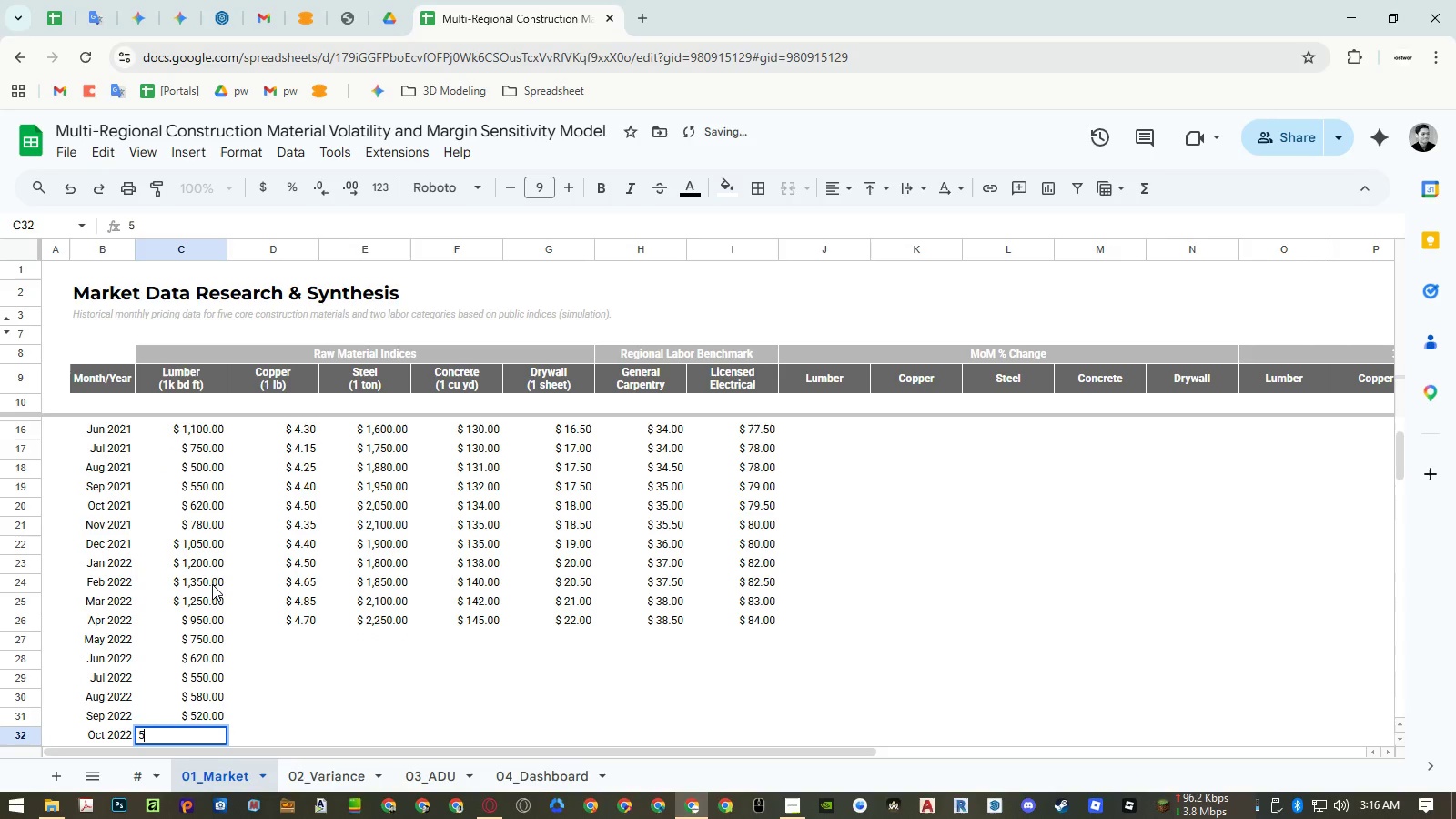 
key(Numpad0)
 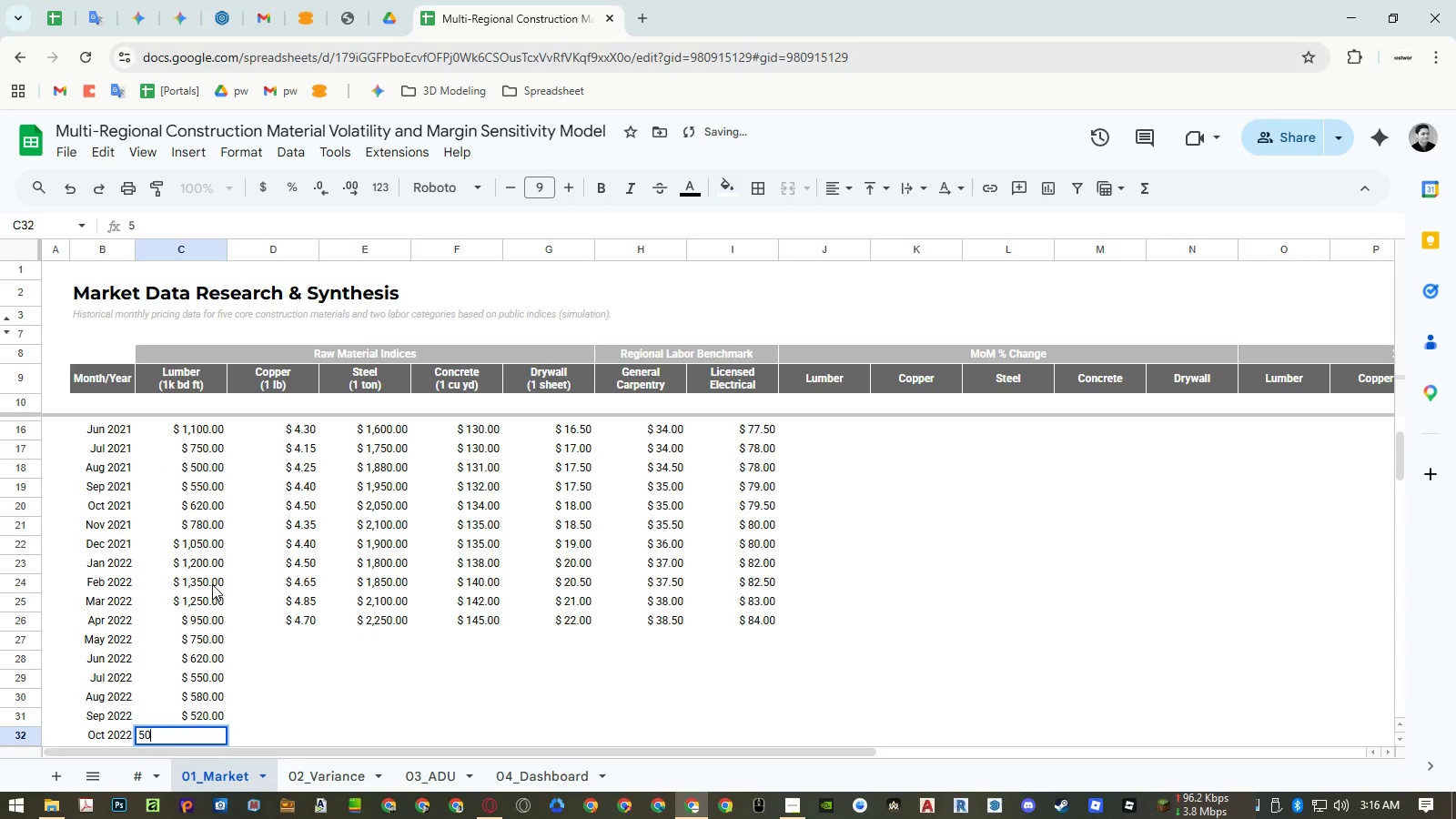 
key(Numpad0)
 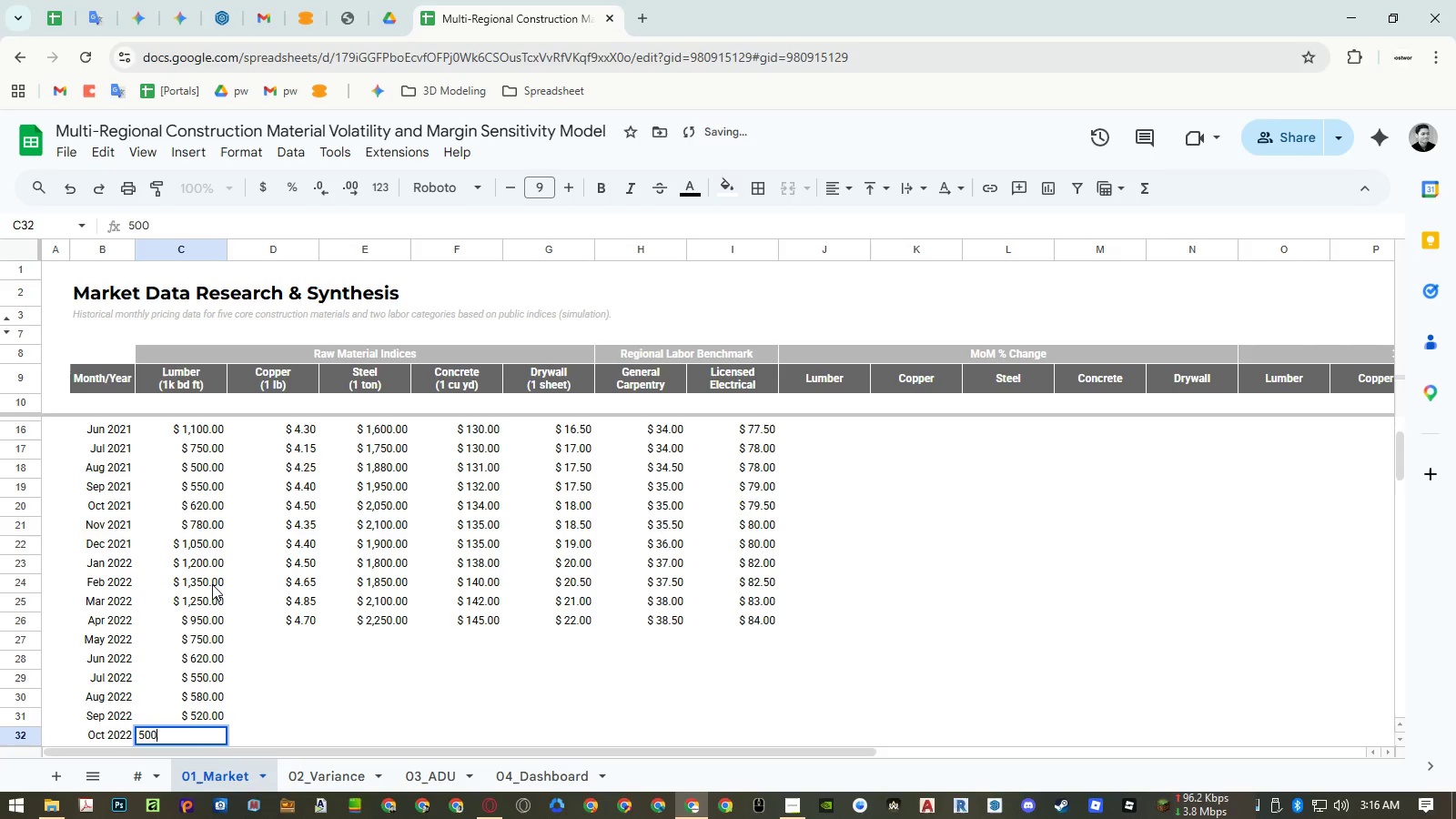 
key(NumpadEnter)
 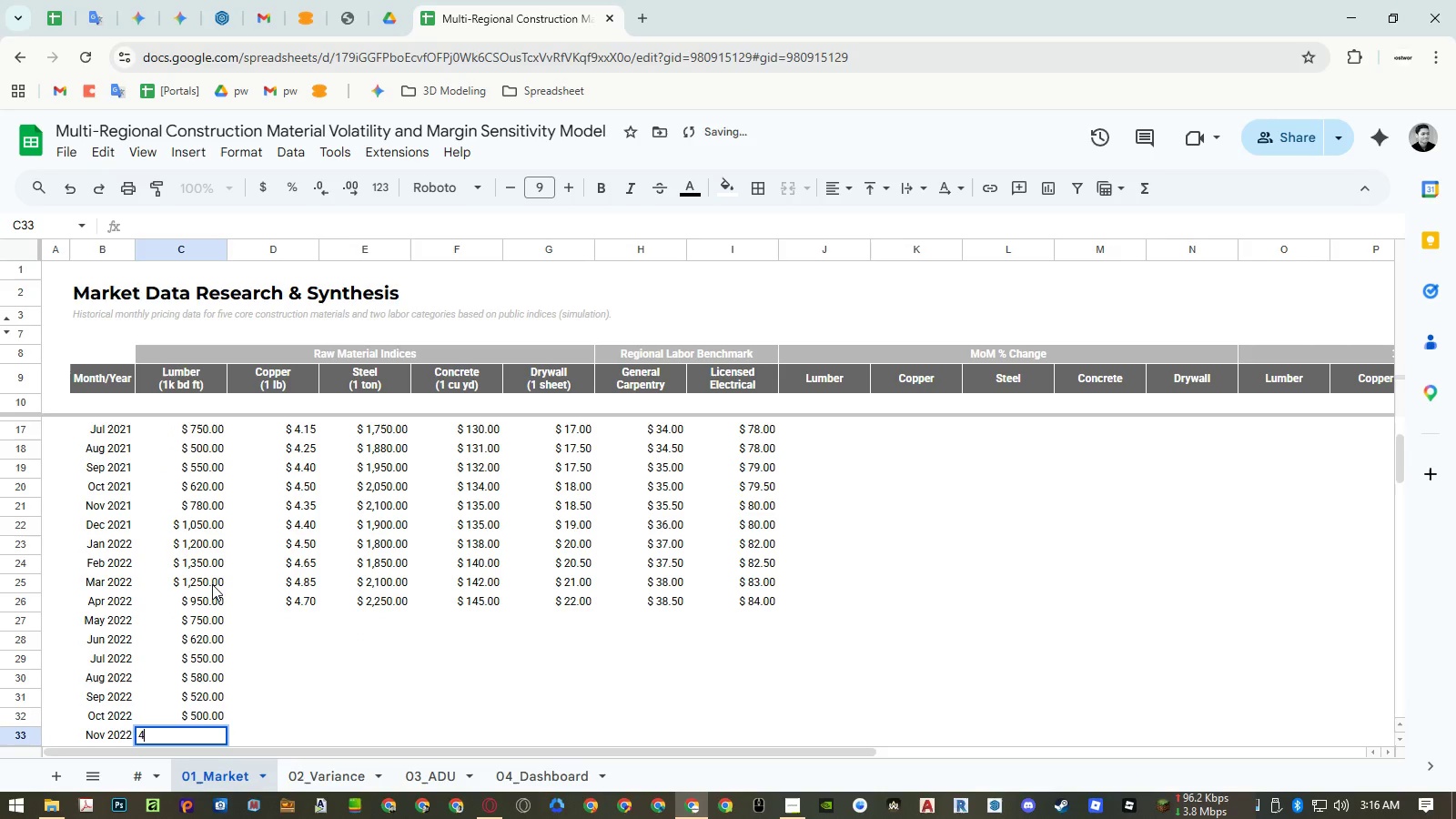 
key(Numpad4)
 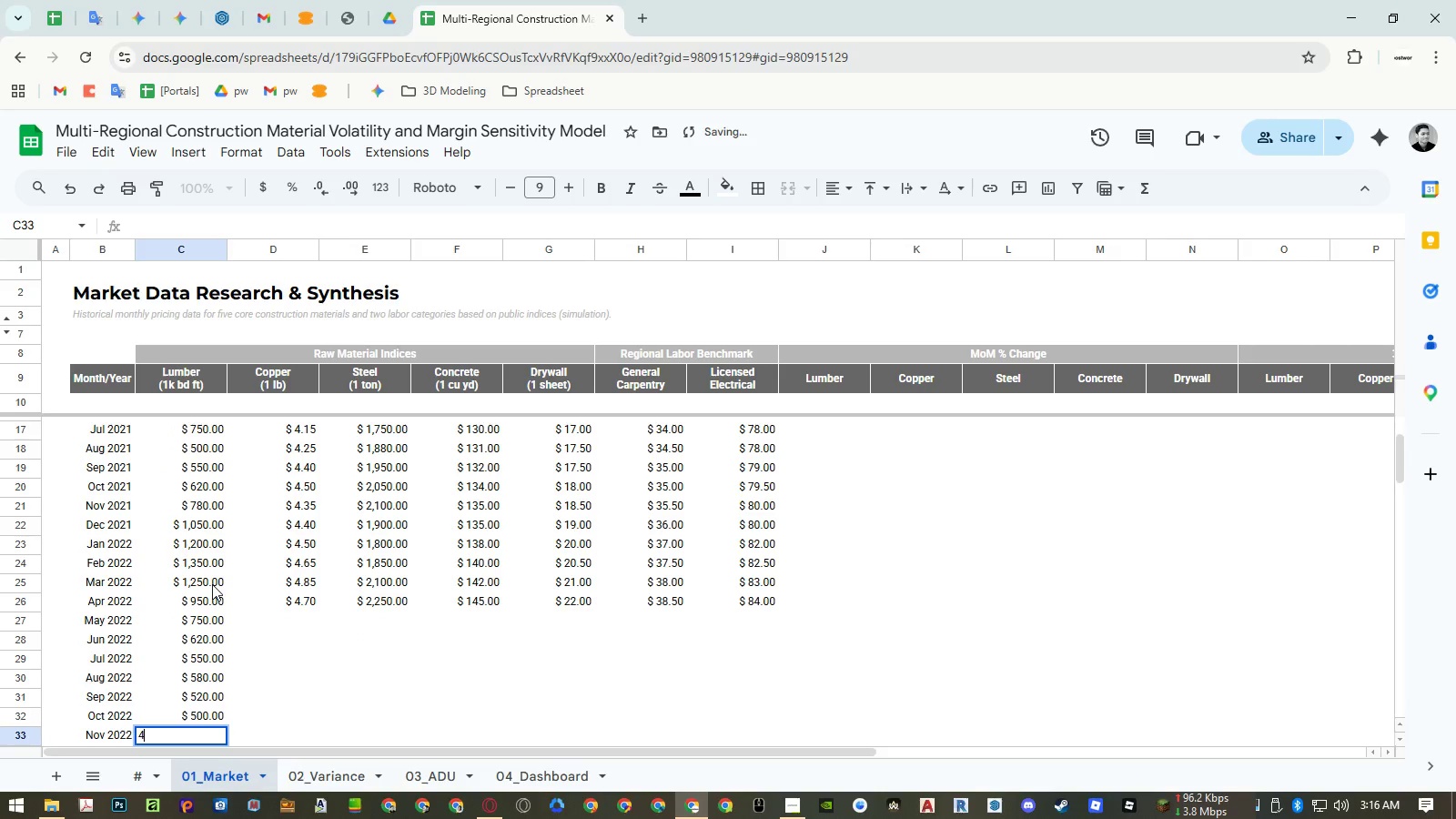 
key(Numpad5)
 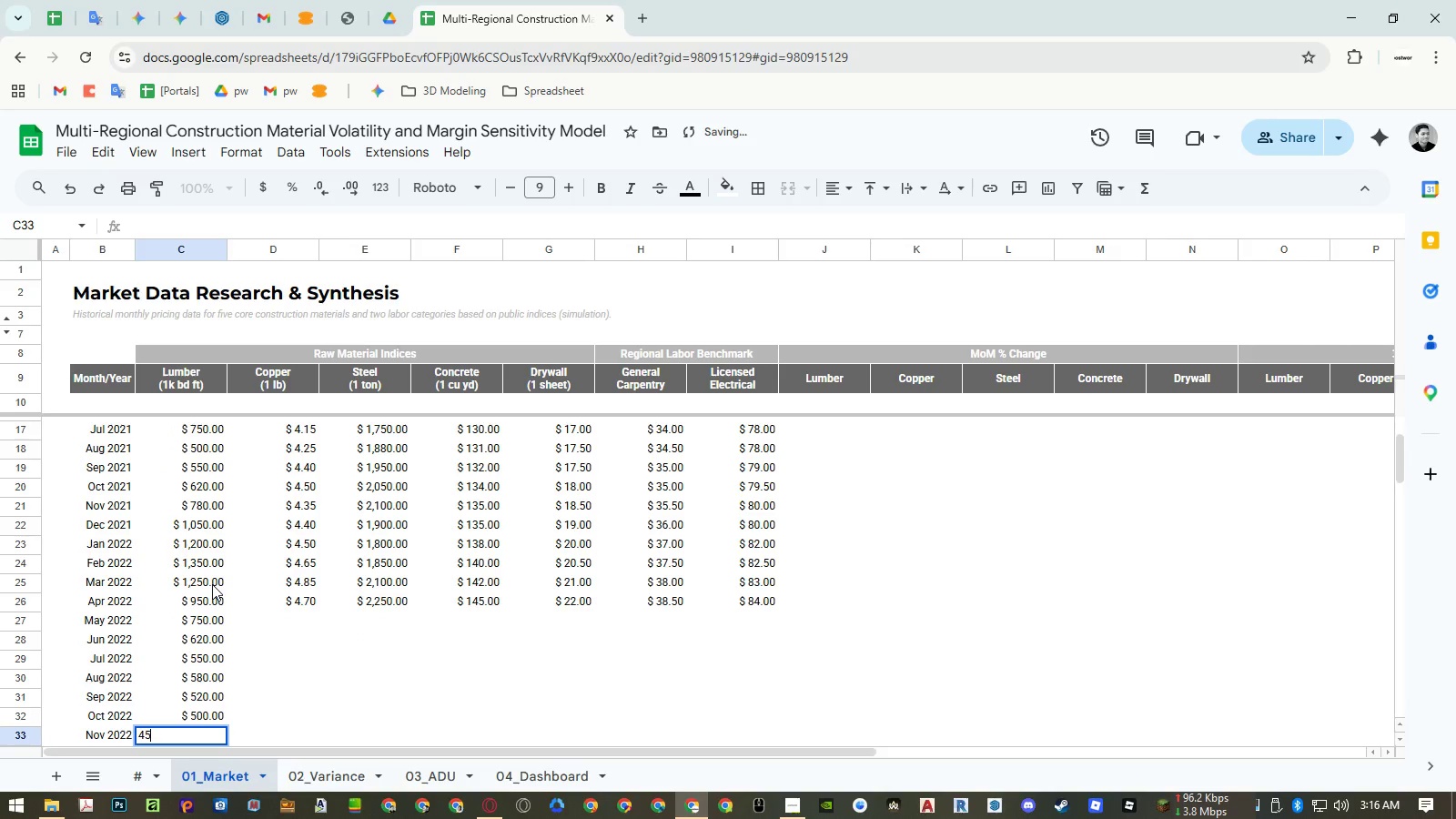 
key(Numpad0)
 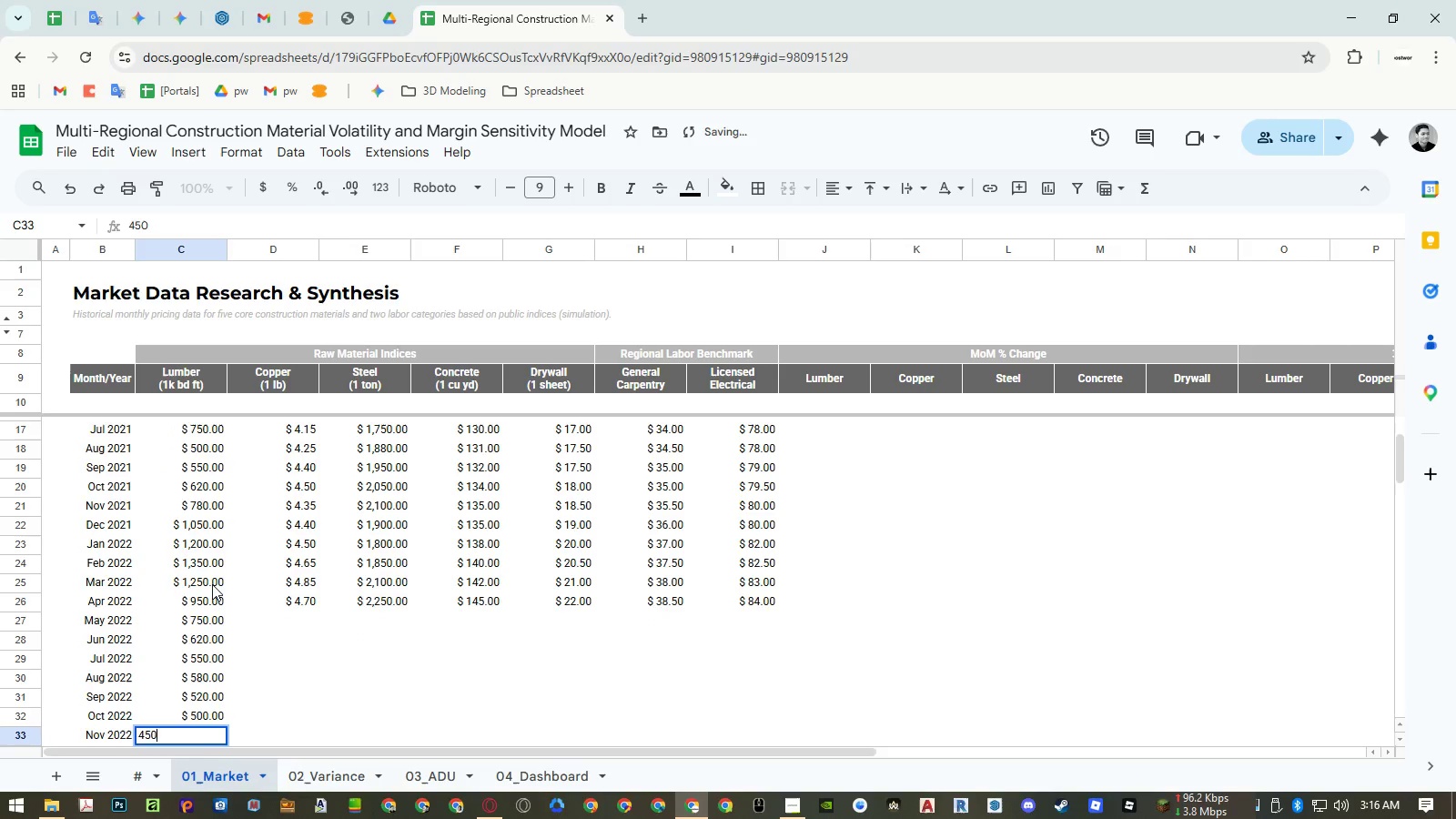 
key(NumpadEnter)
 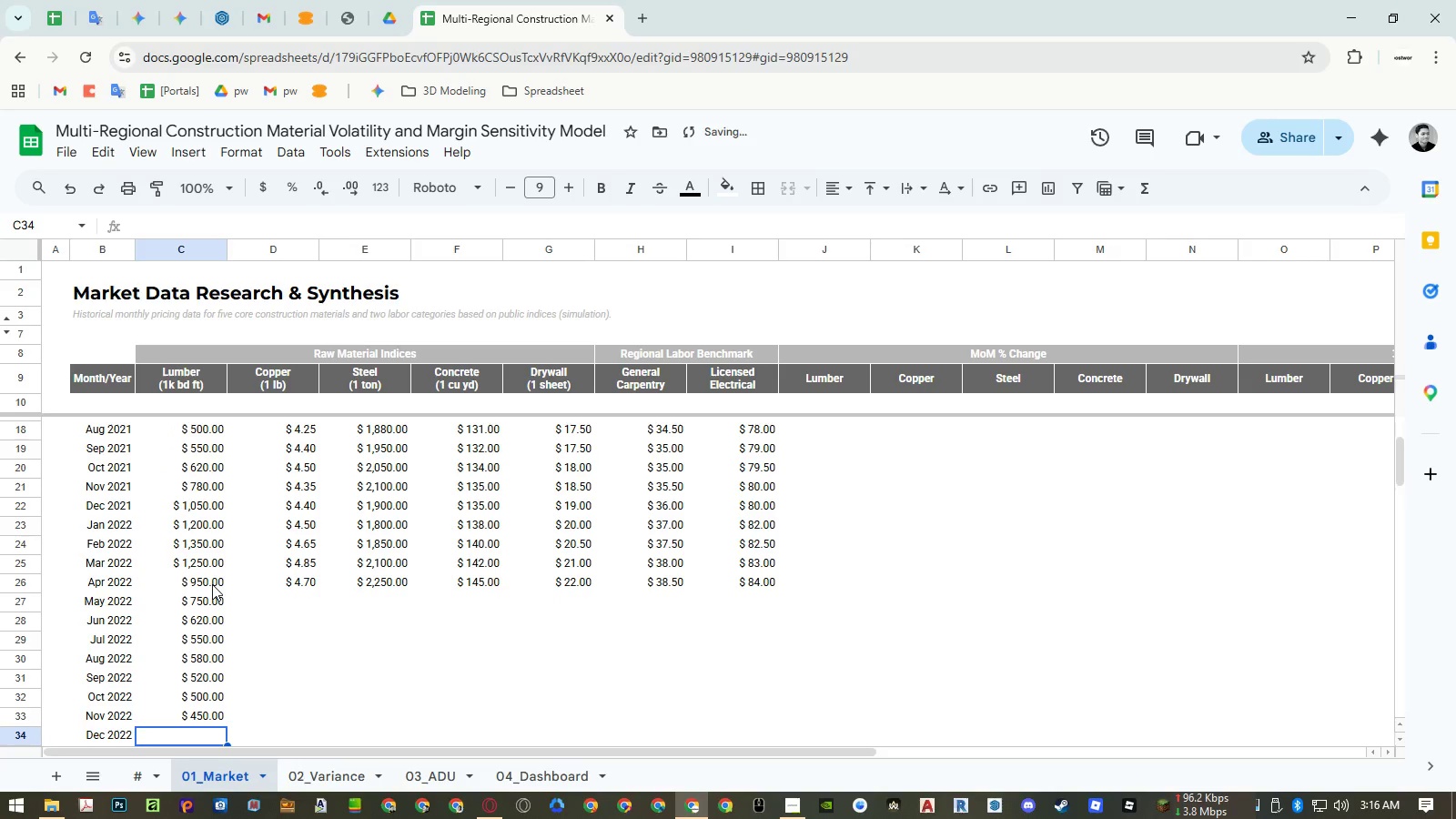 
key(Numpad4)
 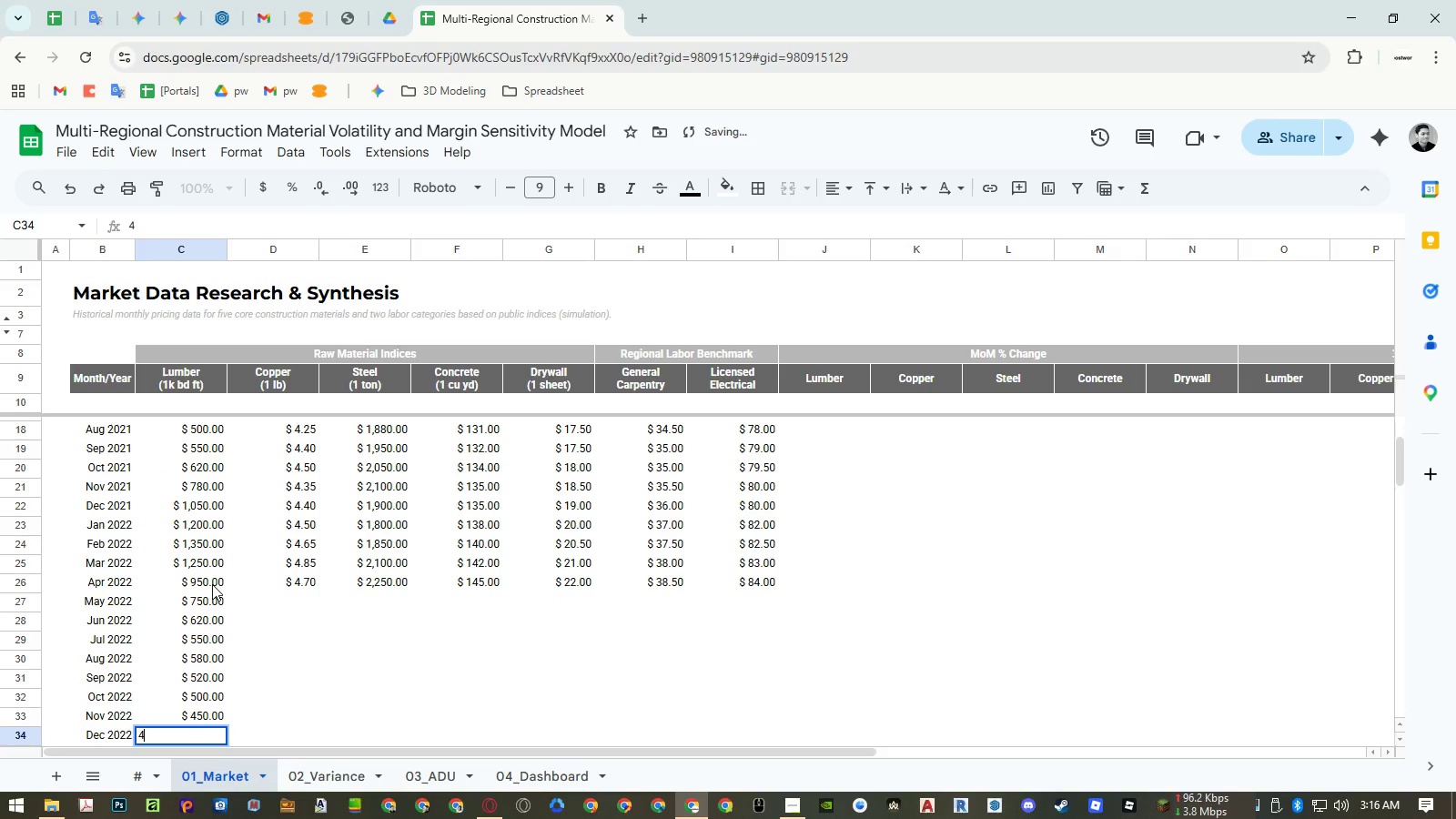 
key(Numpad2)
 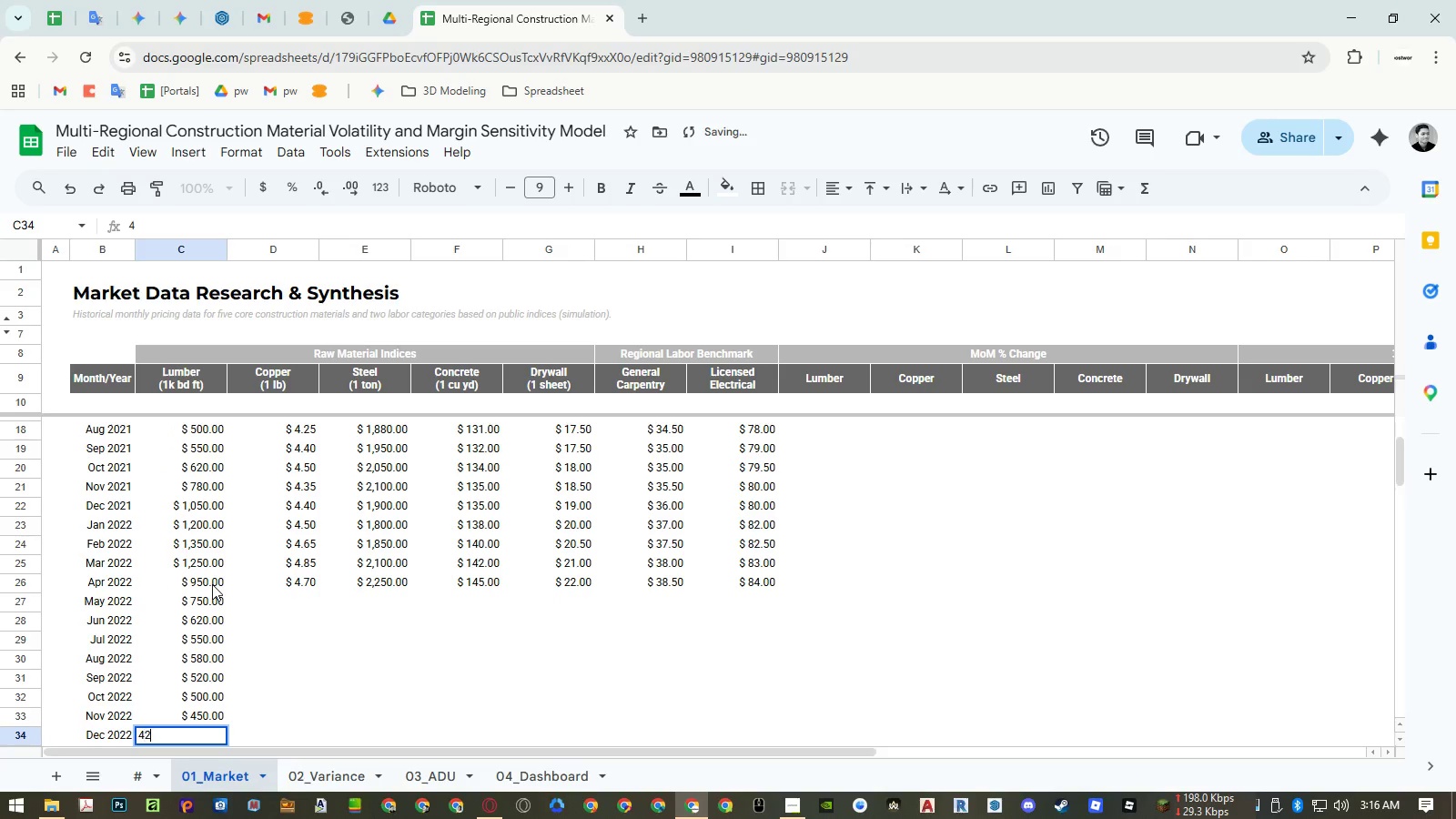 
key(Numpad0)
 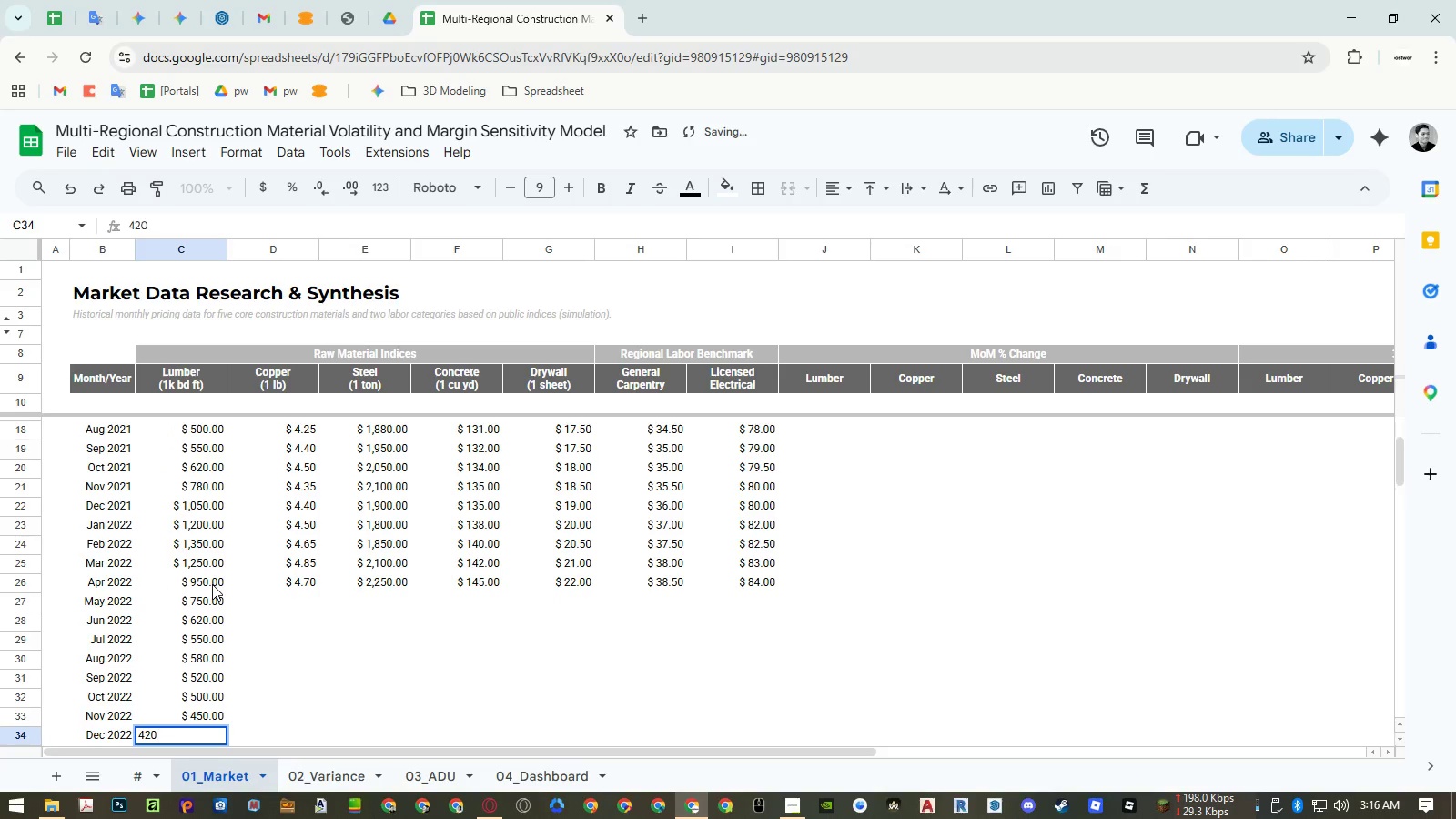 
key(NumpadEnter)
 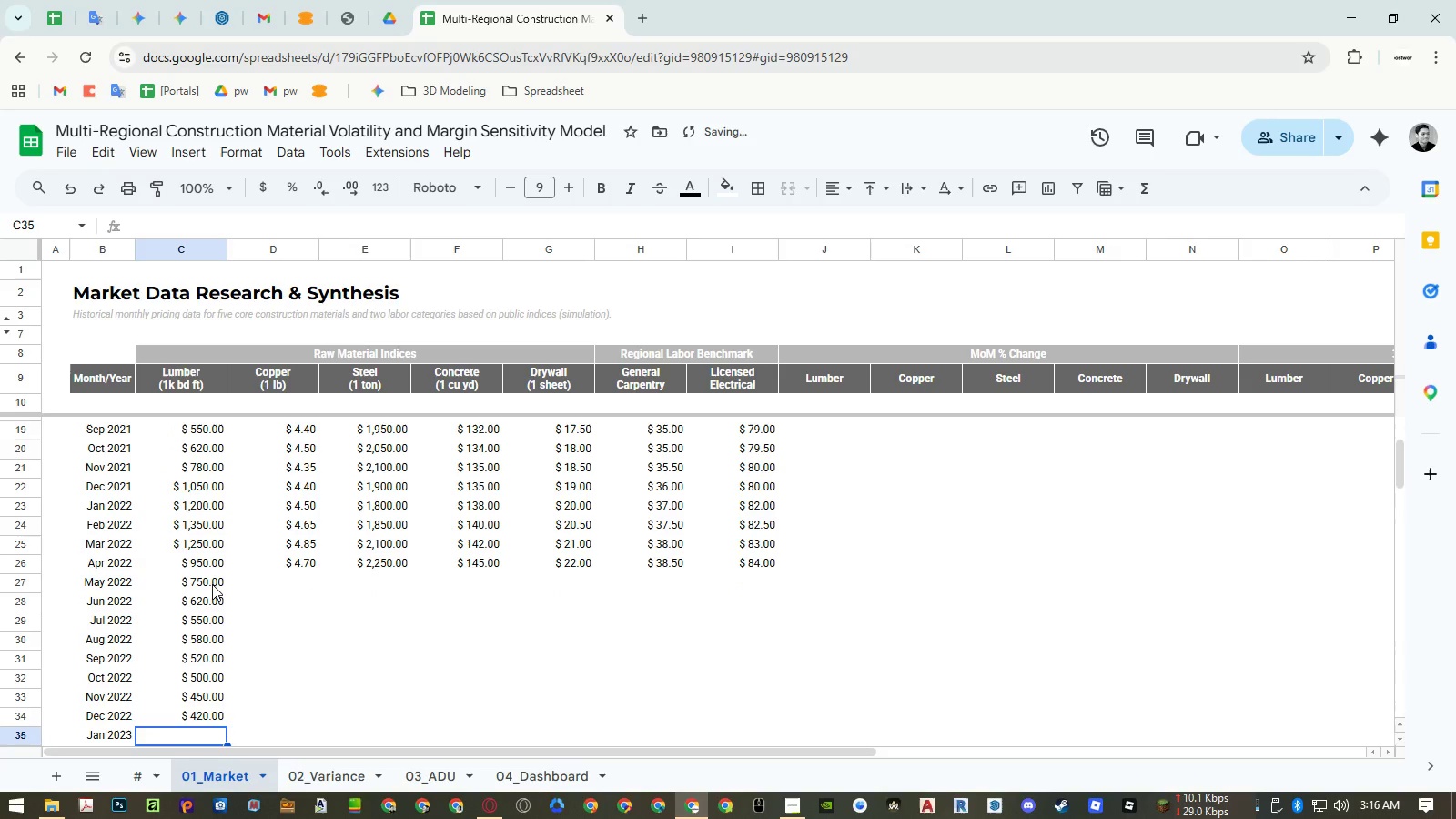 
key(ArrowRight)
 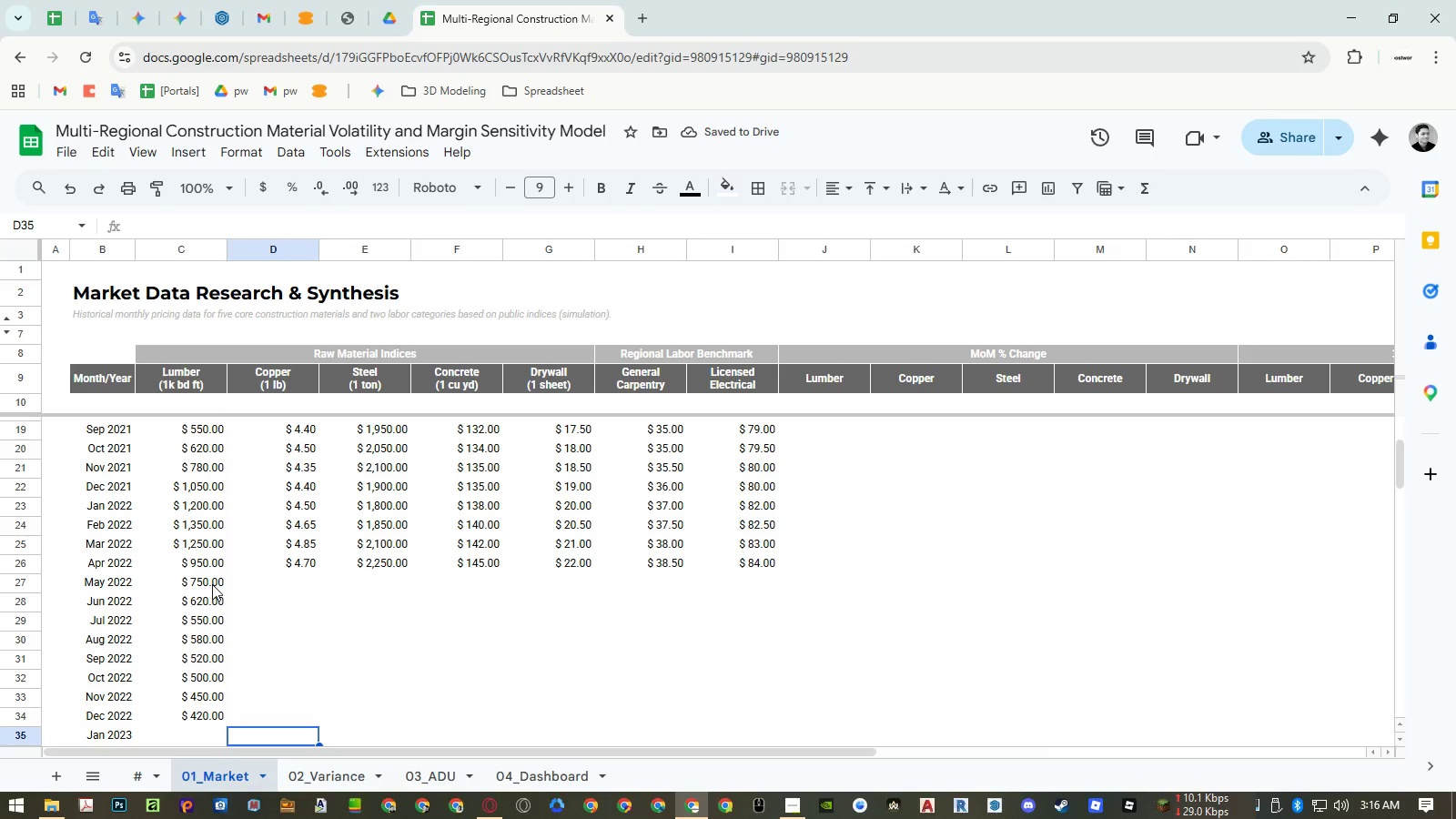 
key(Control+ControlRight)
 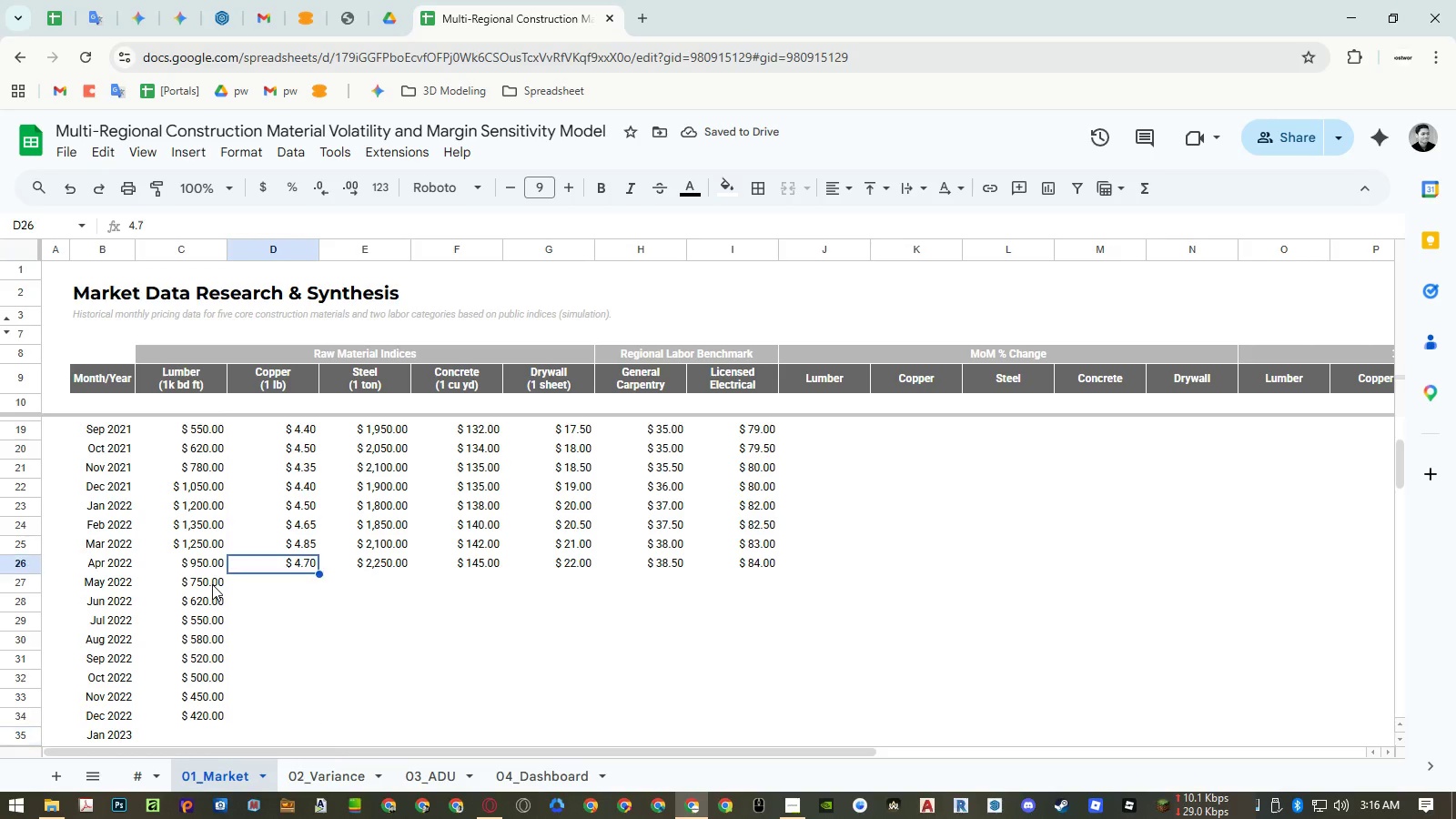 
key(Control+ArrowUp)
 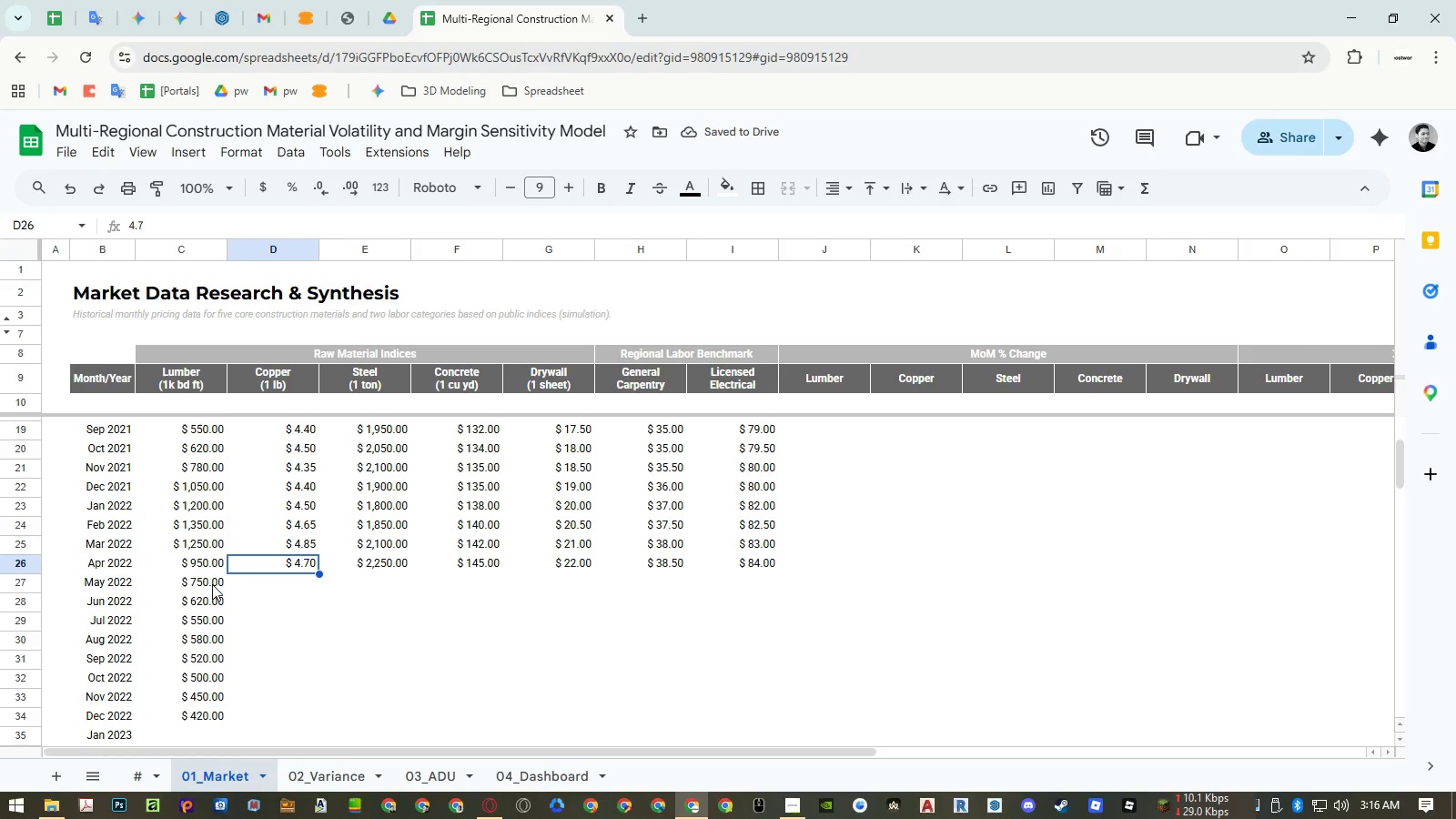 
key(ArrowDown)
 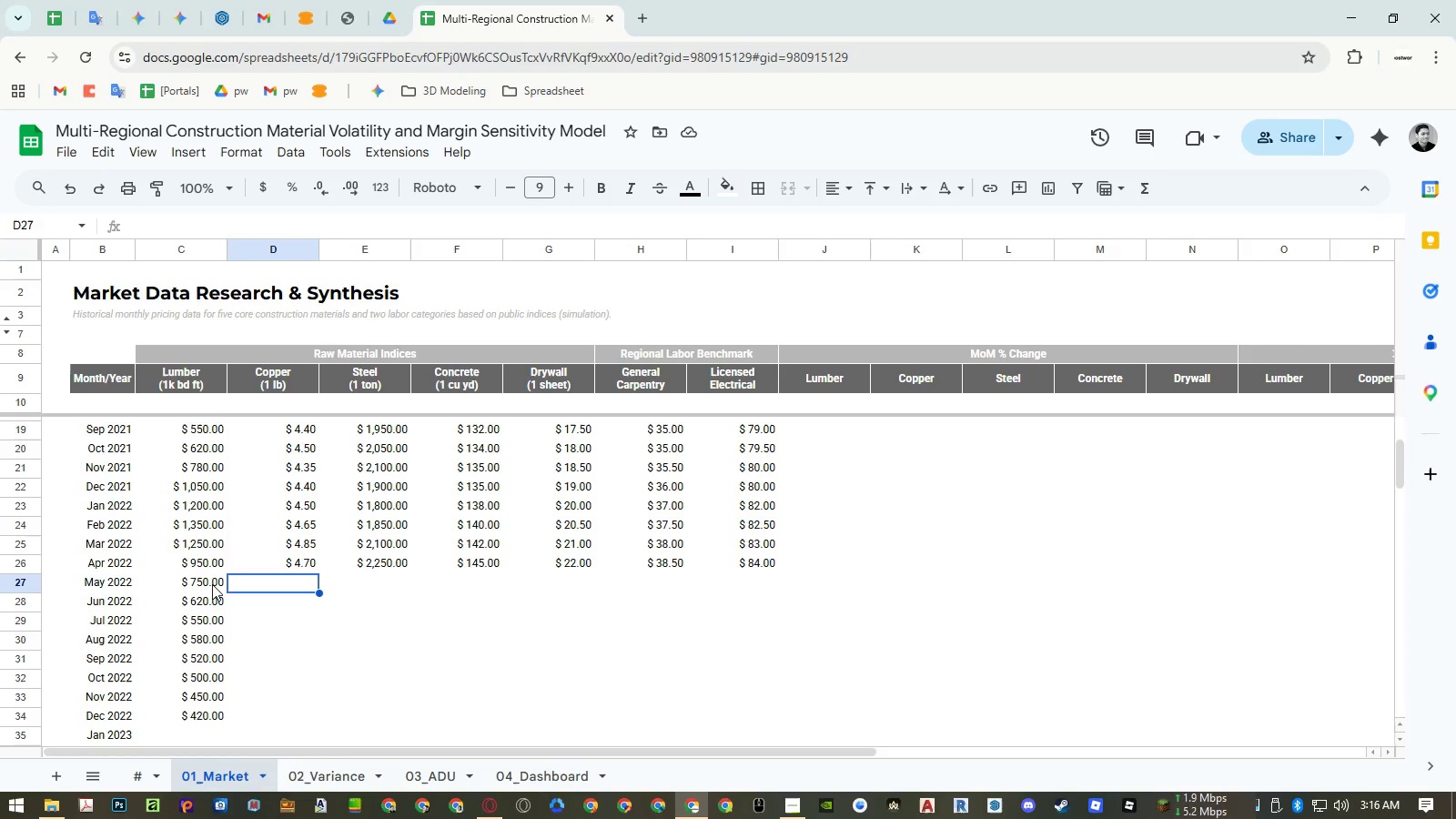 
key(Numpad4)
 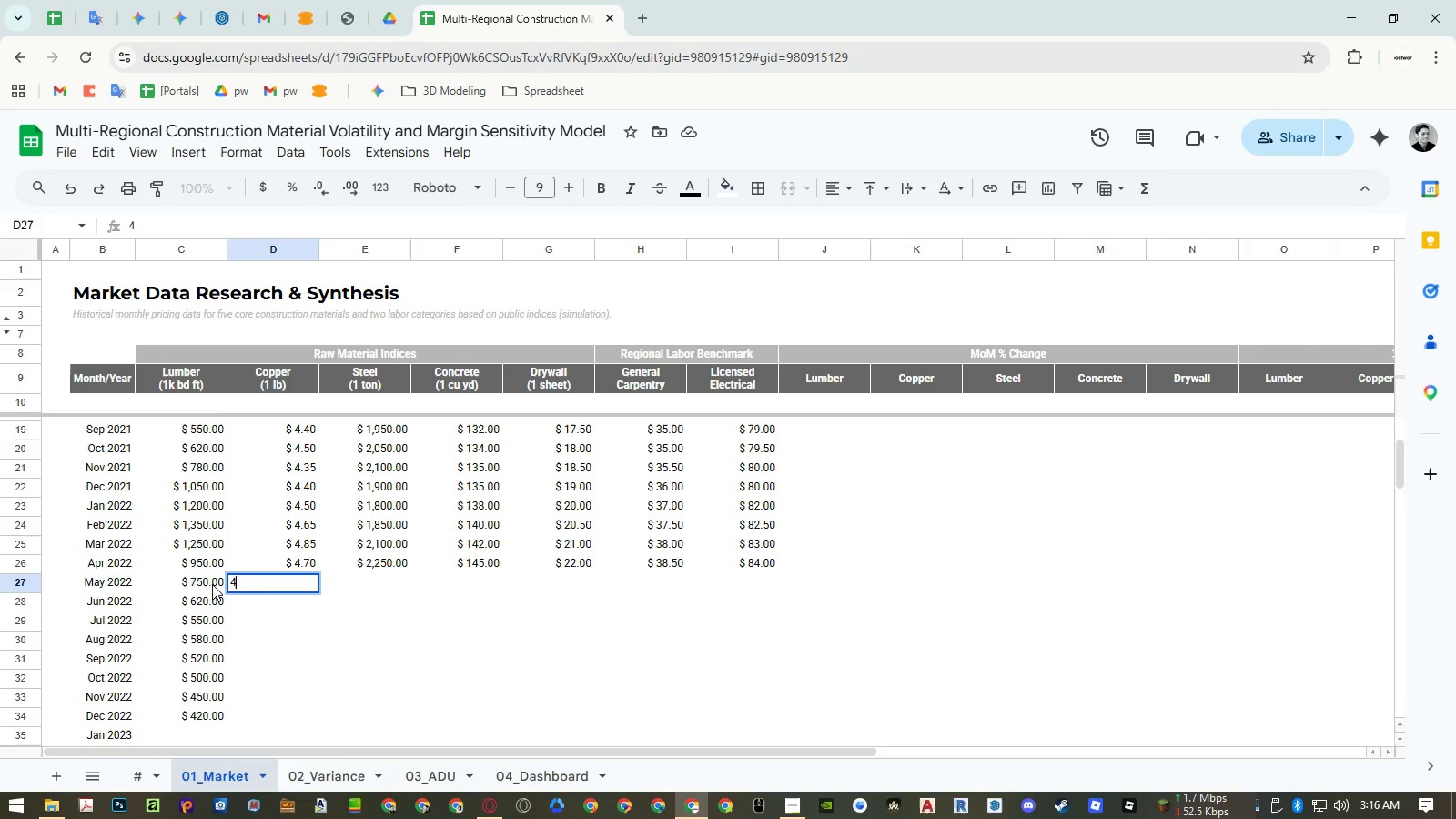 
key(NumpadDecimal)
 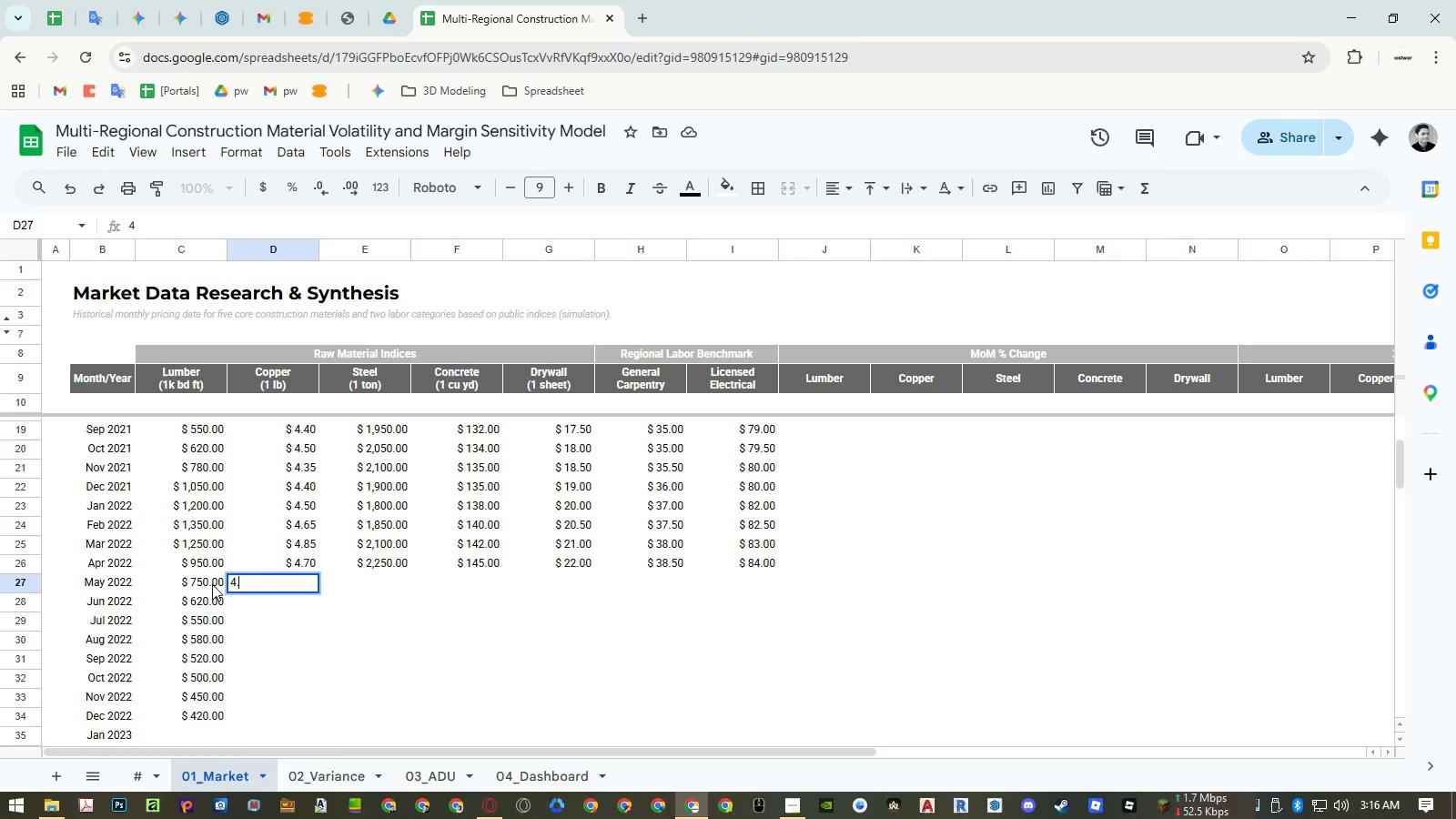 
key(Numpad3)
 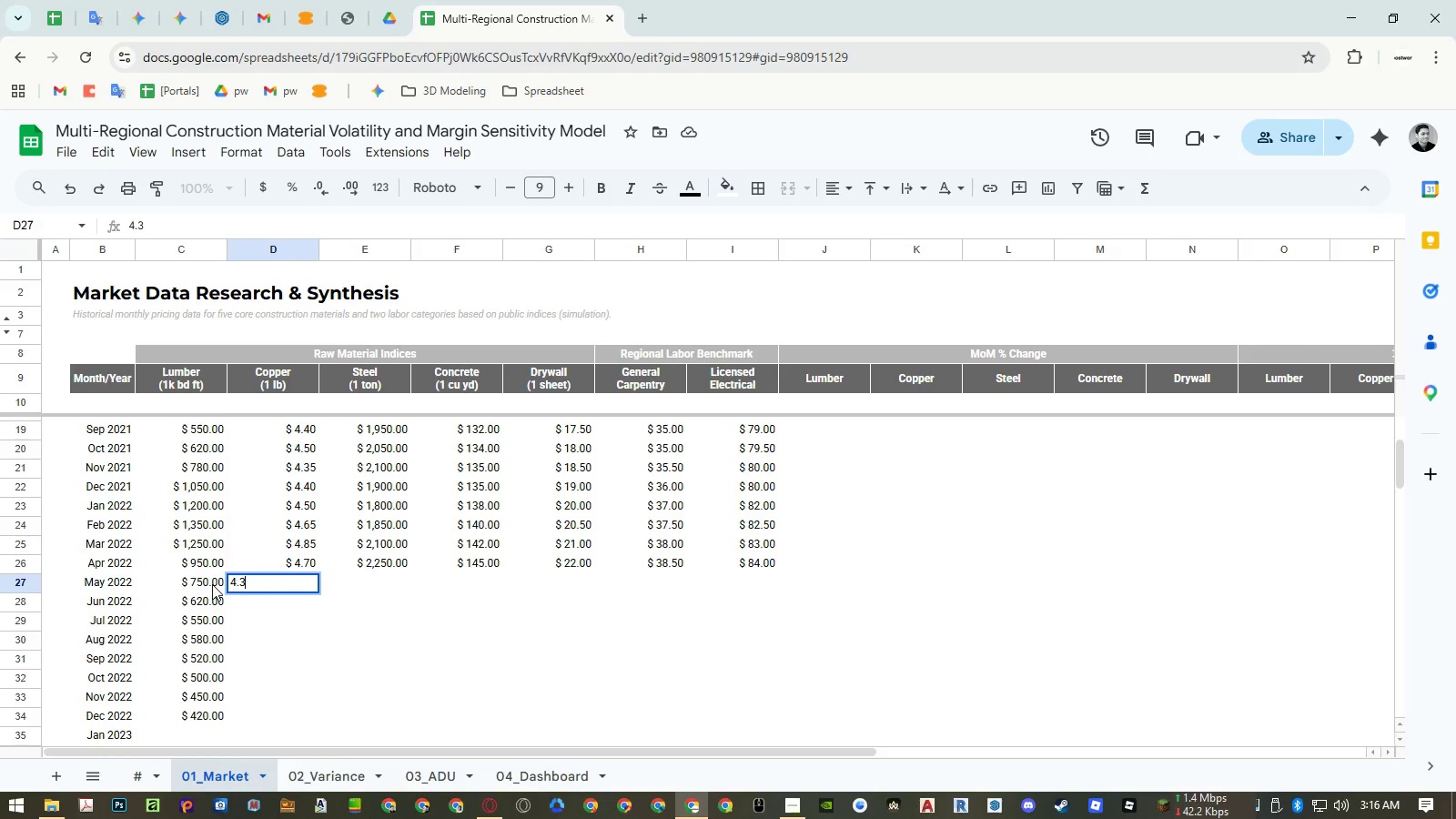 
key(NumpadEnter)
 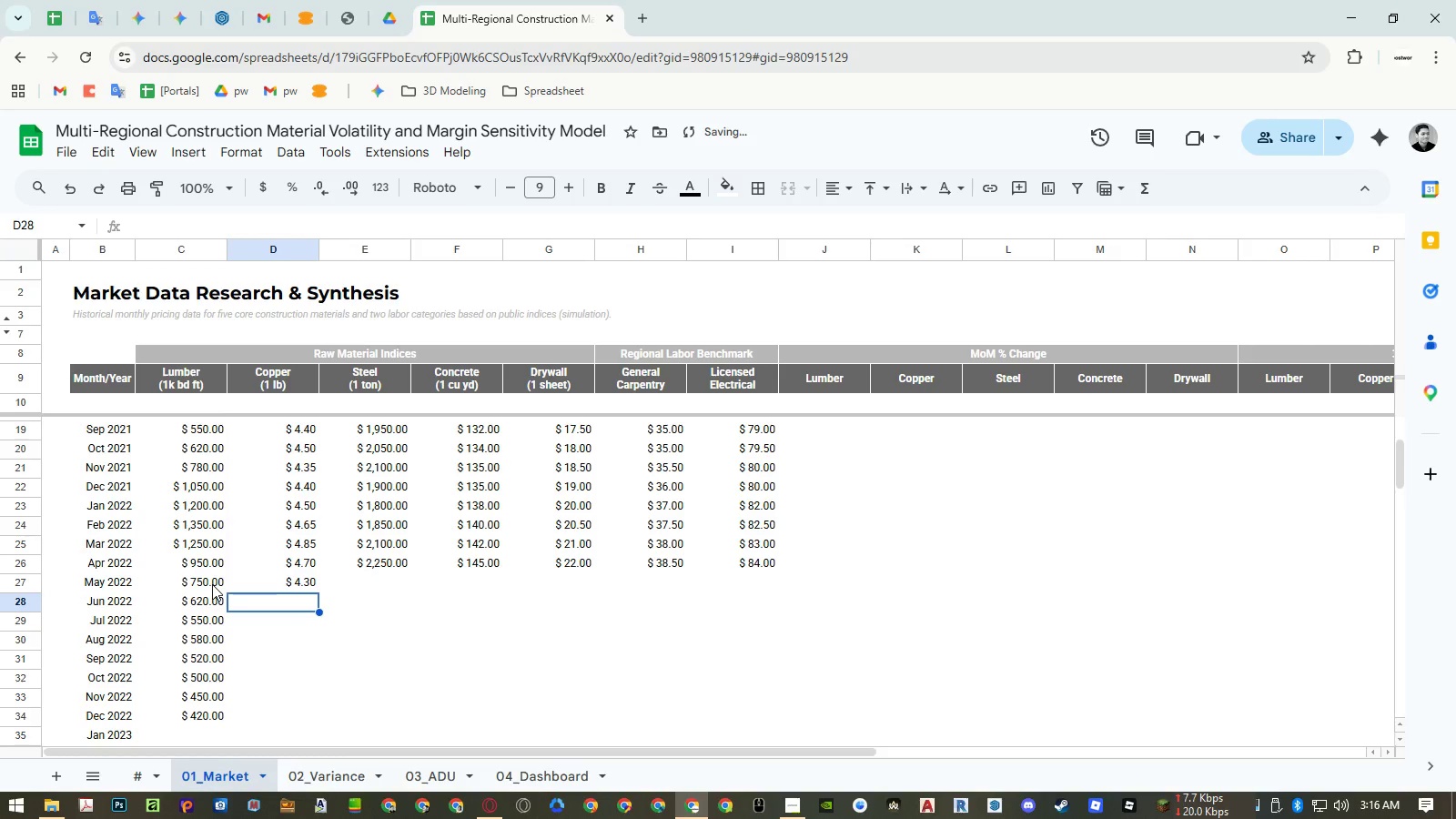 
key(Numpad3)
 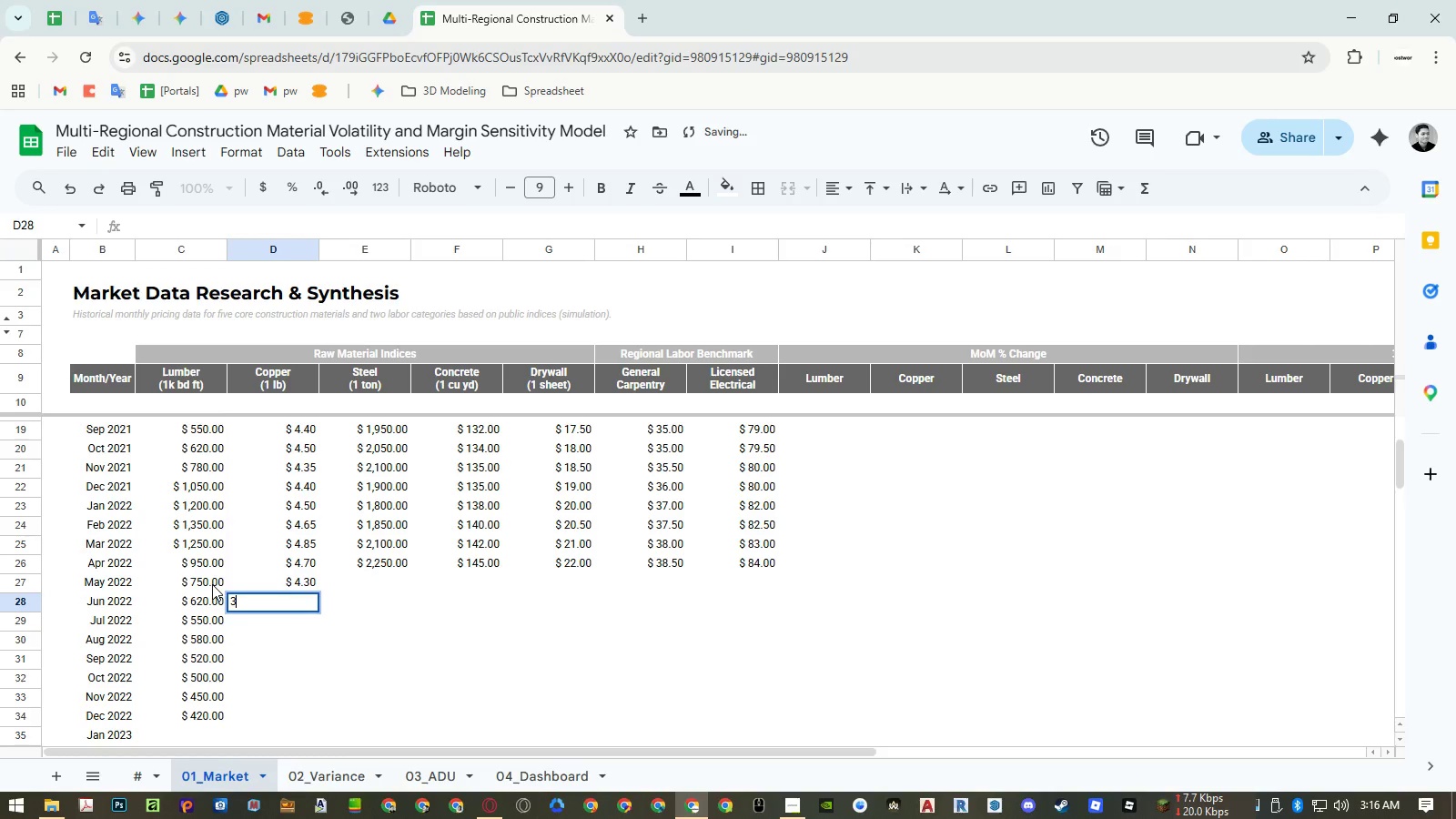 
key(NumpadDecimal)
 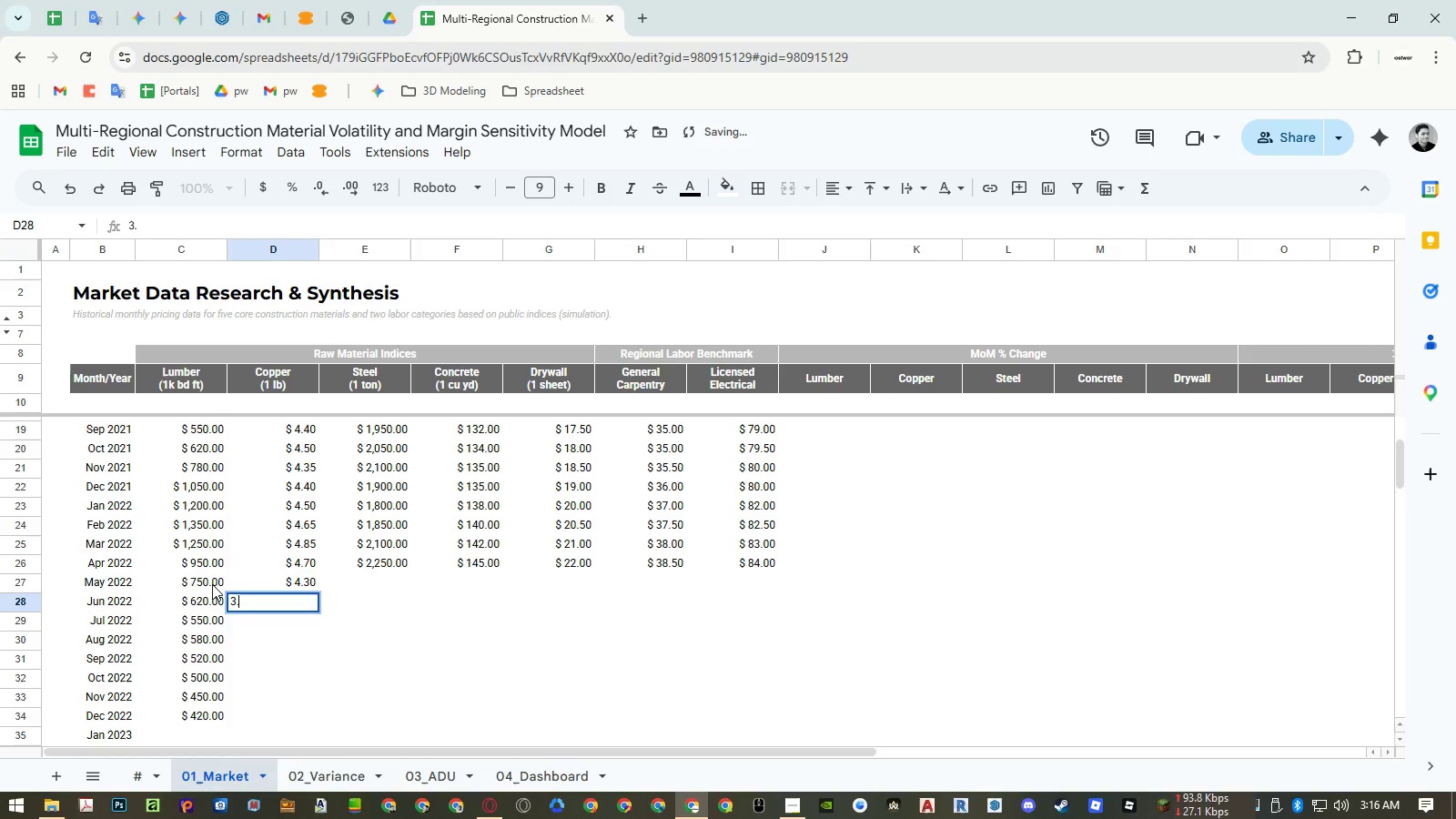 
key(Numpad8)
 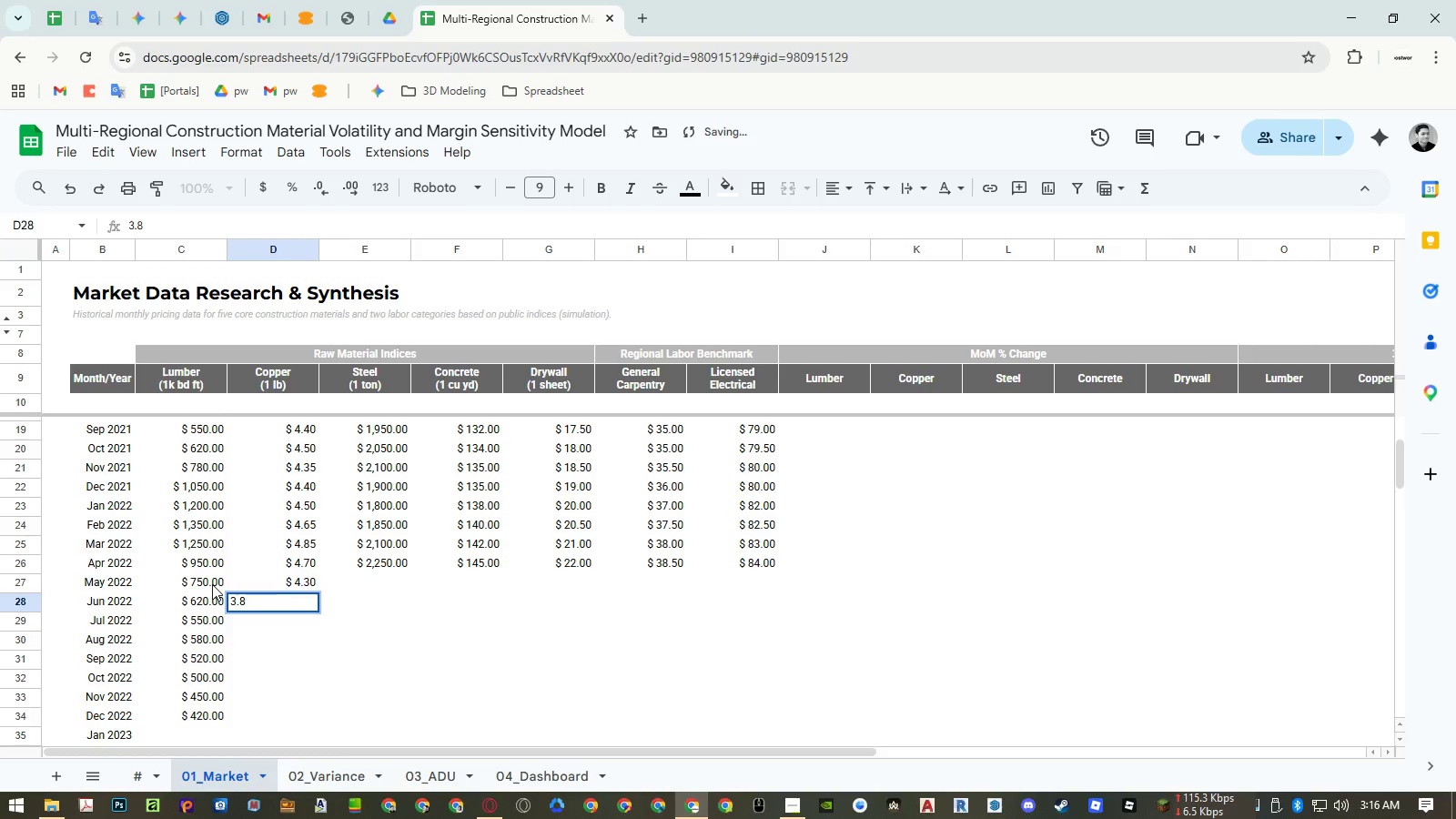 
key(NumpadEnter)
 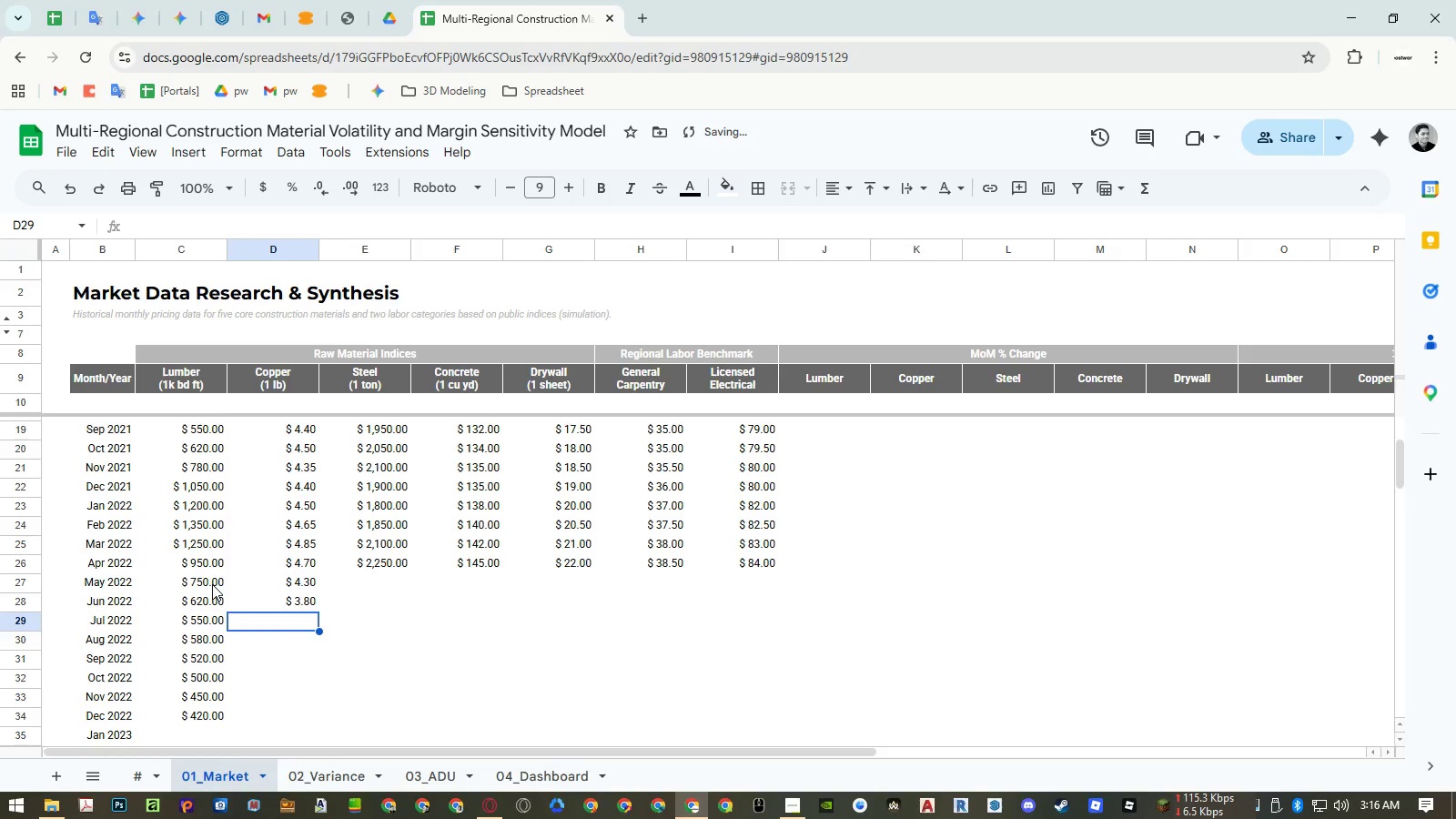 
key(Numpad3)
 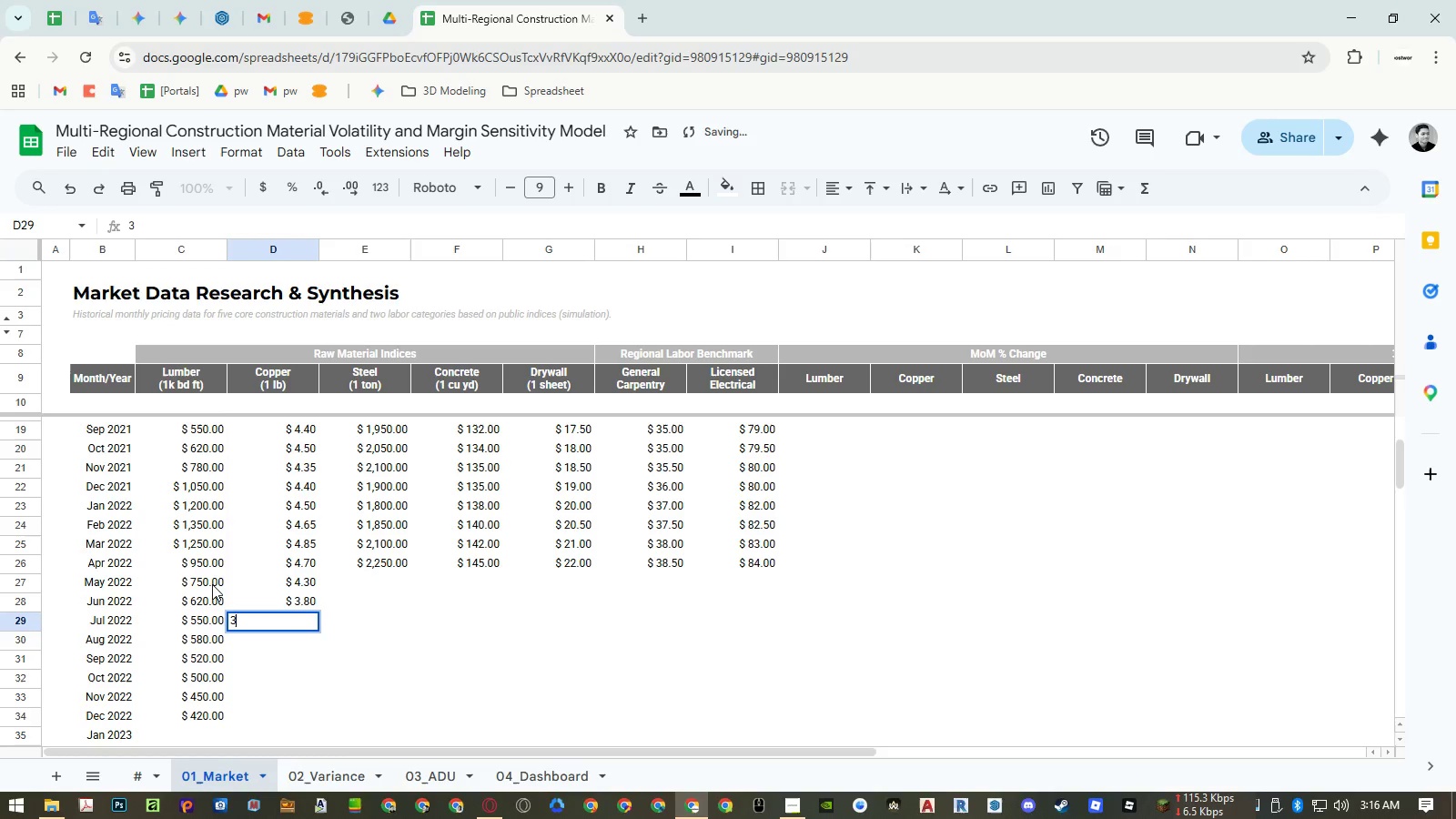 
key(NumpadDecimal)
 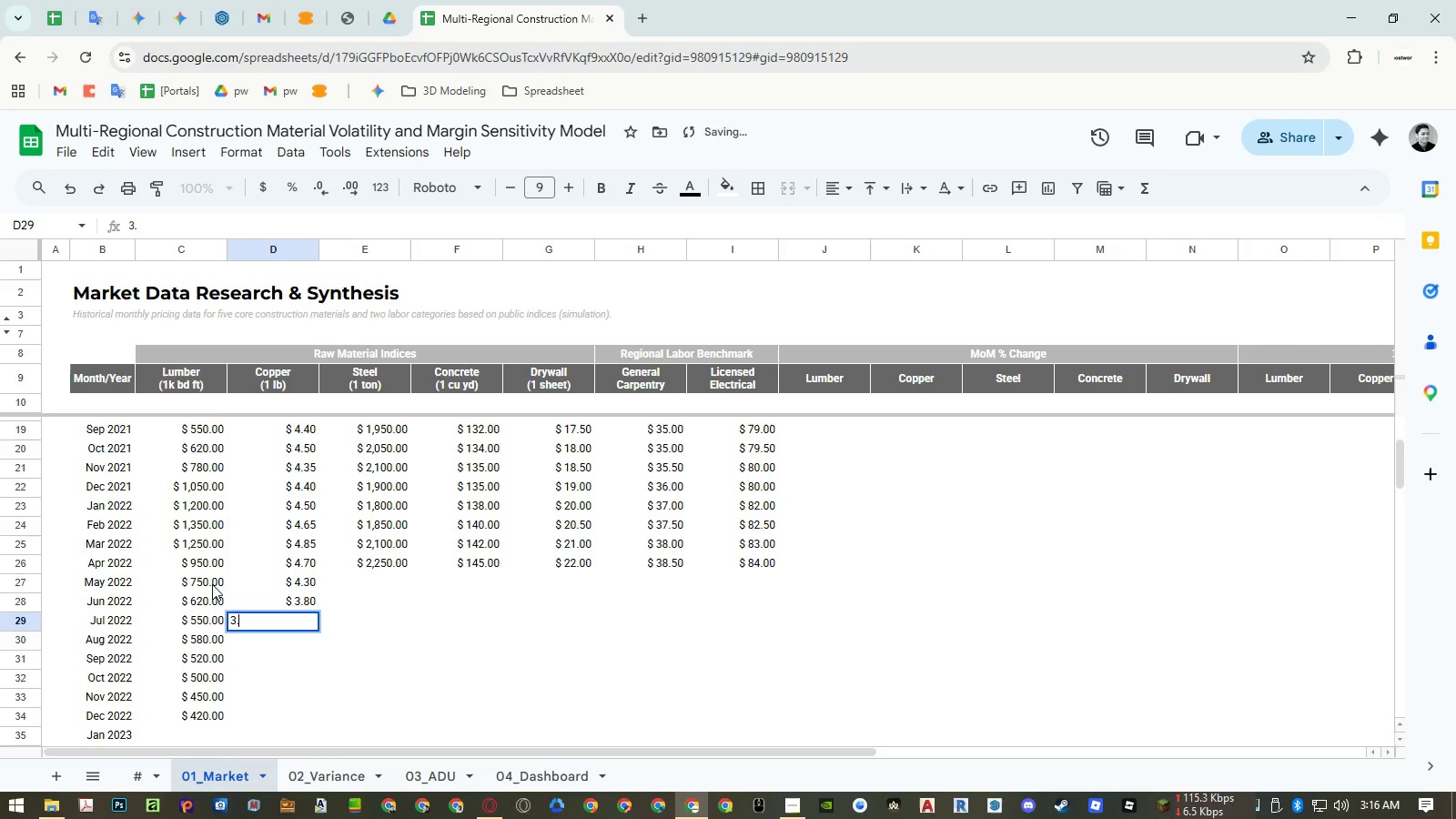 
key(Numpad5)
 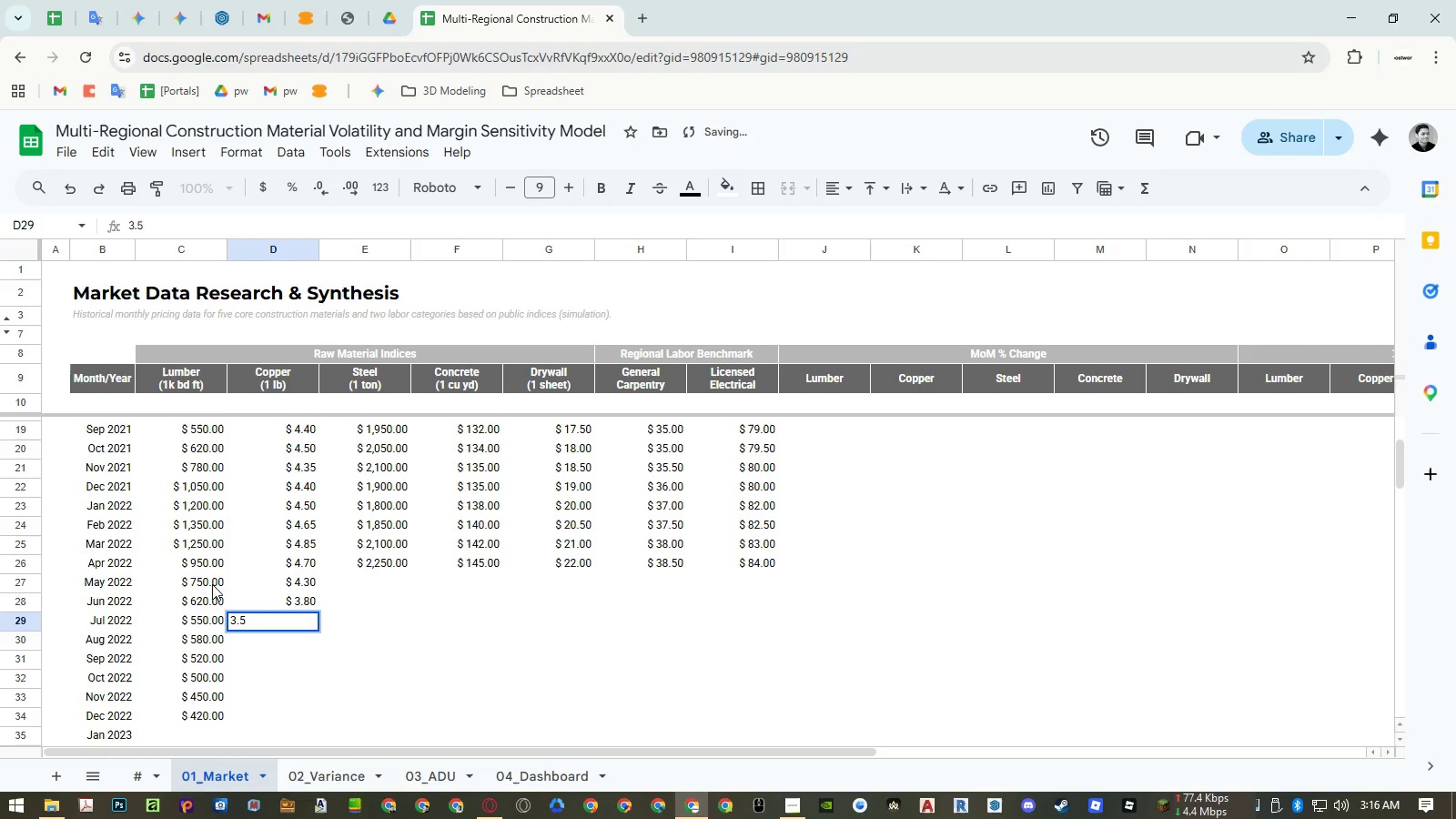 
key(NumpadEnter)
 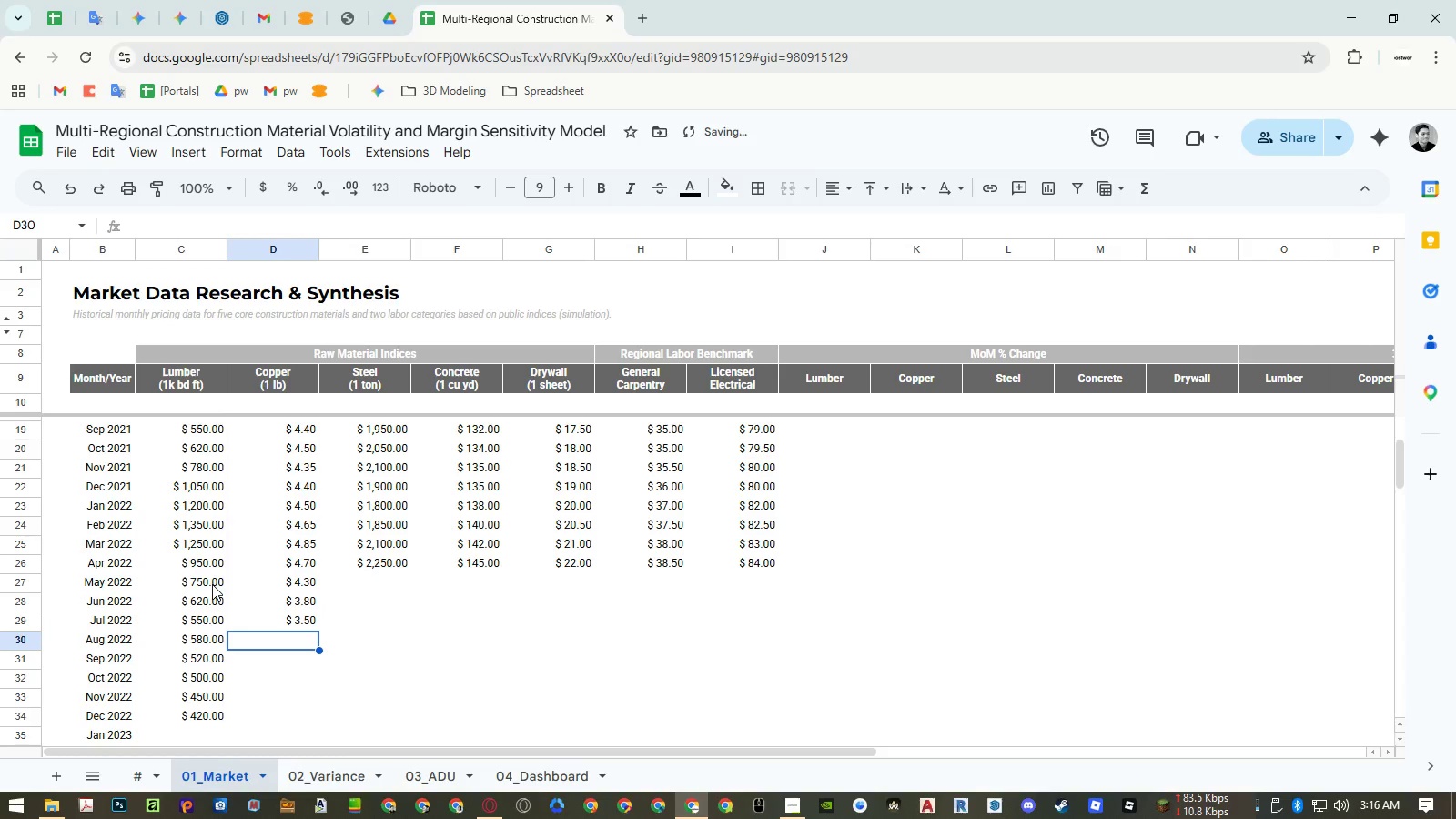 
key(Numpad3)
 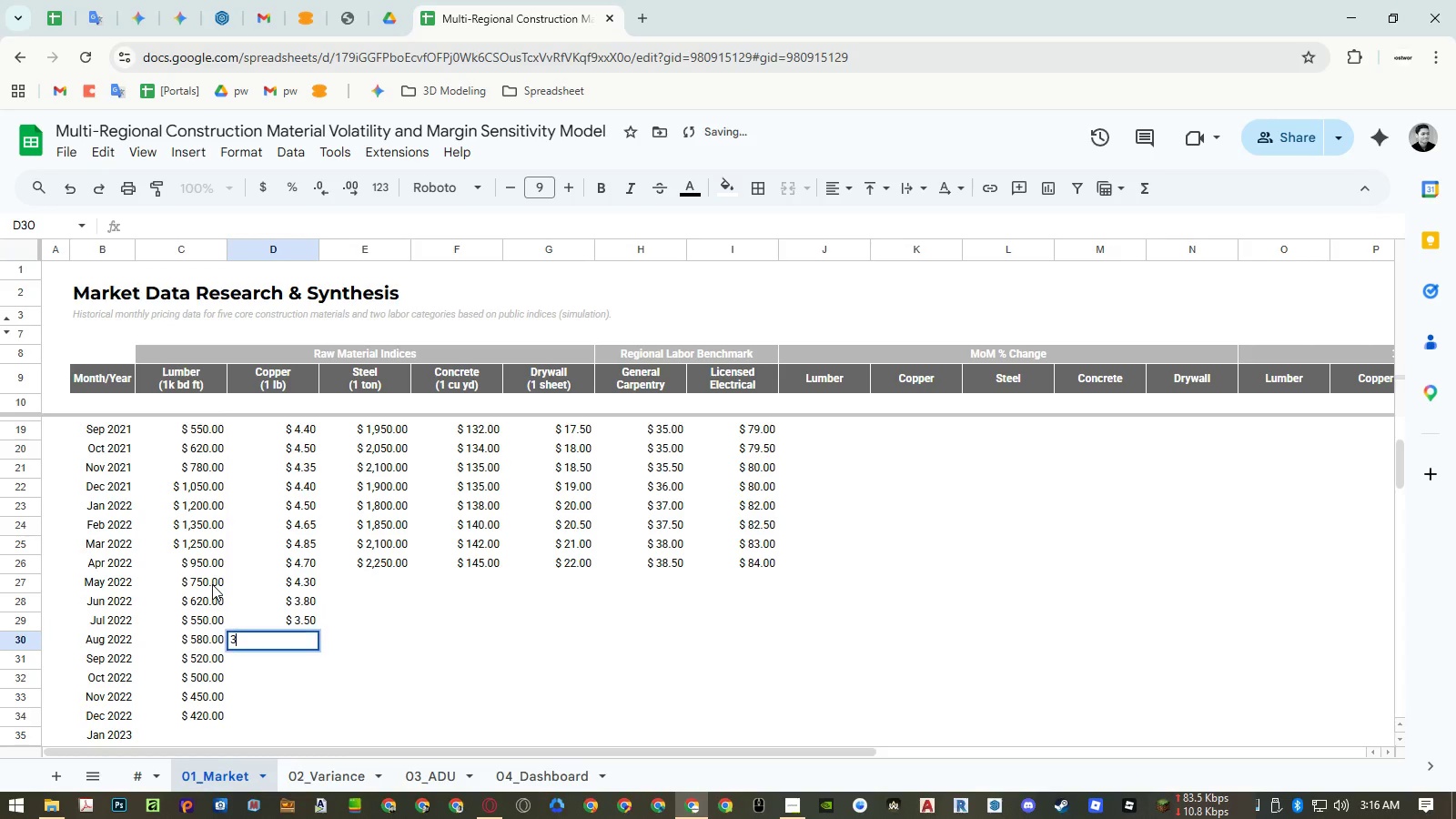 
key(NumpadDecimal)
 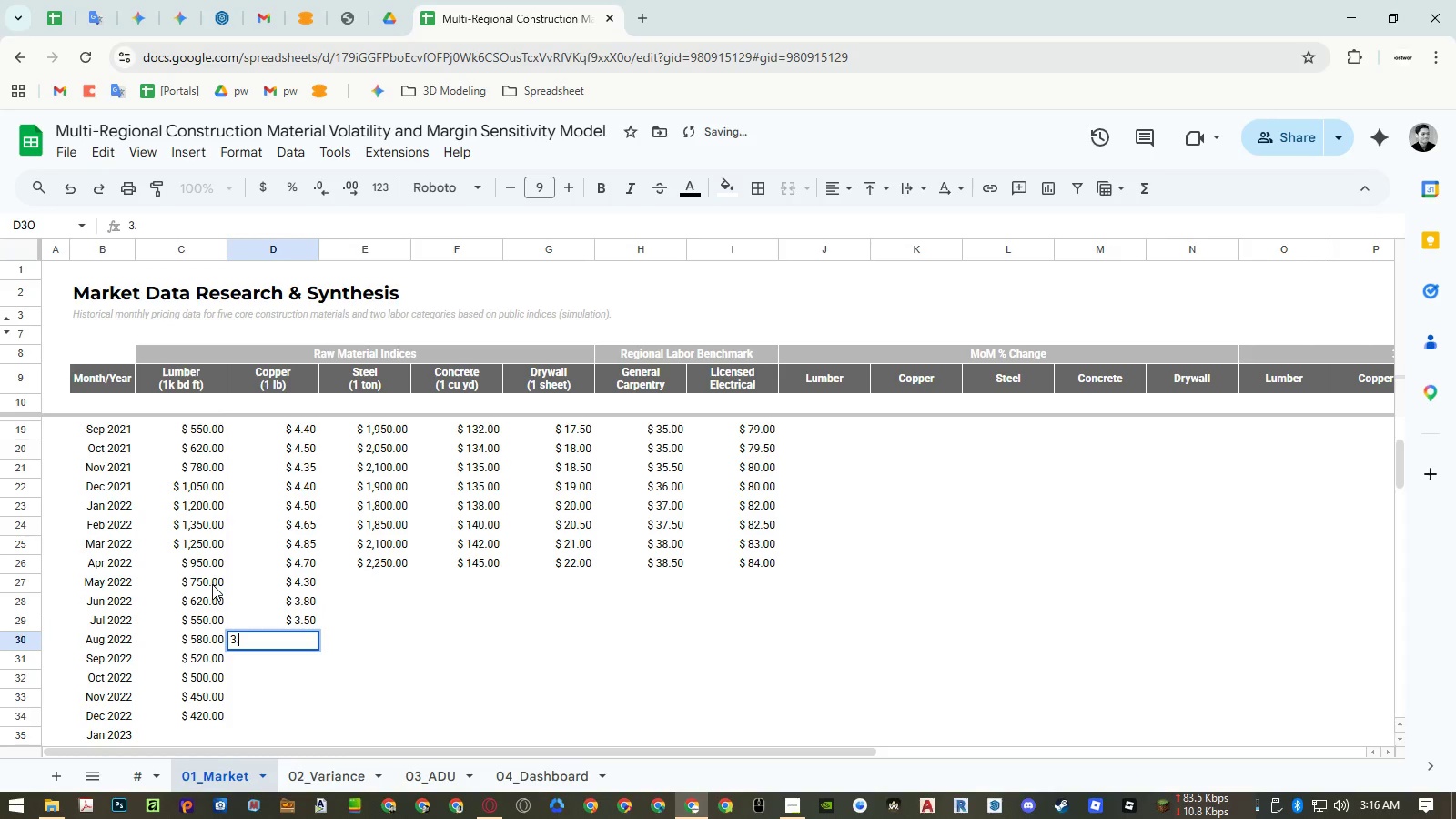 
key(Numpad6)
 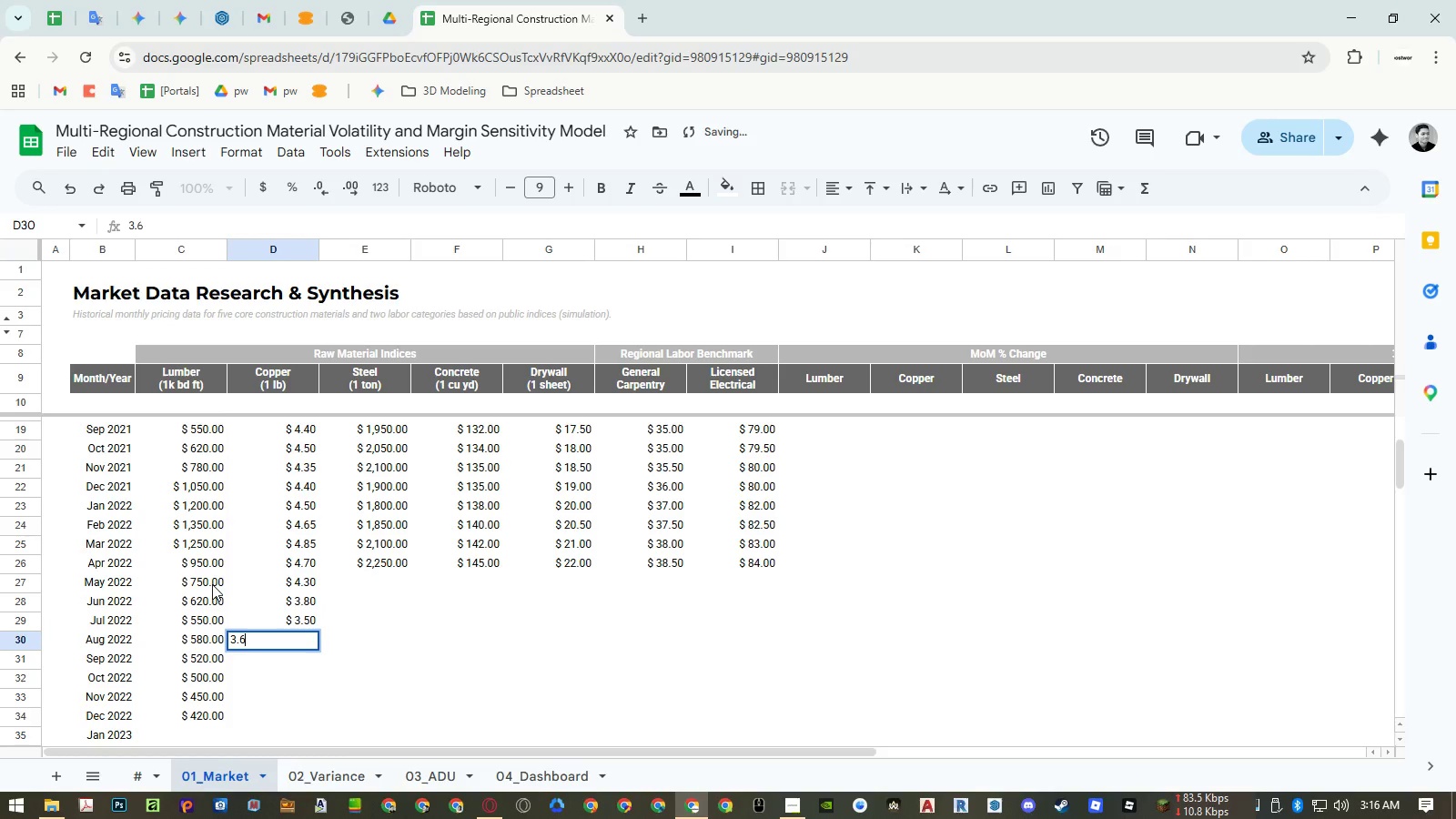 
key(Numpad5)
 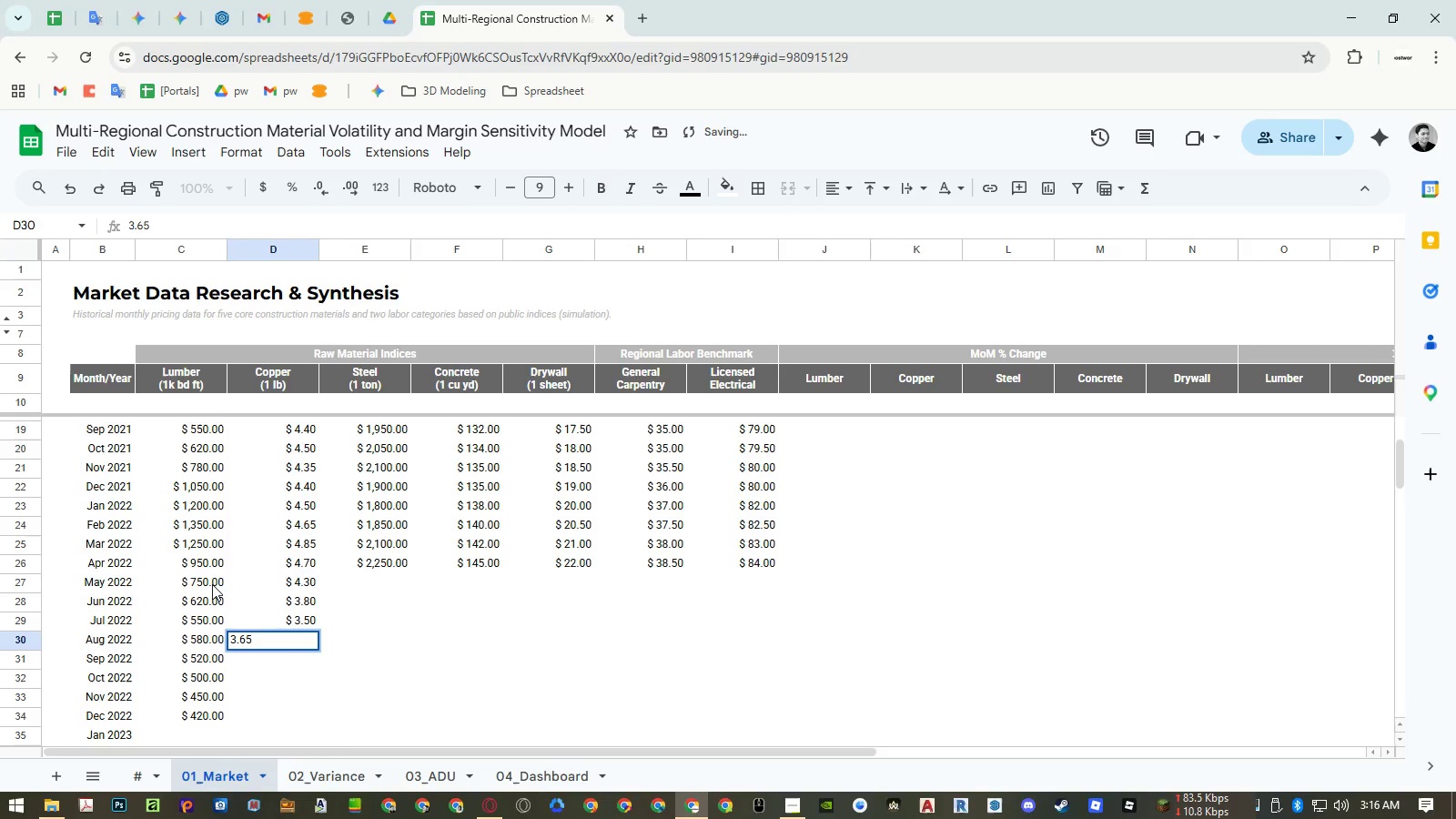 
key(NumpadEnter)
 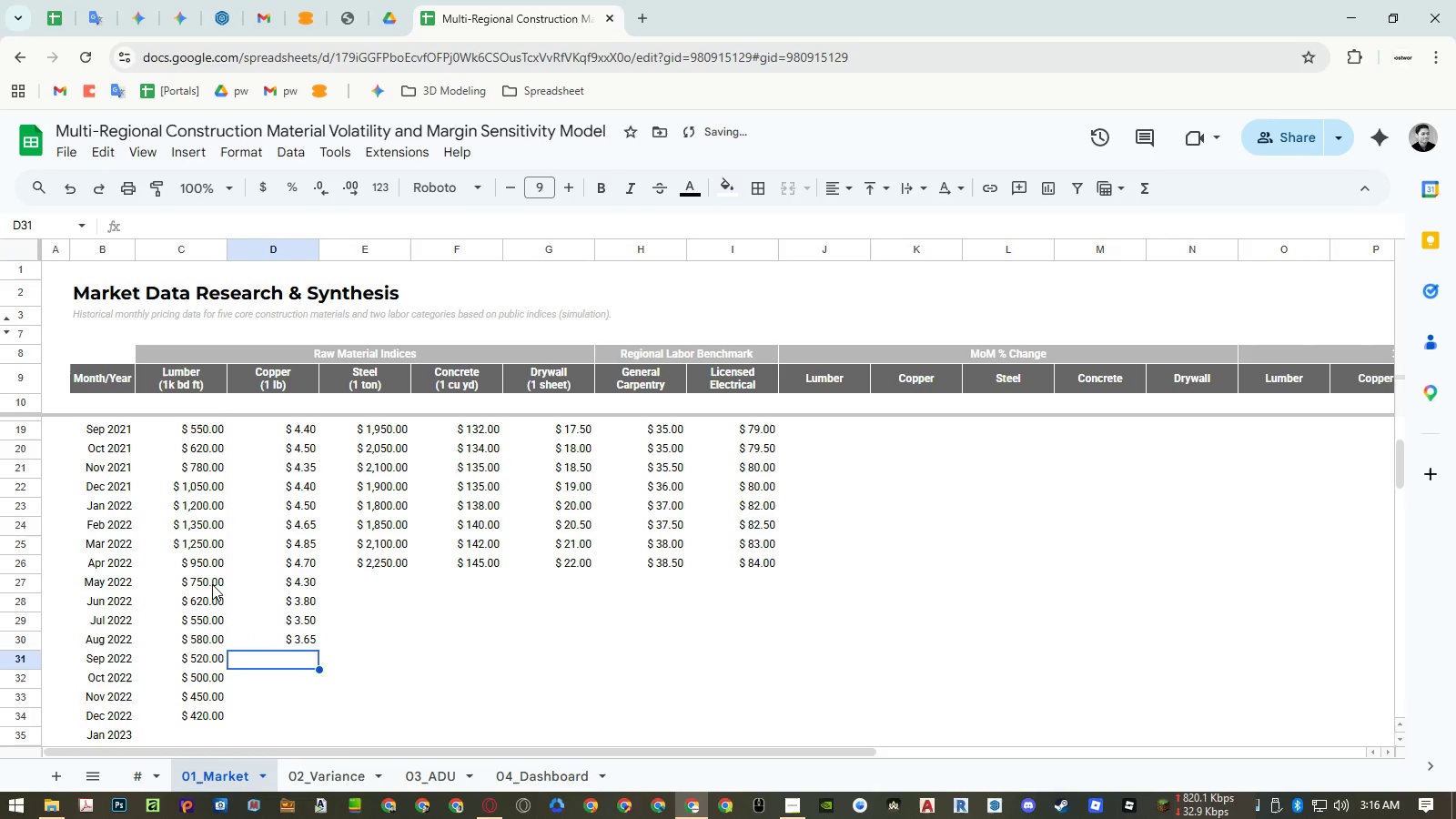 
key(Numpad3)
 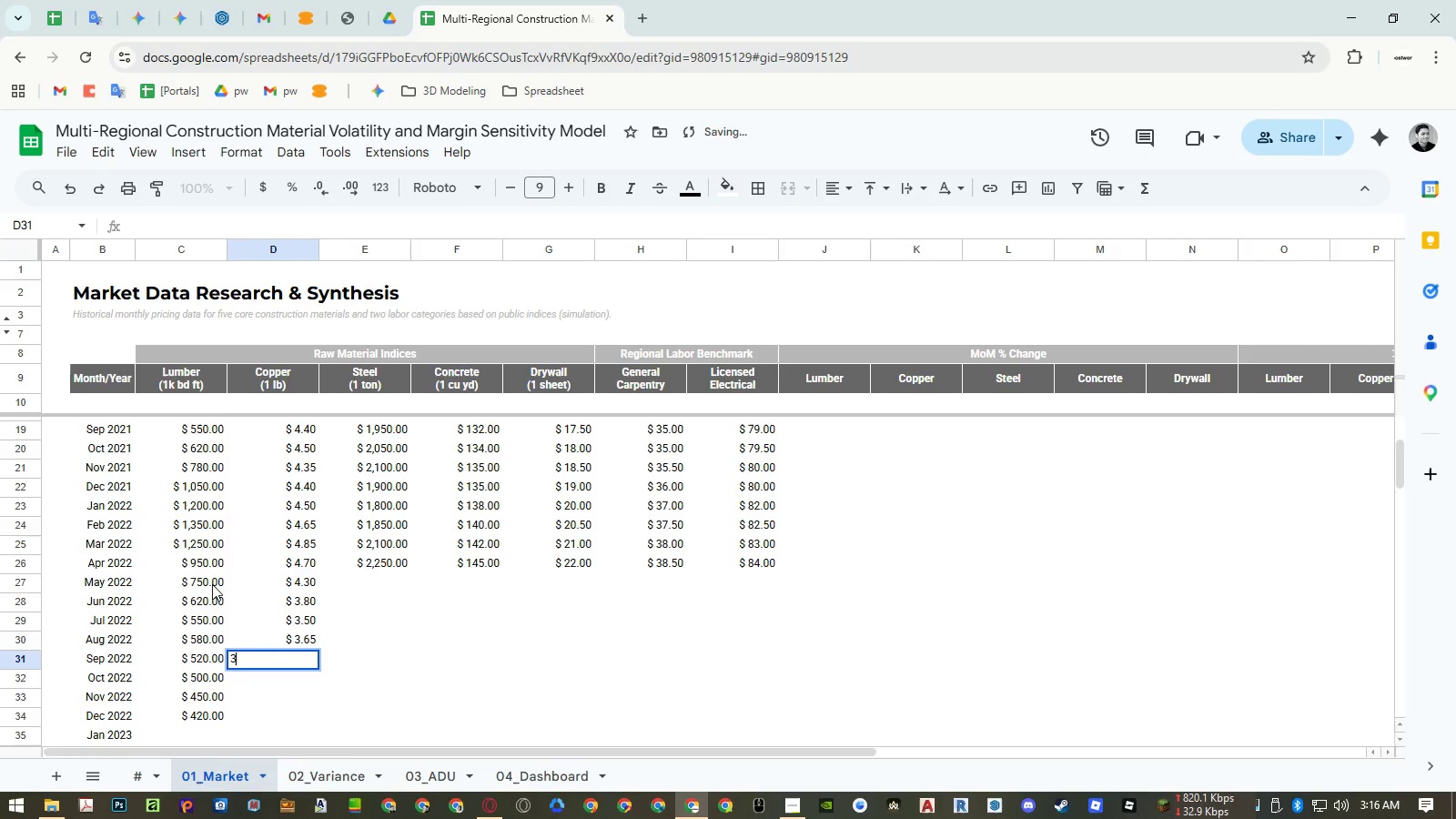 
key(NumpadDecimal)
 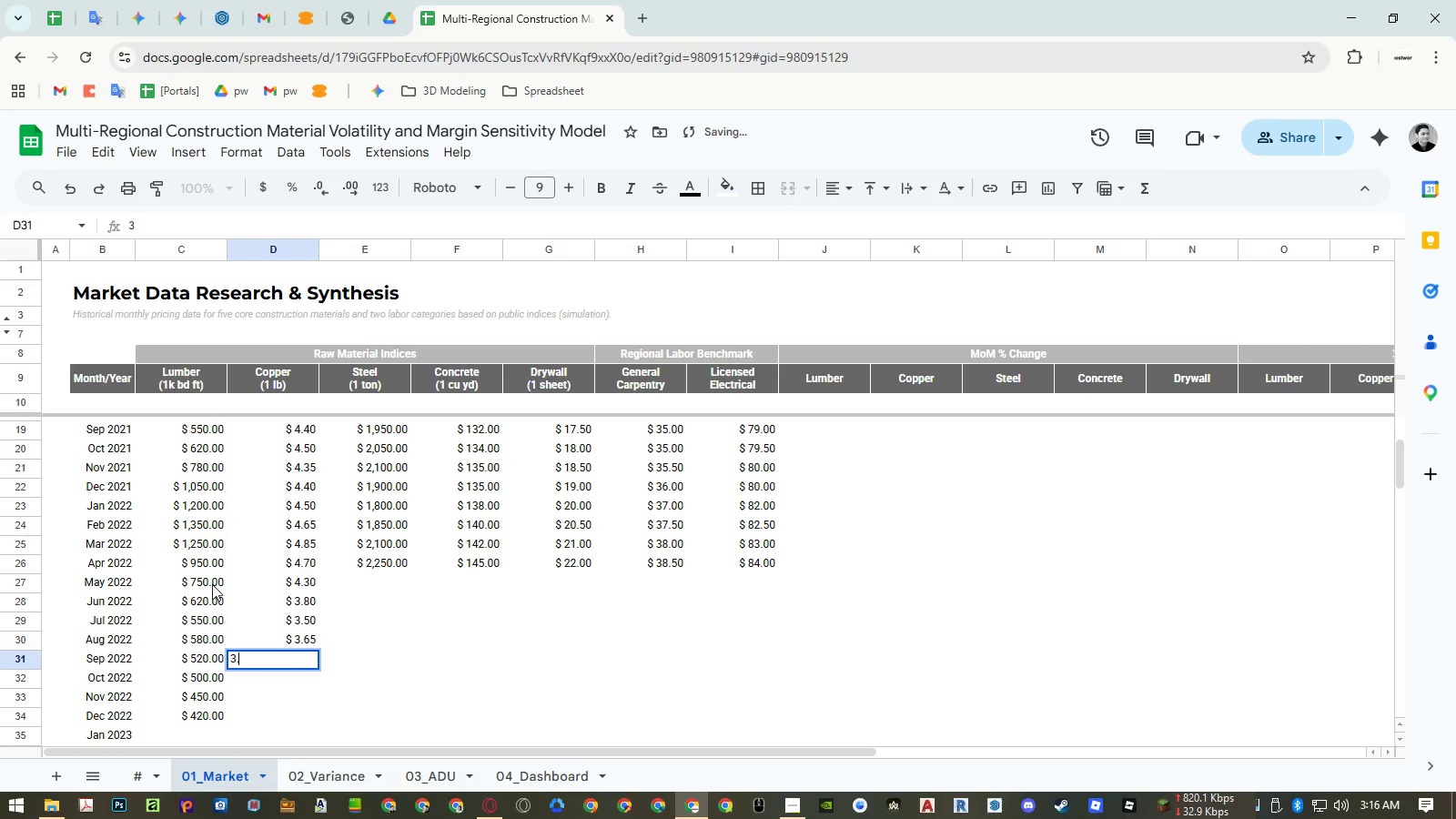 
key(Numpad5)
 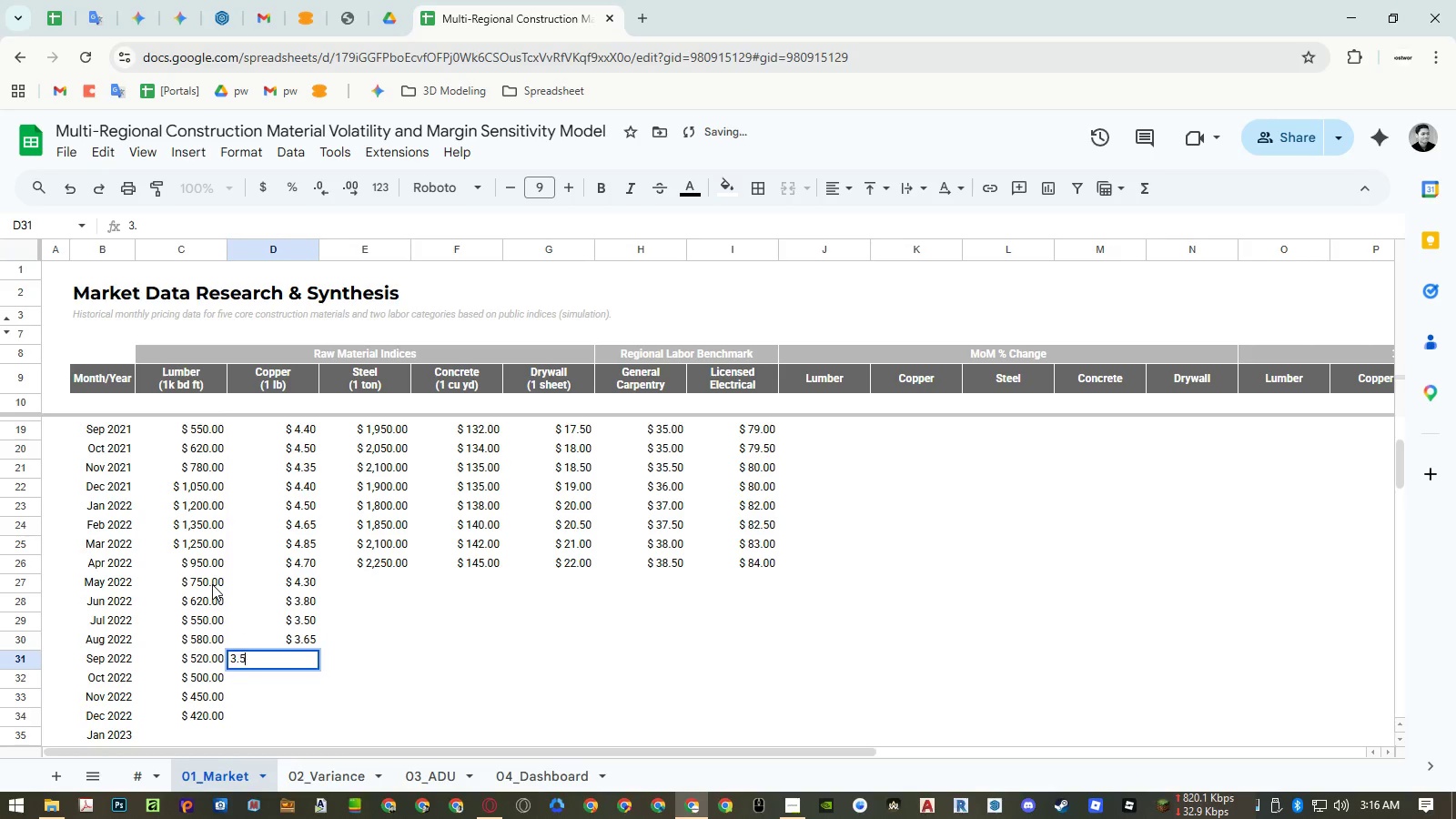 
key(Numpad5)
 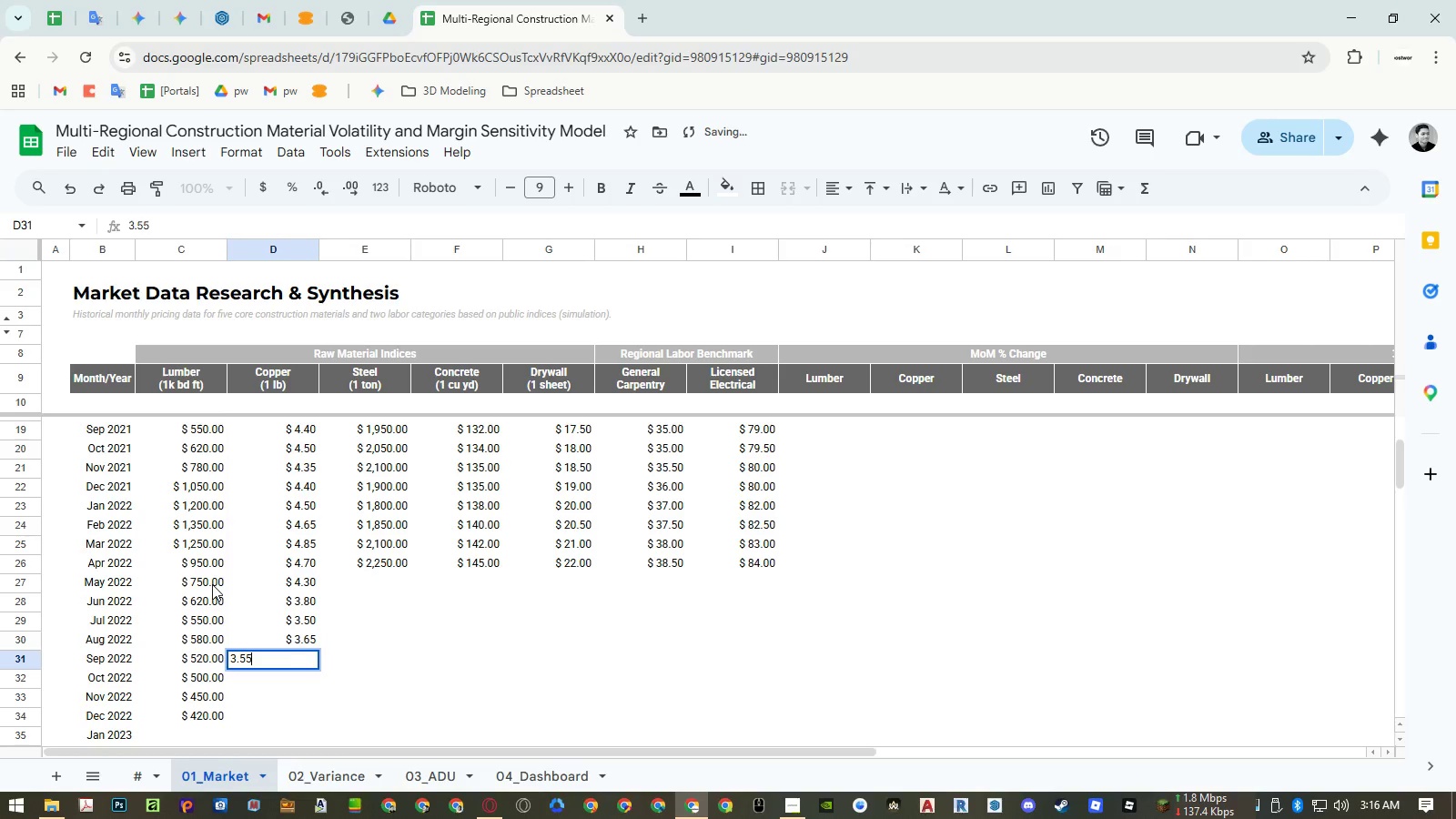 
key(NumpadEnter)
 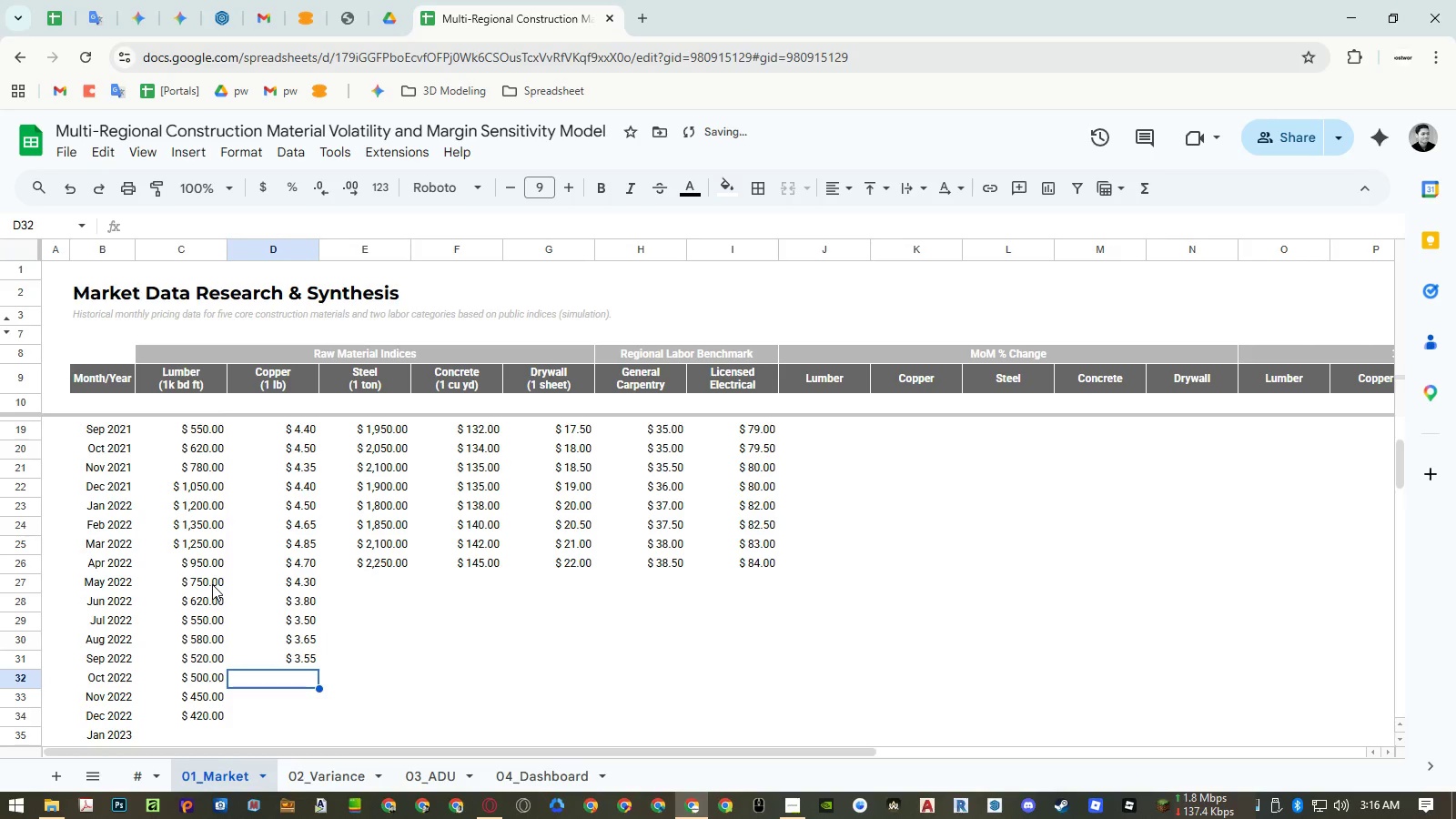 
key(Numpad3)
 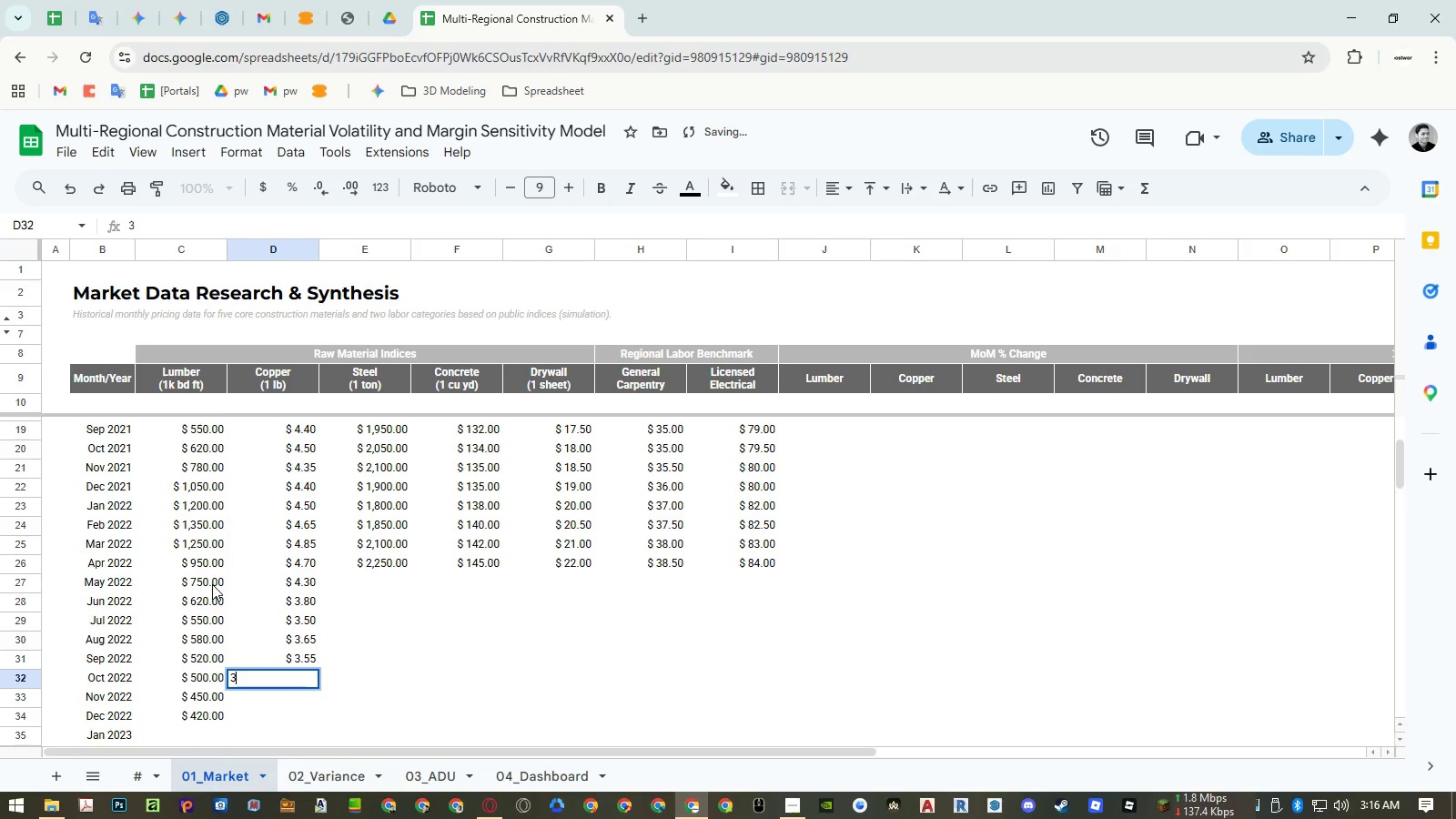 
key(NumpadDecimal)
 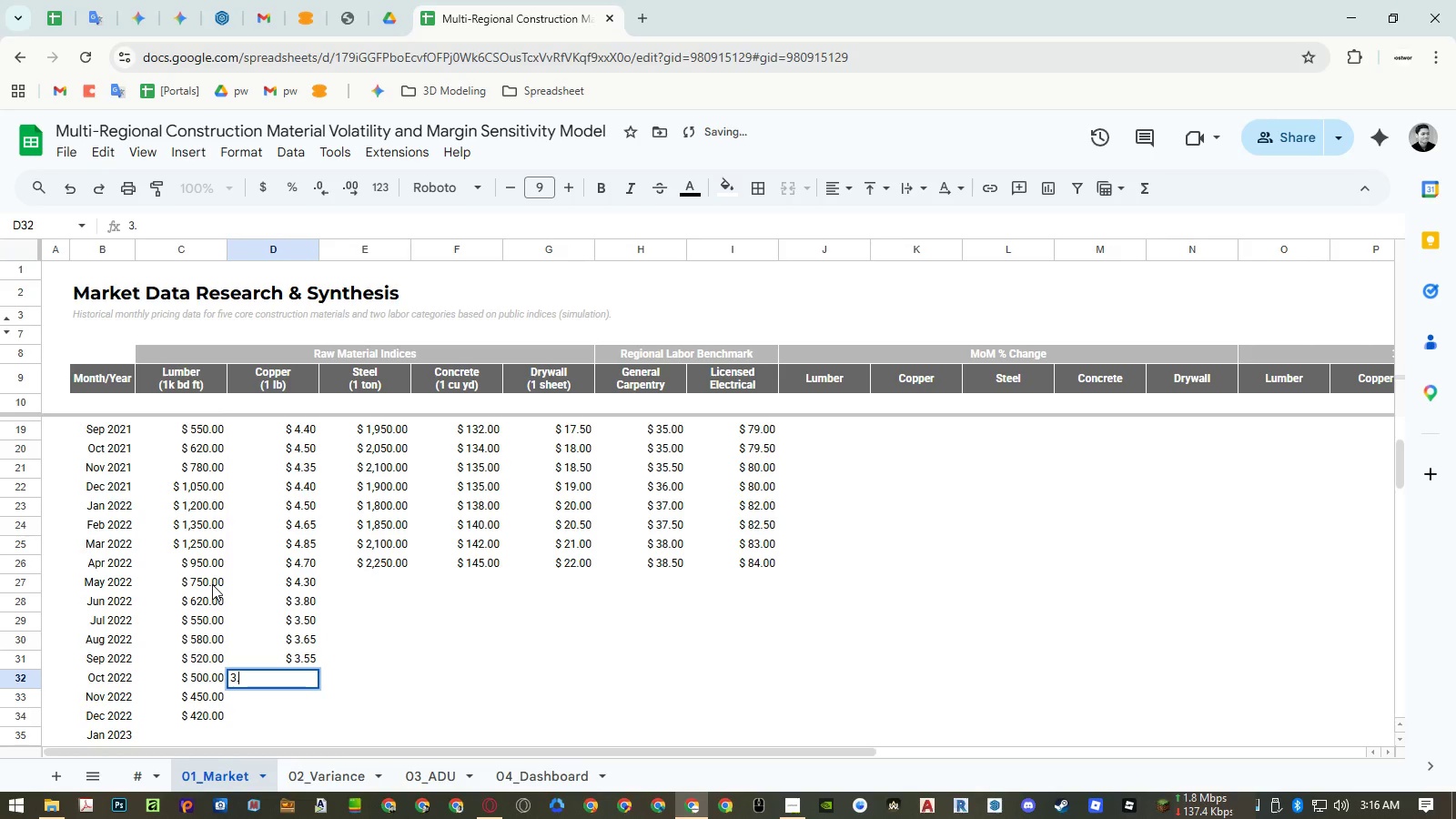 
key(Numpad4)
 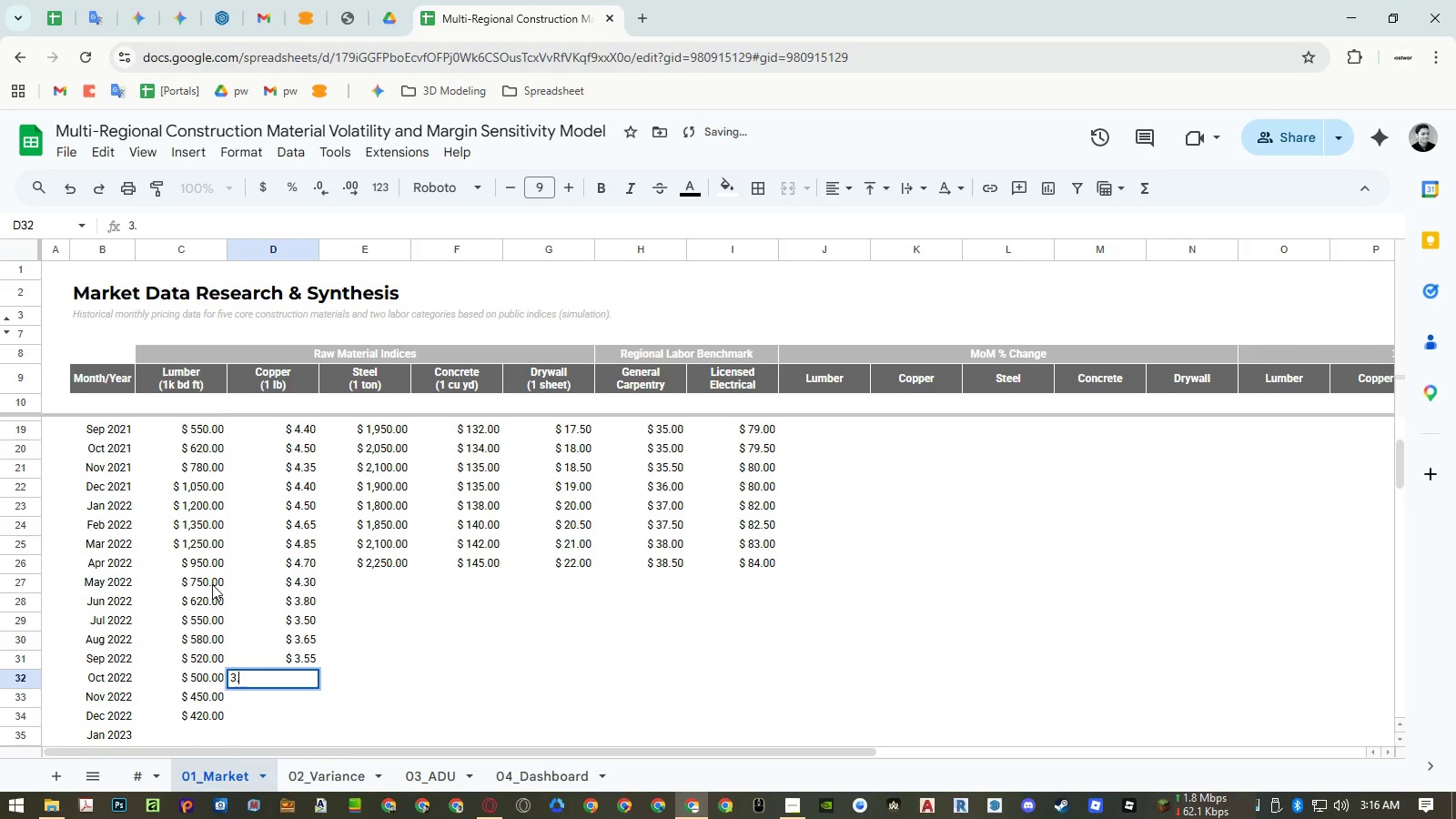 
key(Numpad5)
 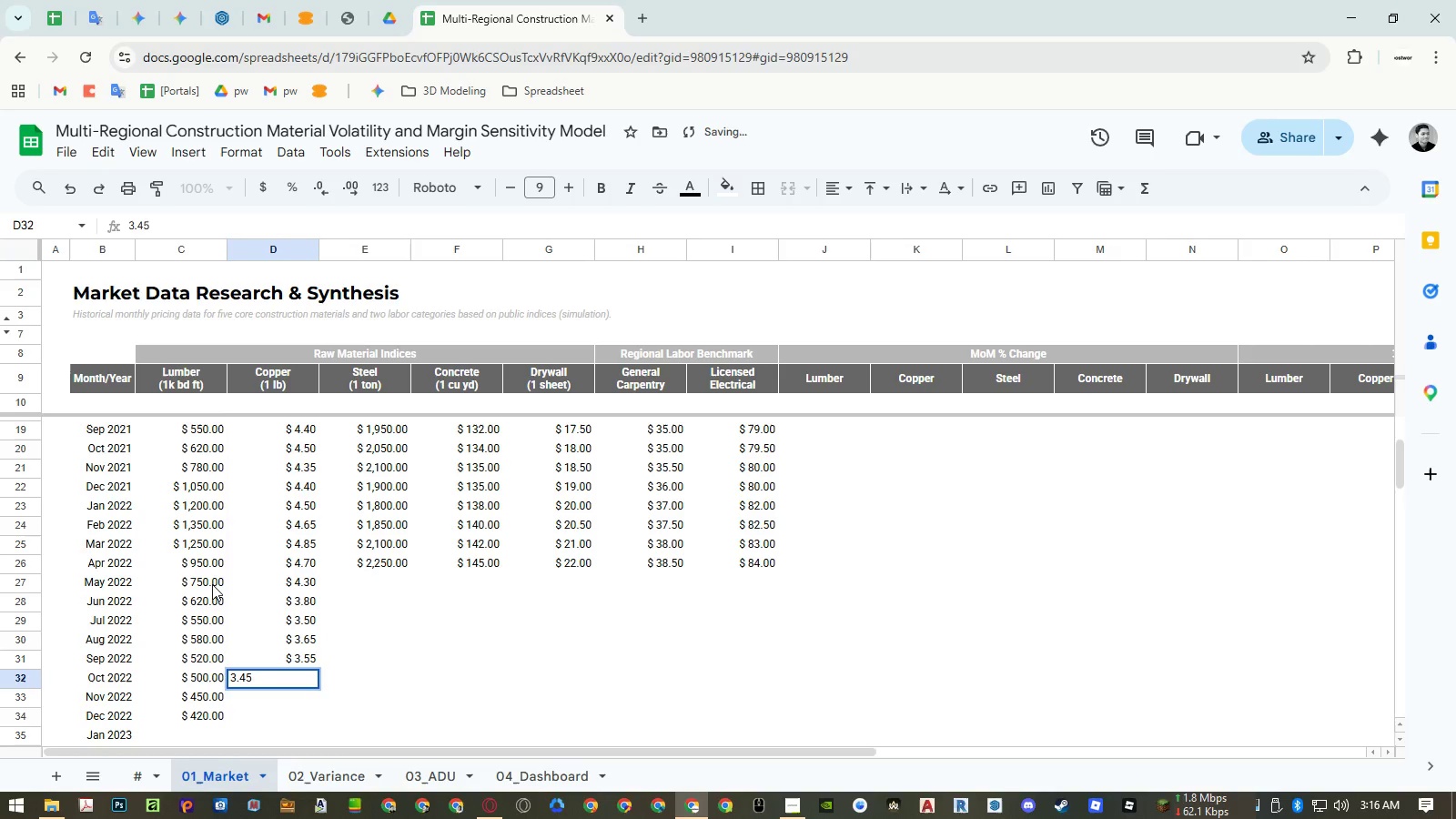 
key(NumpadEnter)
 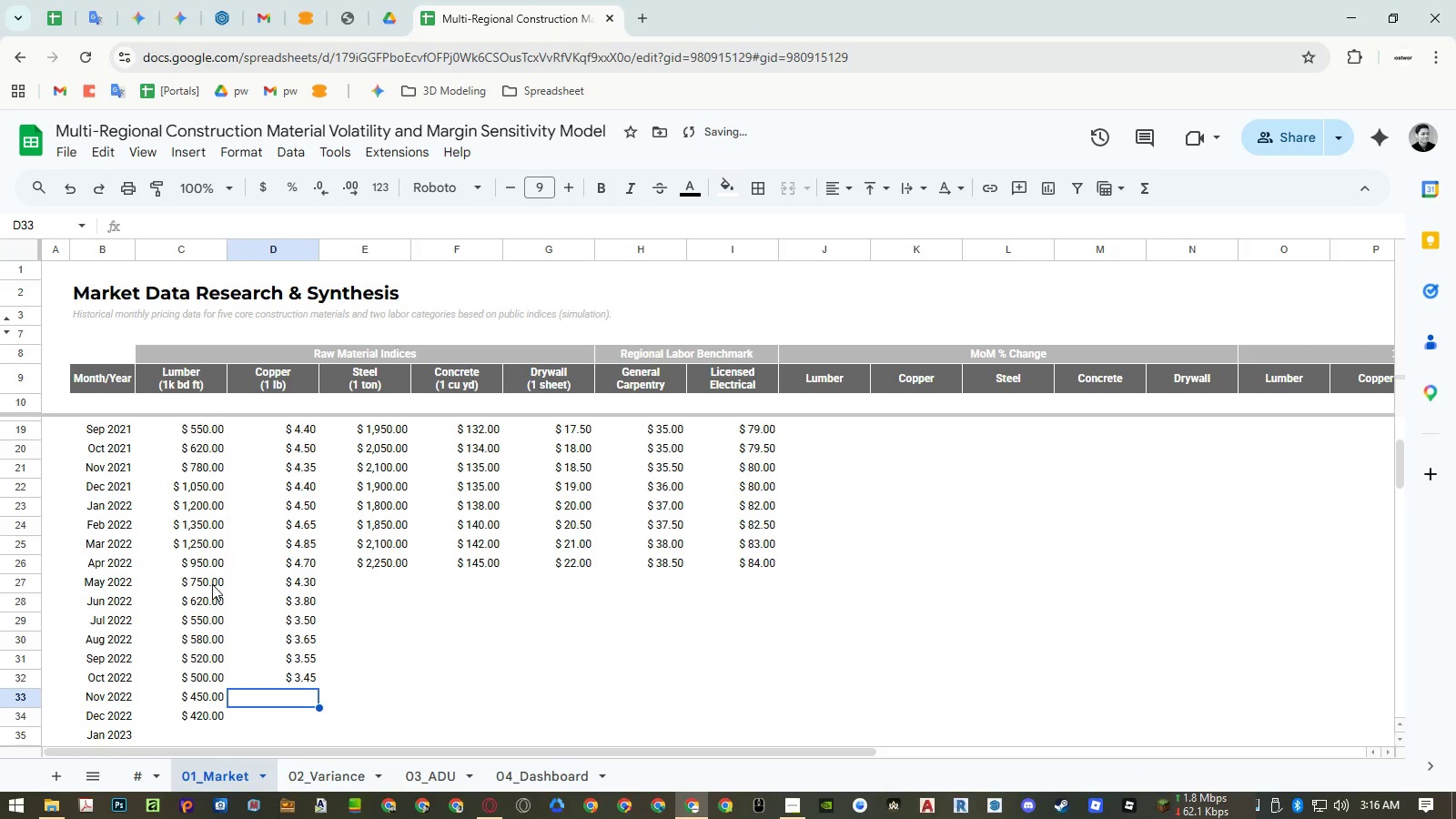 
key(Numpad3)
 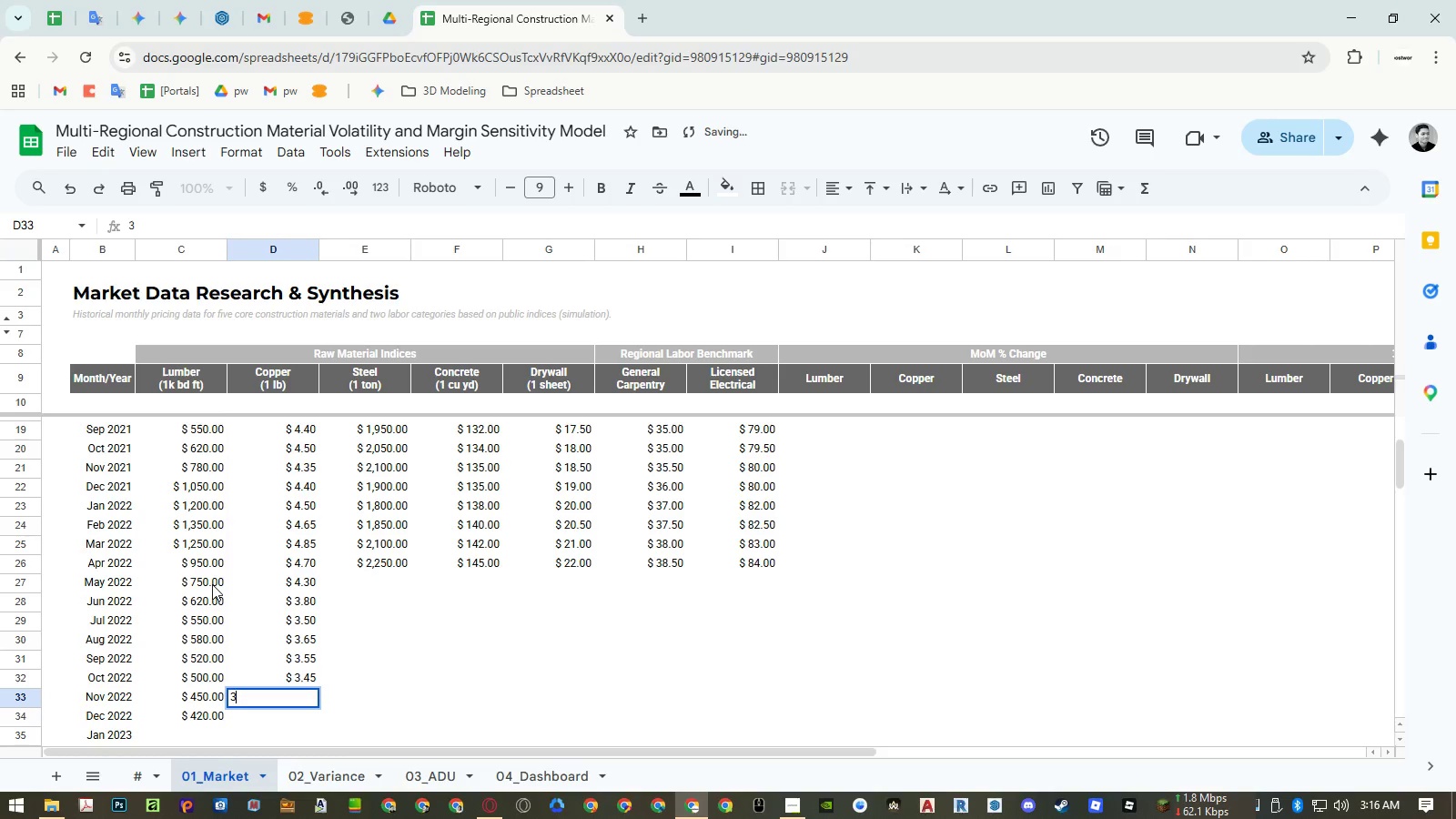 
key(NumpadDecimal)
 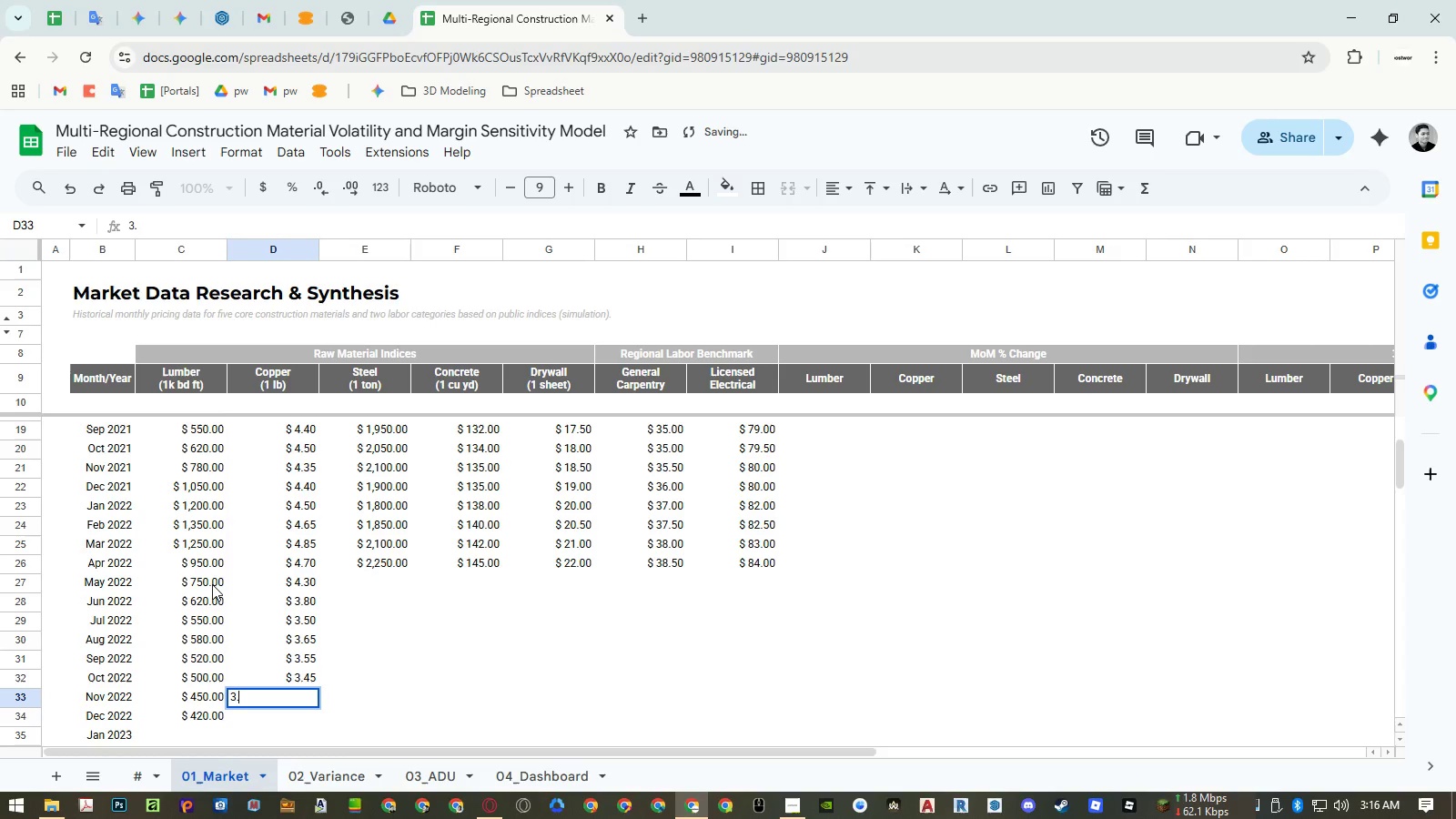 
key(Numpad6)
 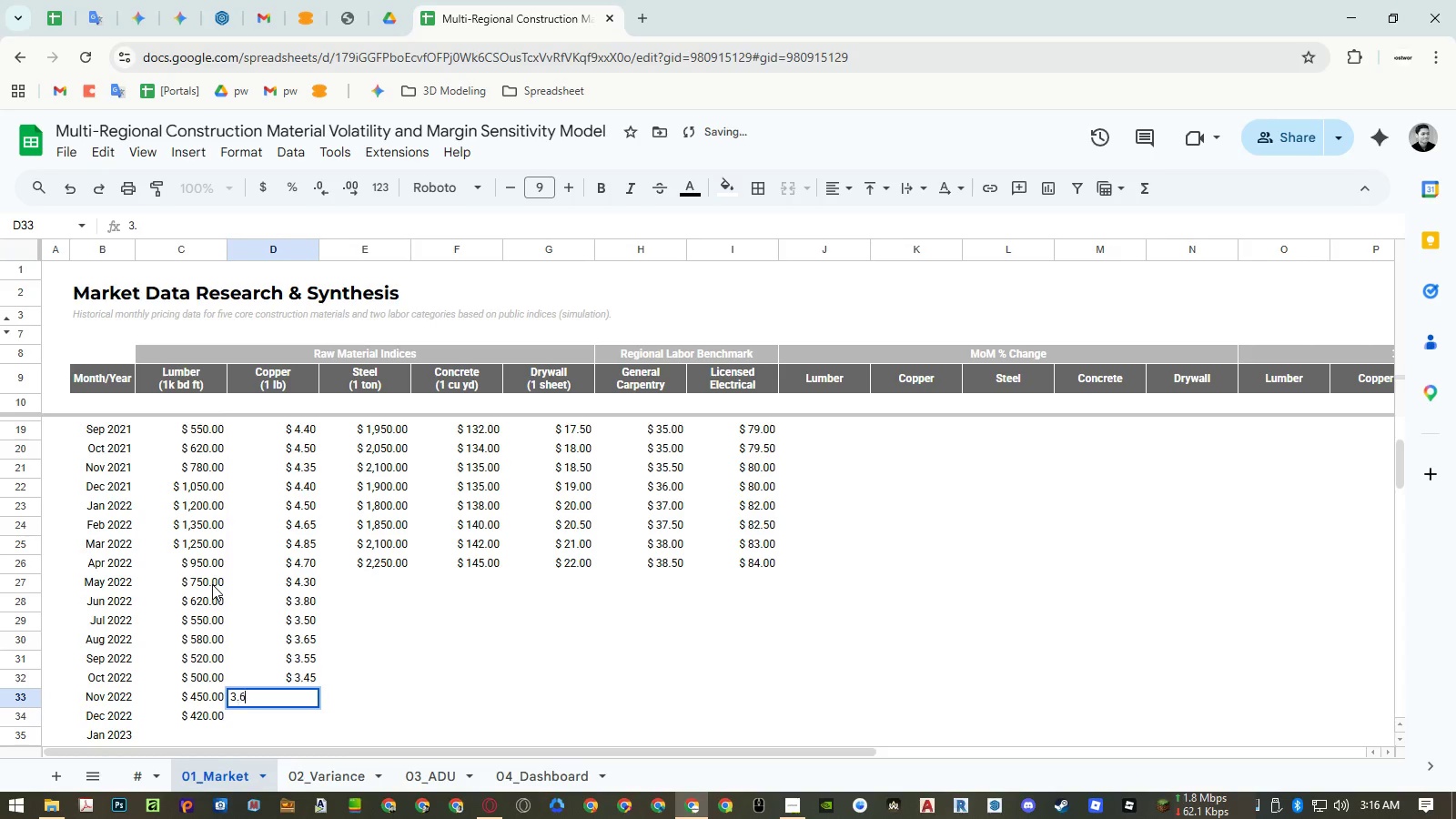 
key(Numpad5)
 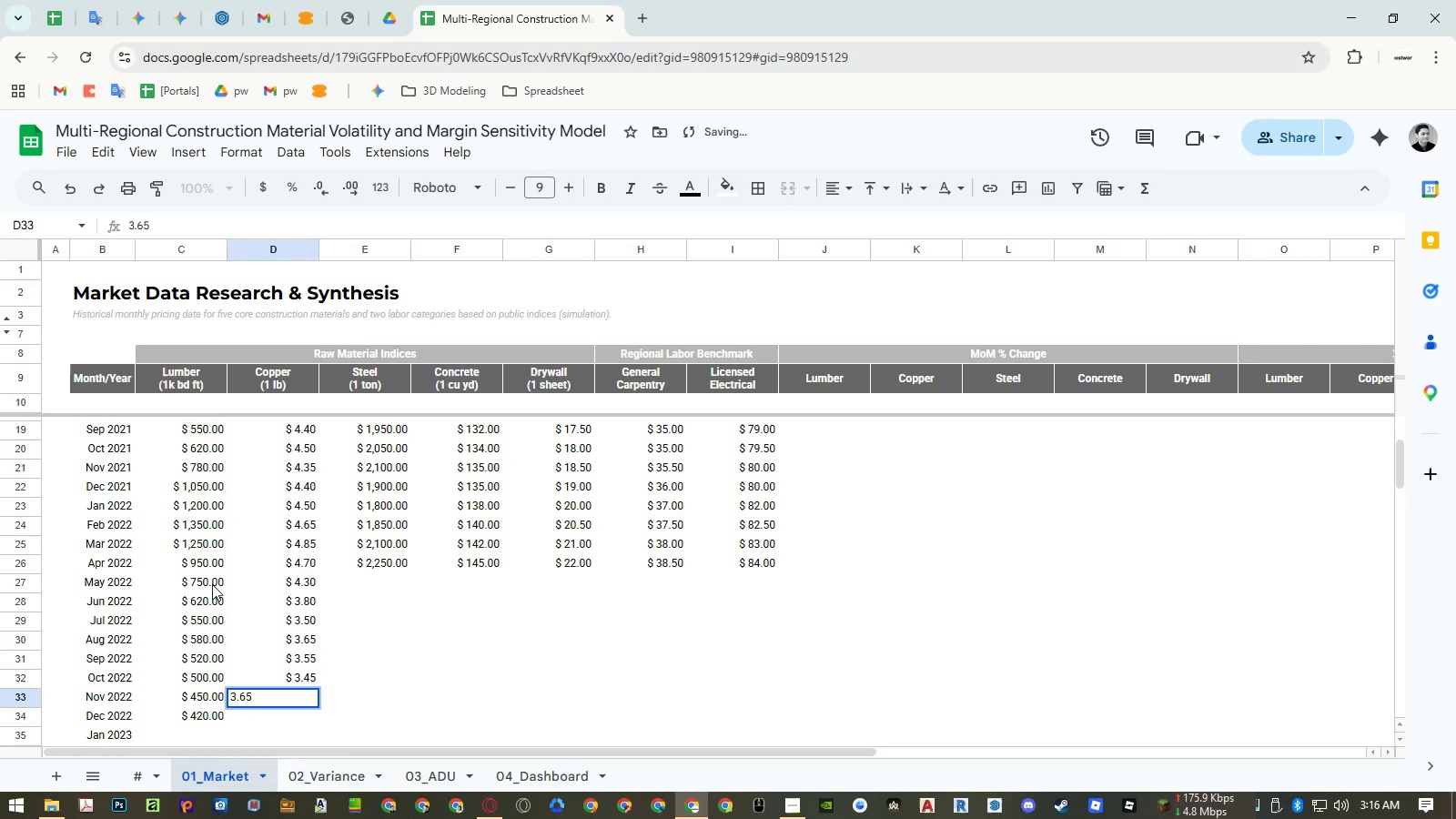 
key(NumpadEnter)
 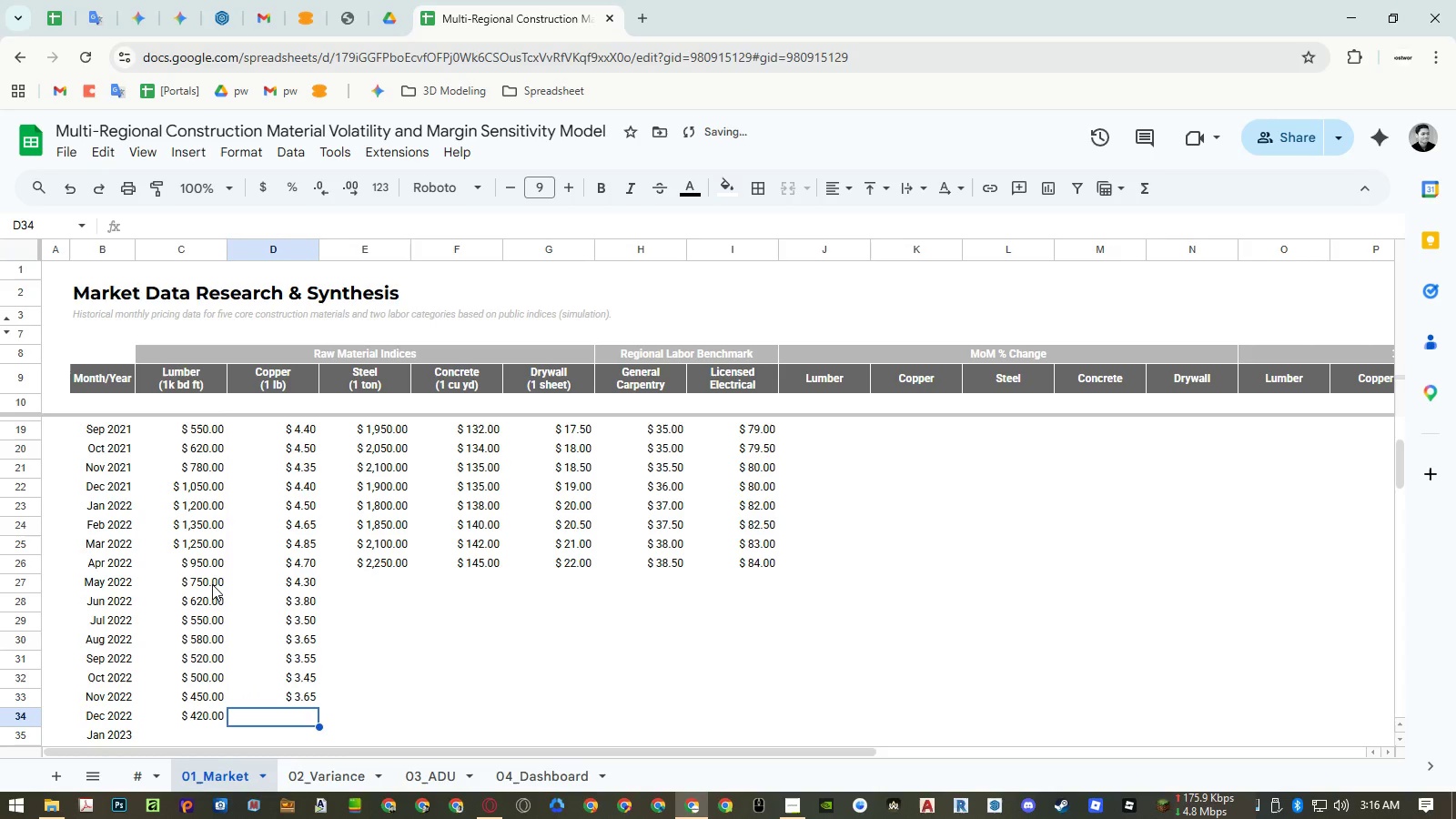 
key(Numpad3)
 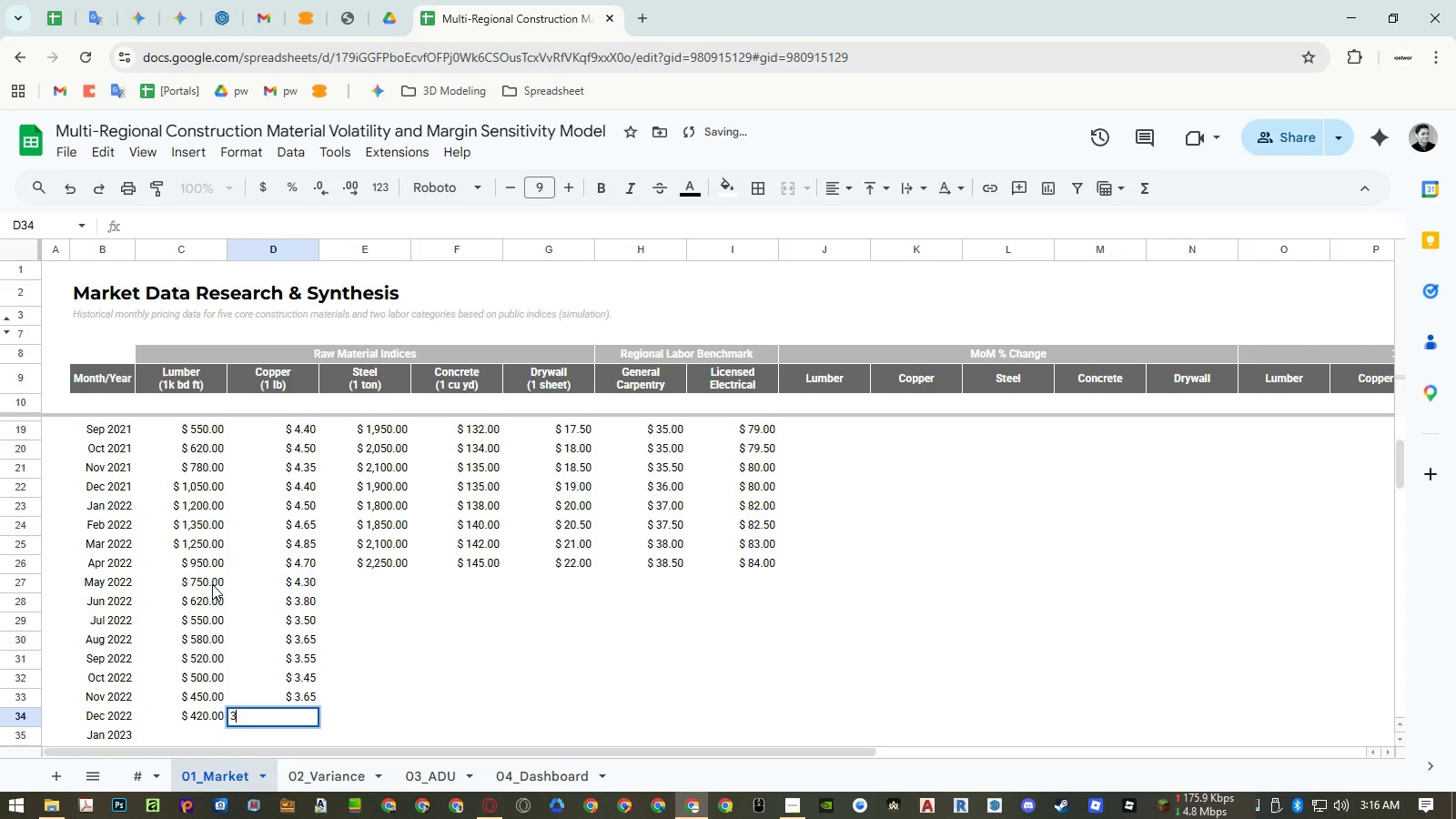 
key(NumpadDecimal)
 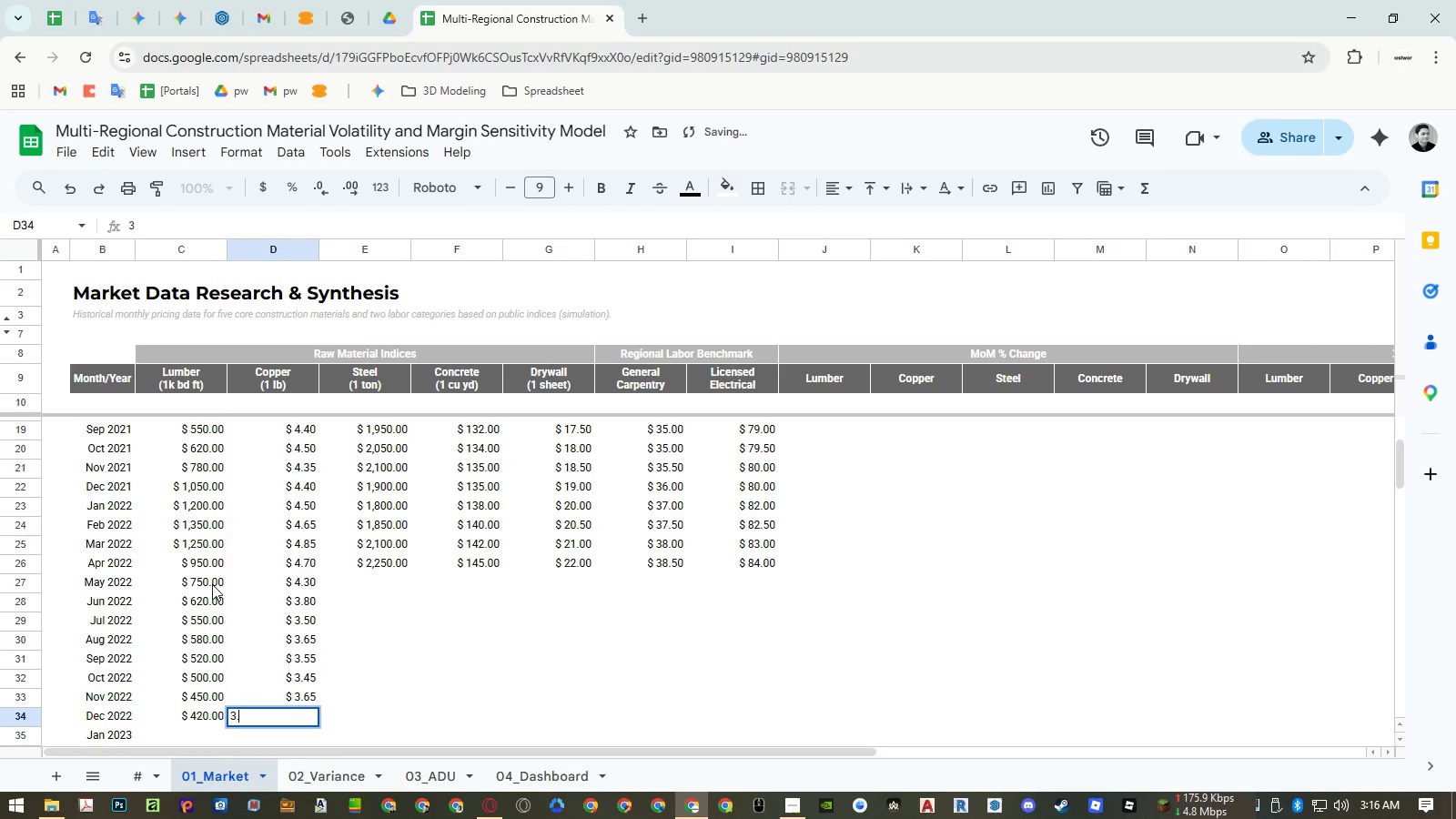 
key(Numpad8)
 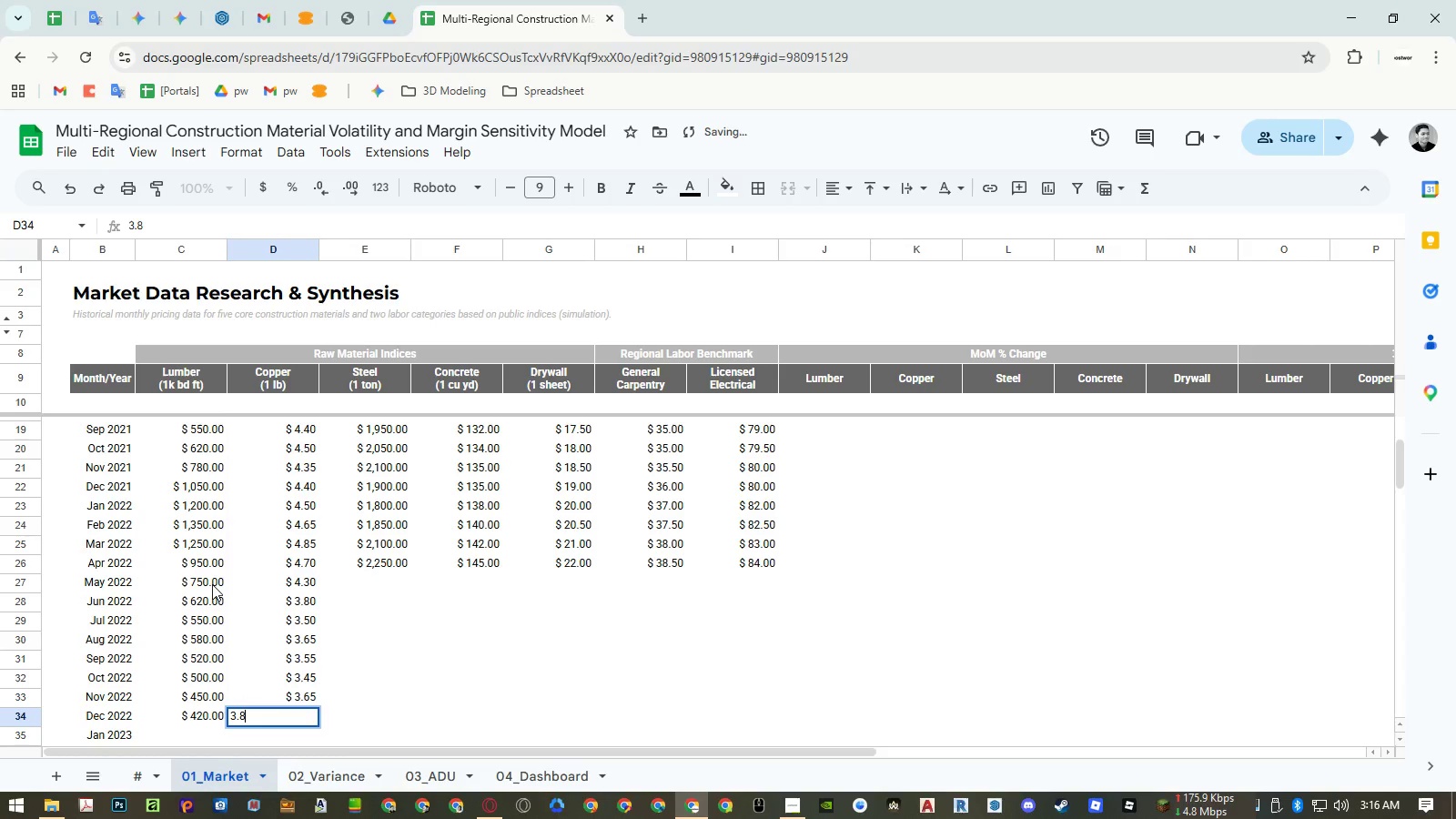 
key(NumpadEnter)
 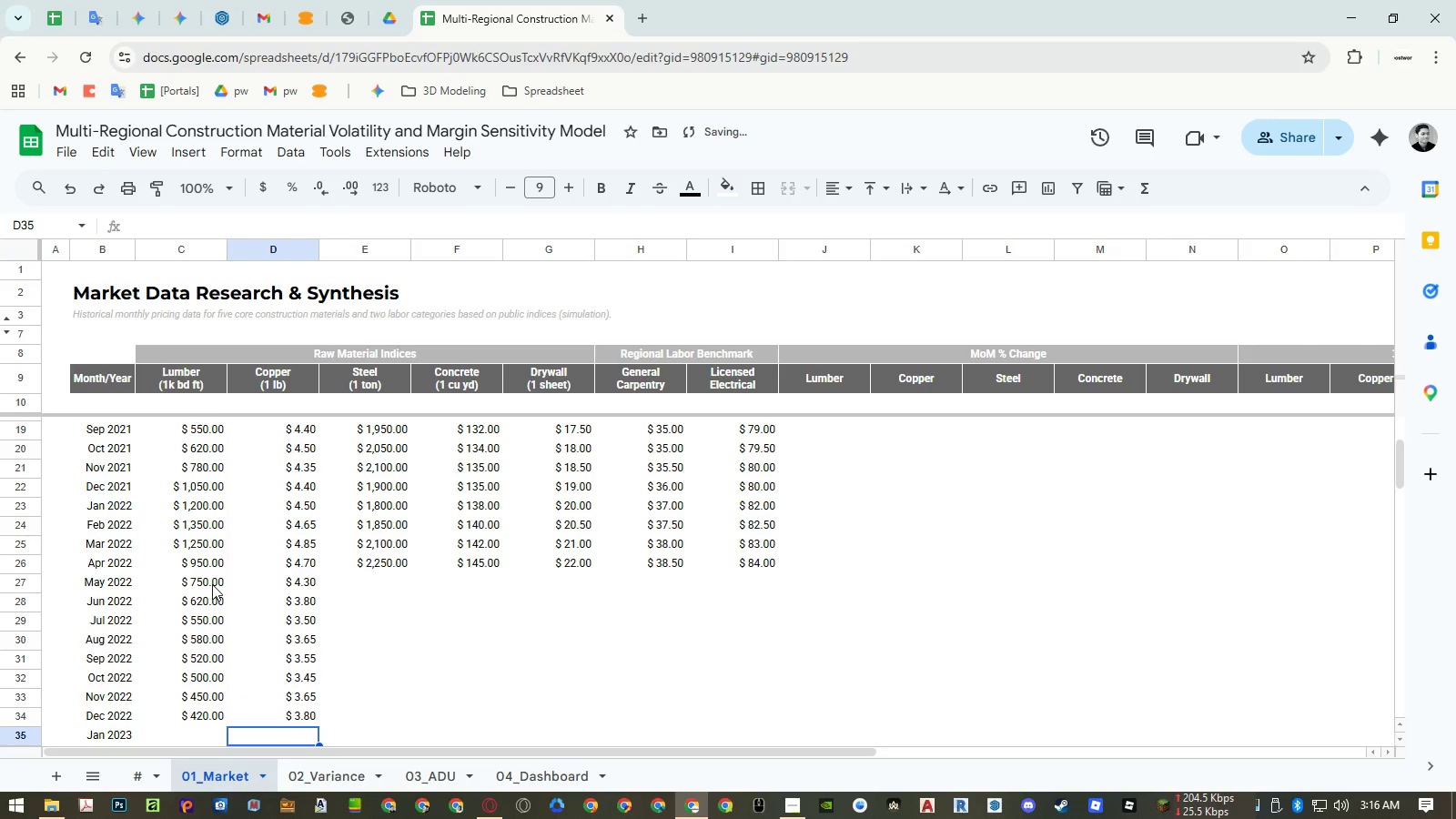 
key(ArrowRight)
 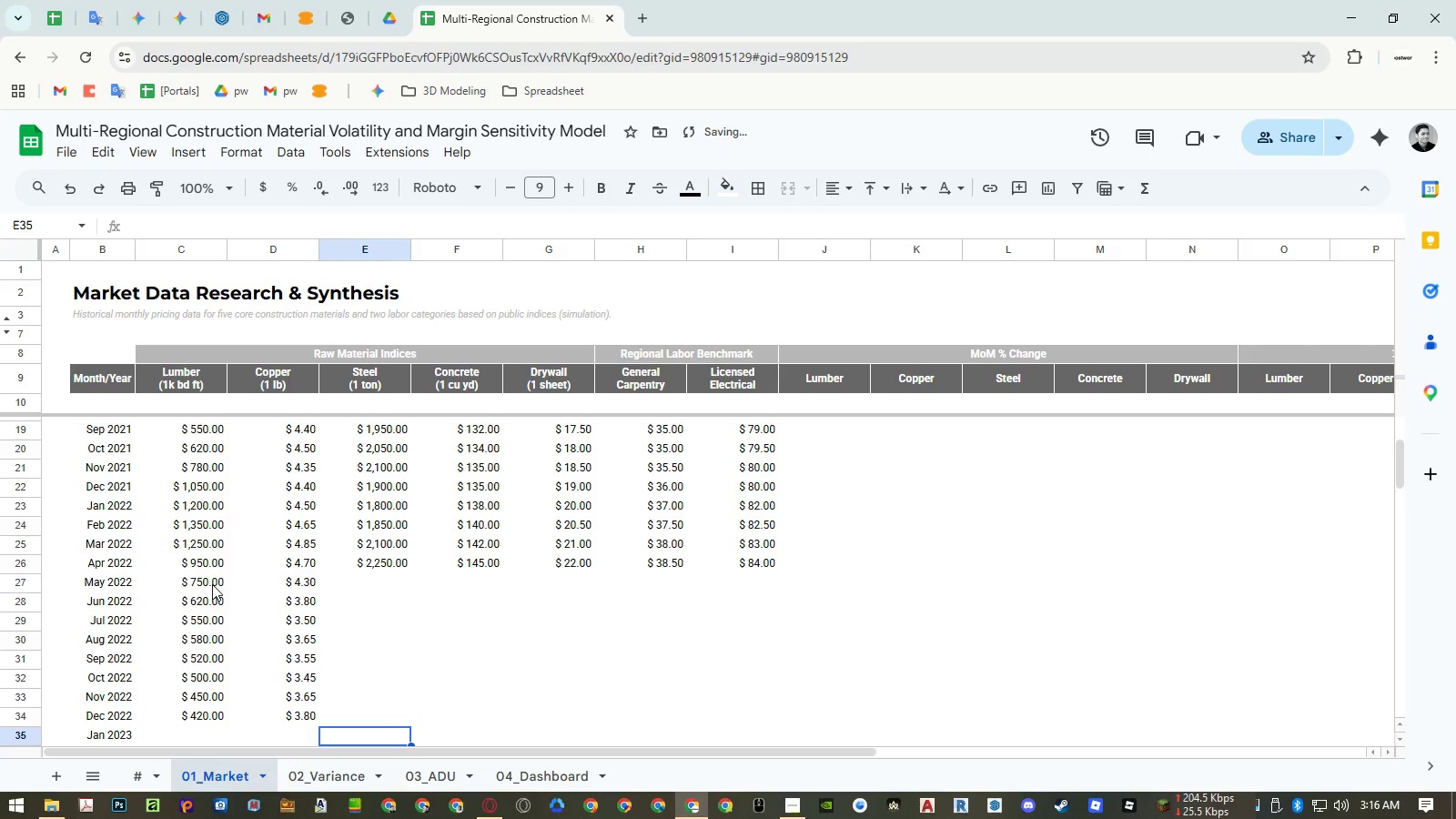 
key(Control+ControlRight)
 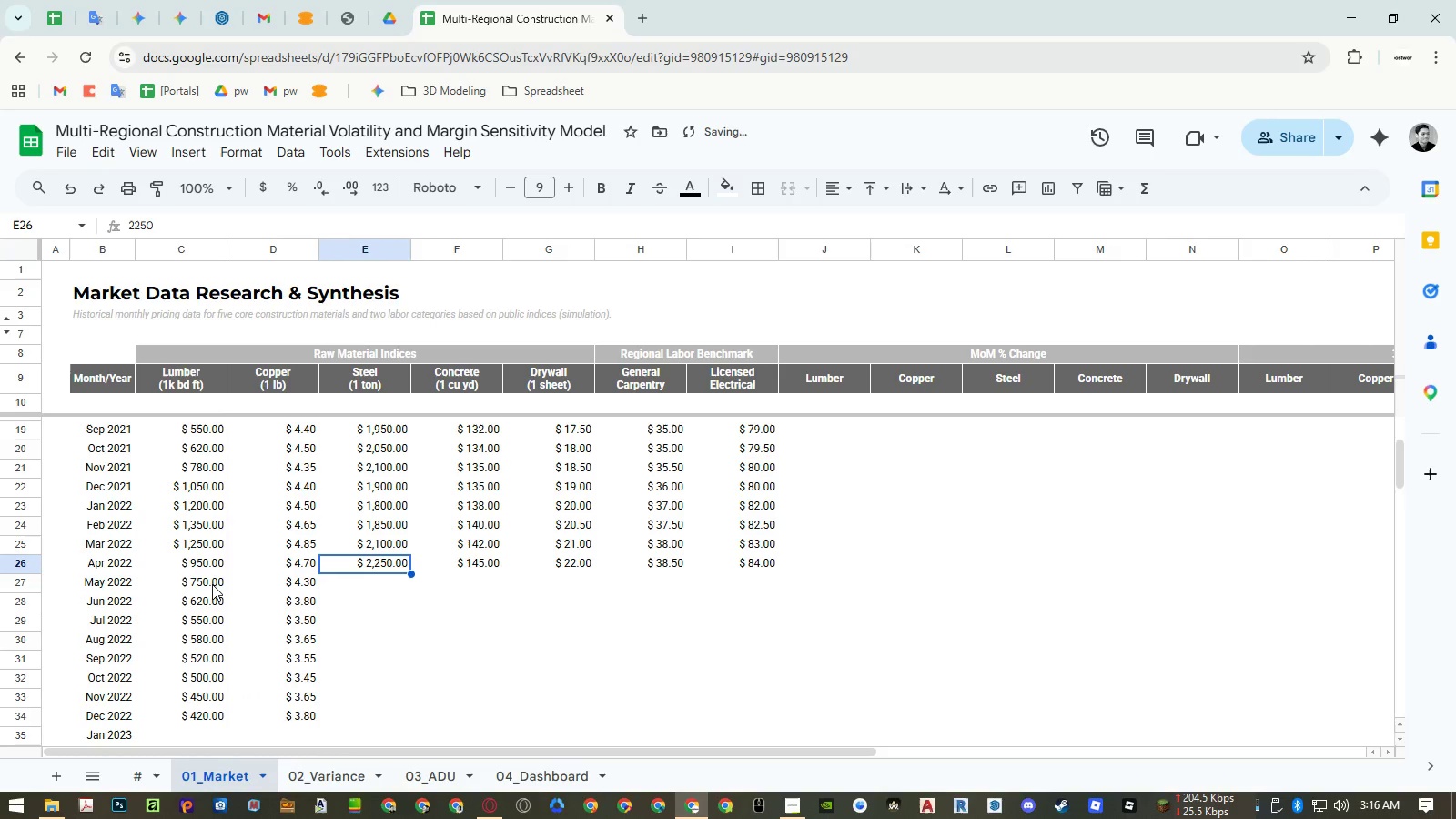 
key(Control+ArrowUp)
 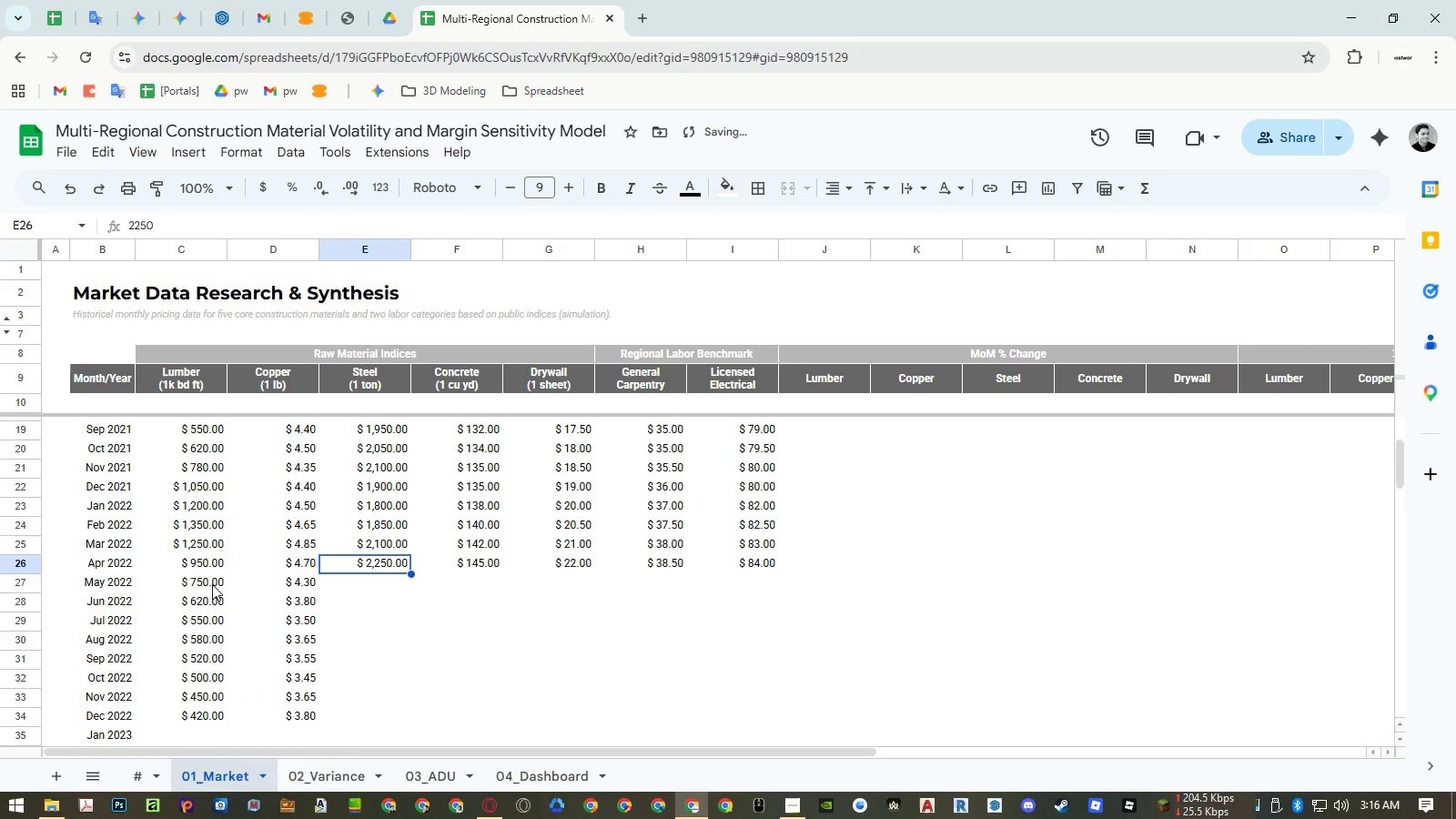 
key(ArrowDown)
 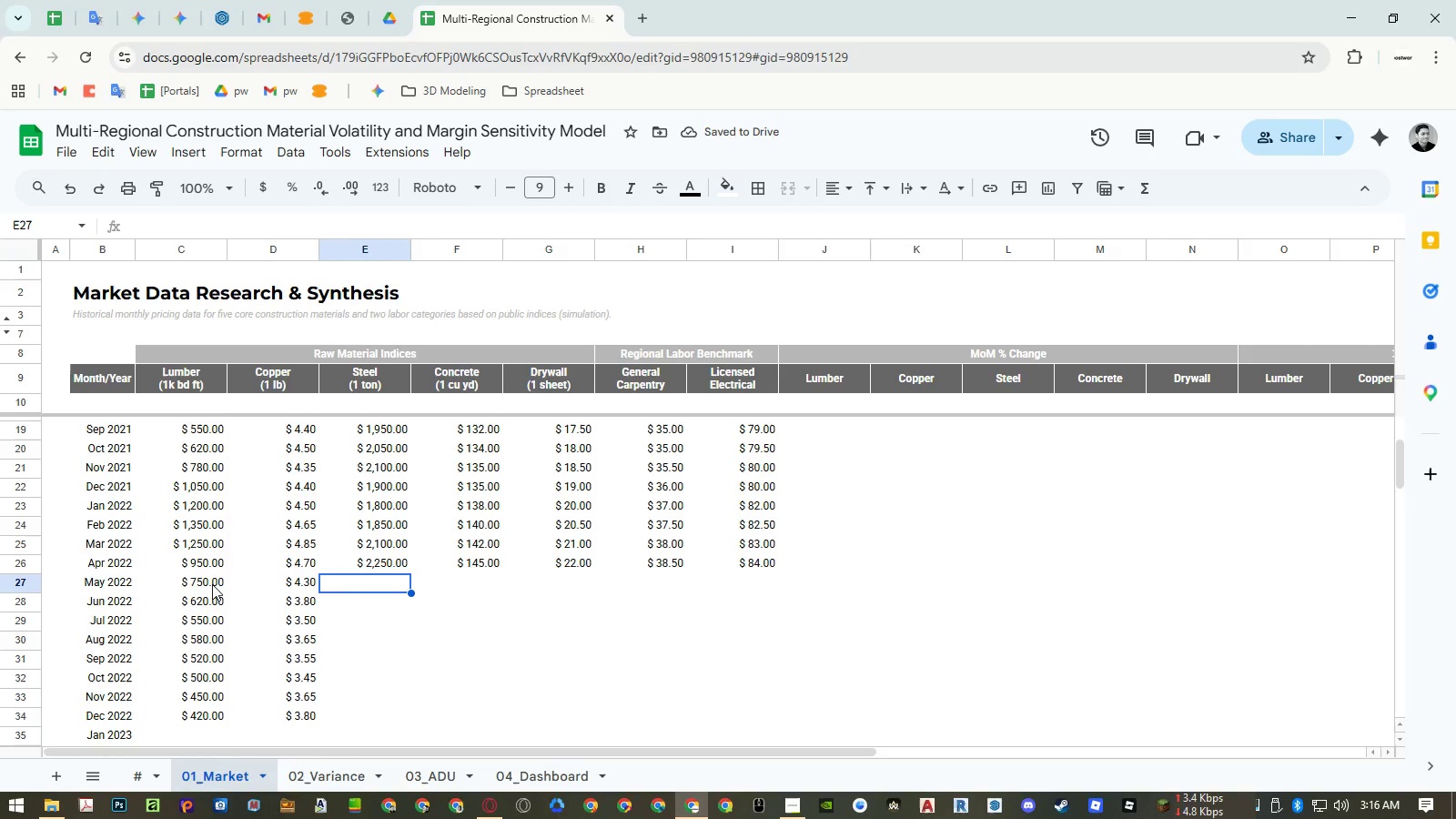 
key(Numpad2)
 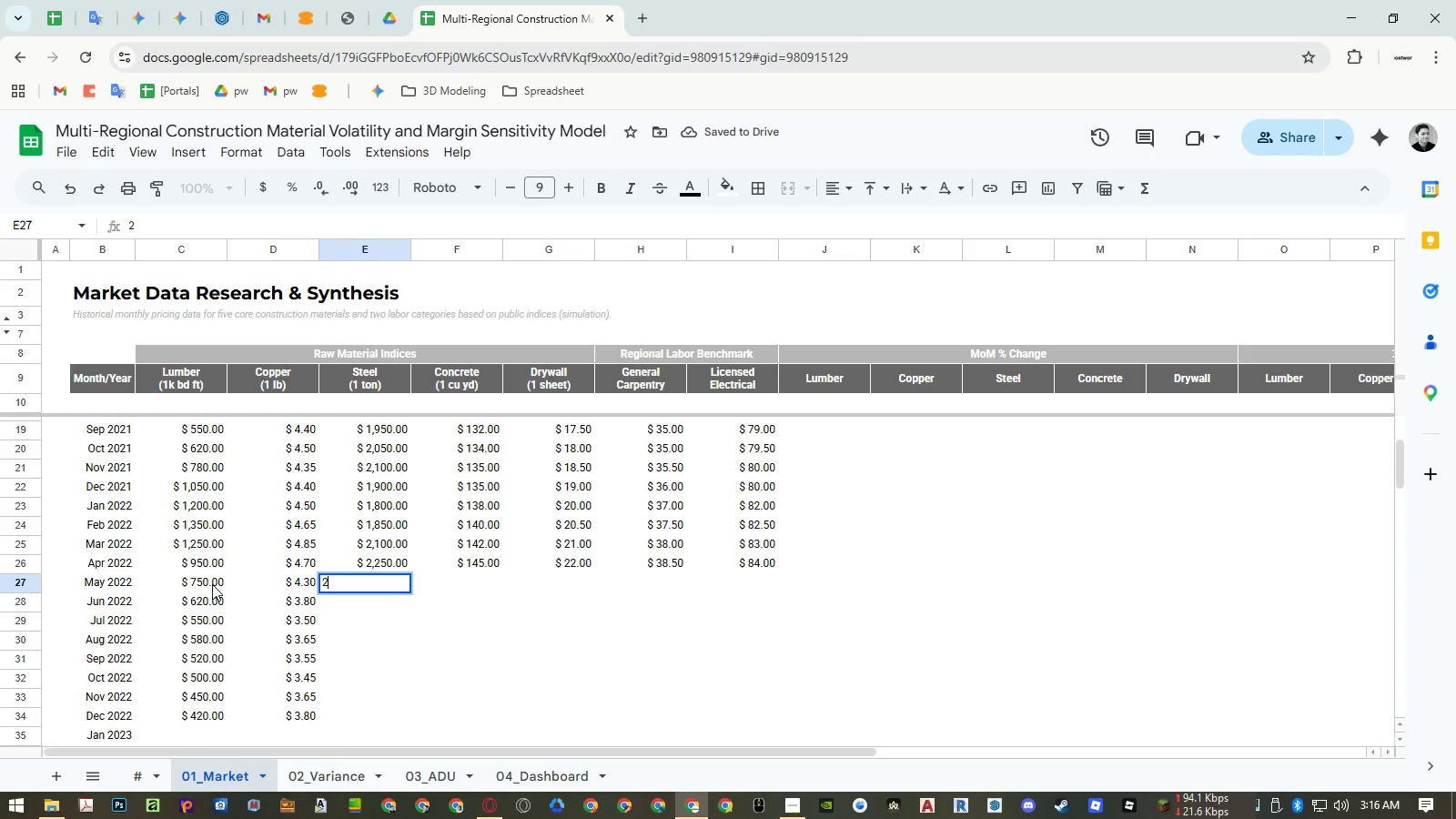 
key(Numpad1)
 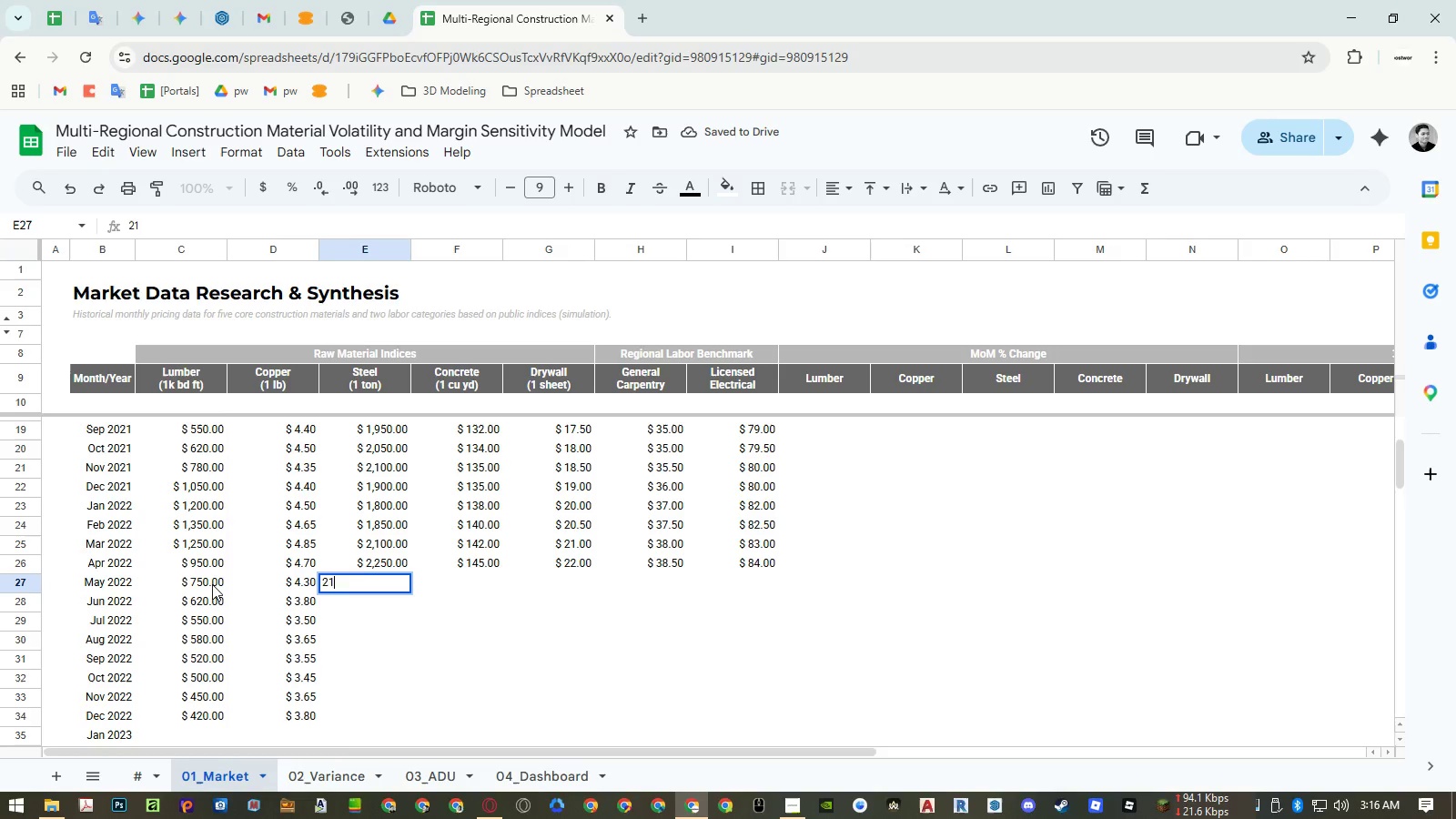 
key(Numpad5)
 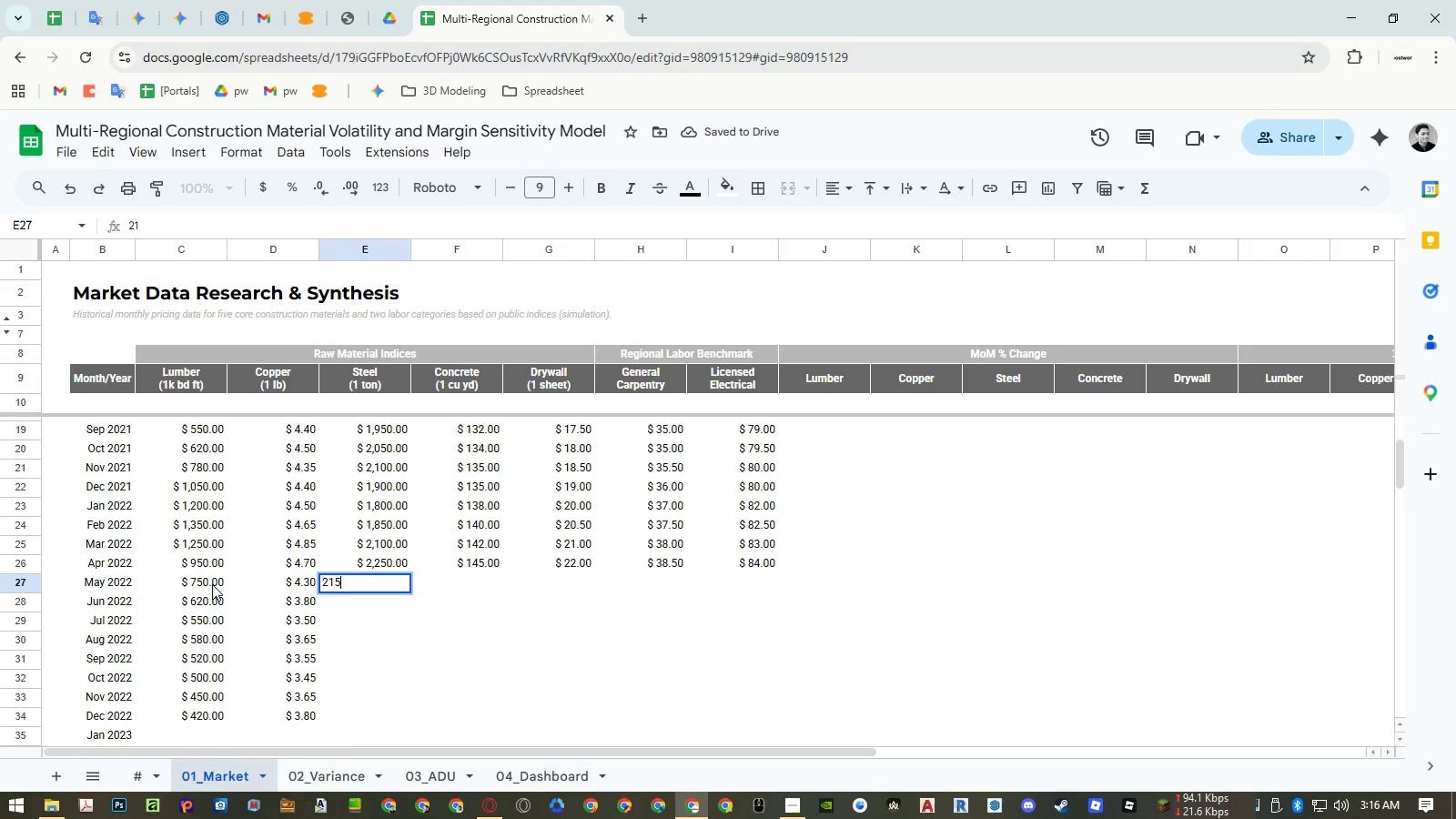 
key(Numpad0)
 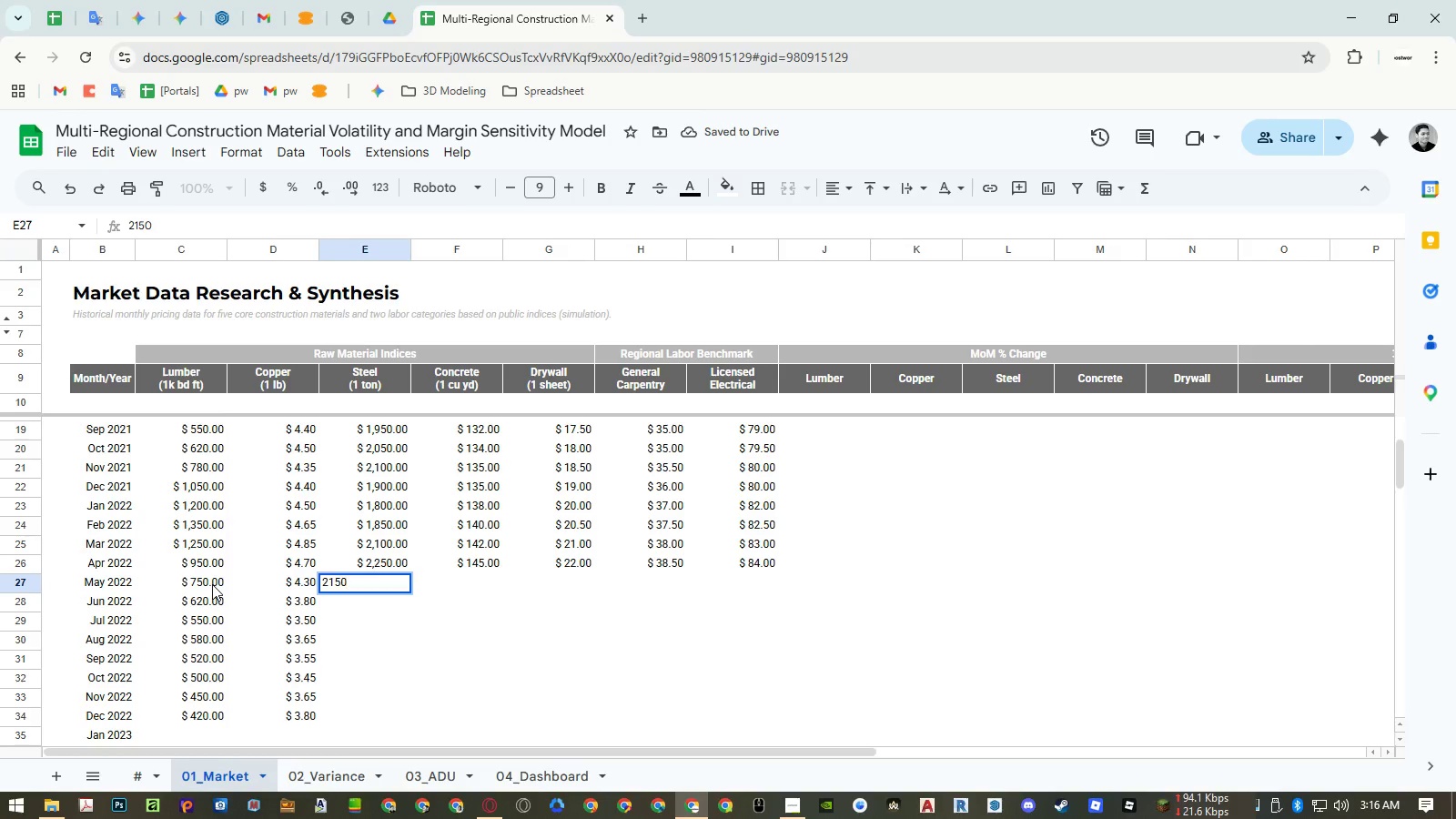 
key(NumpadEnter)
 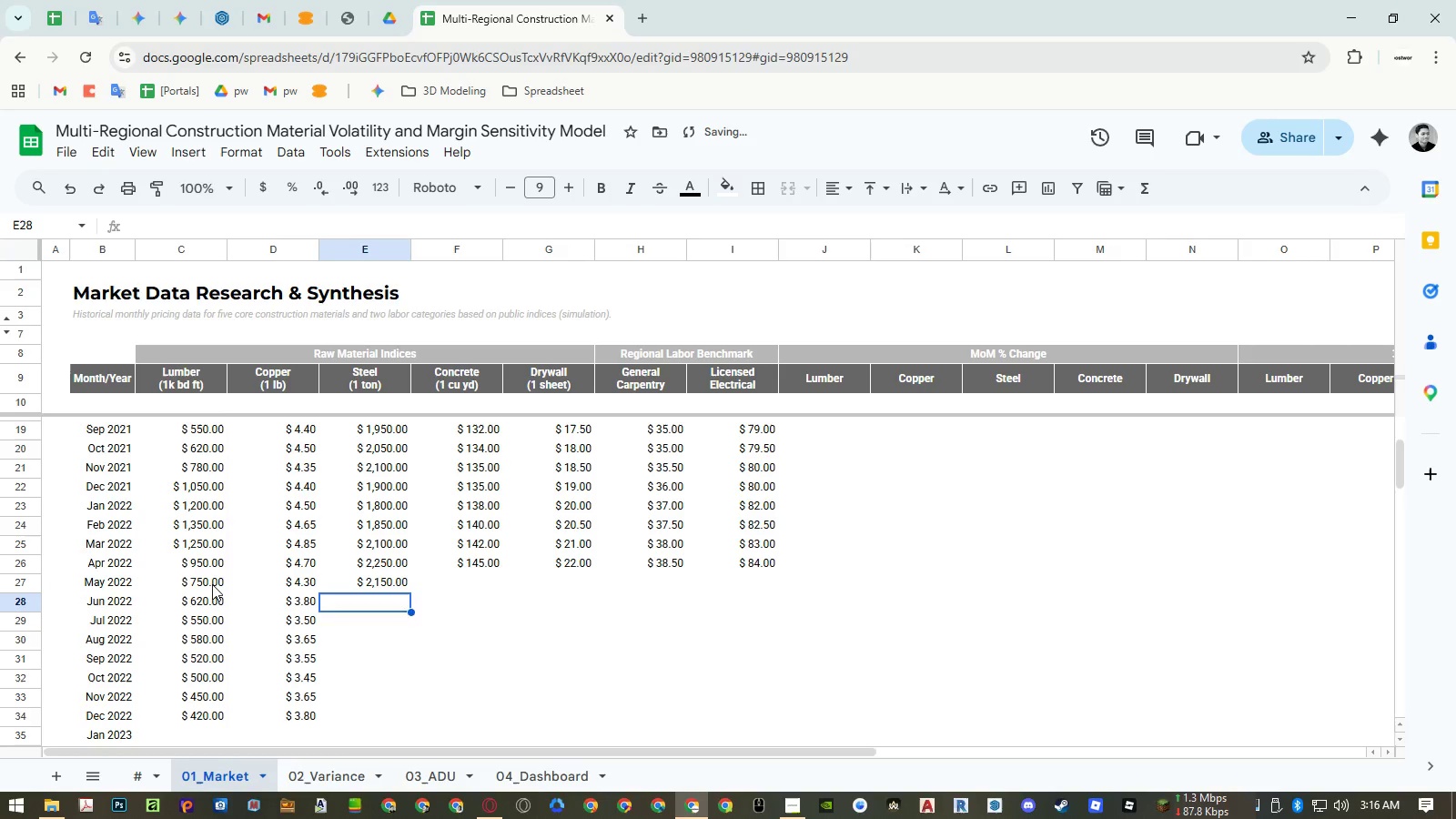 
key(Numpad2)
 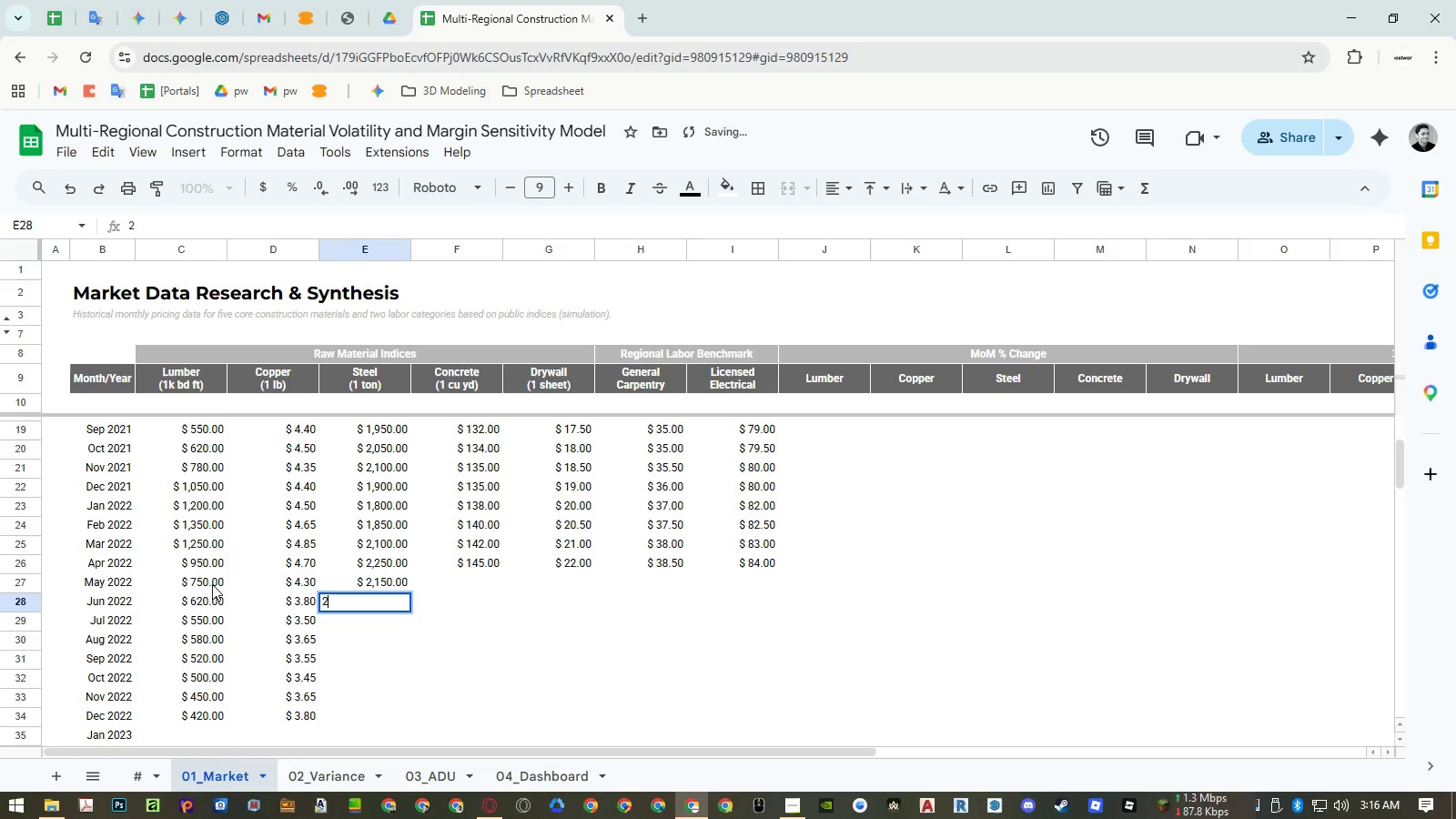 
key(Numpad0)
 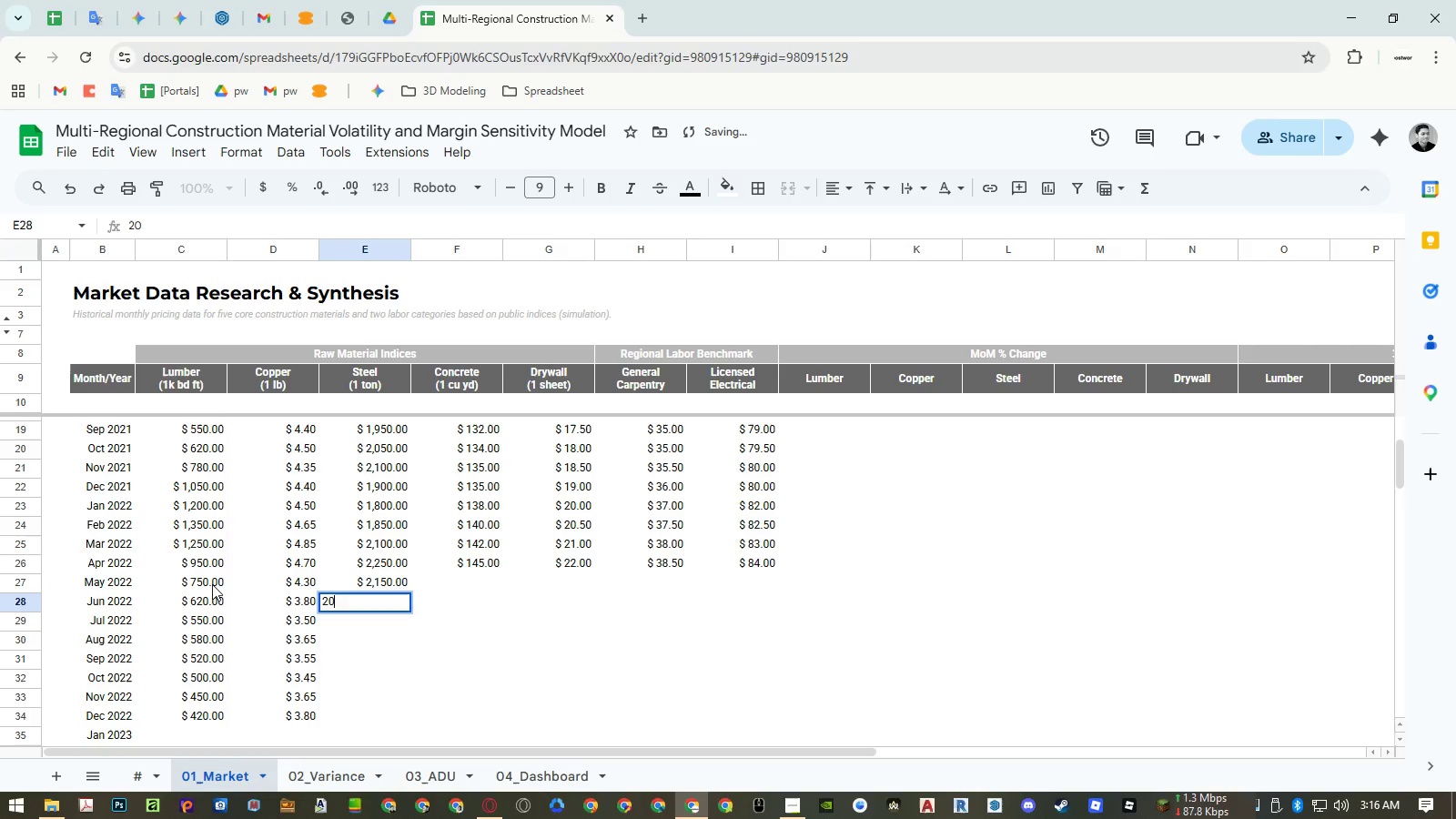 
key(Numpad0)
 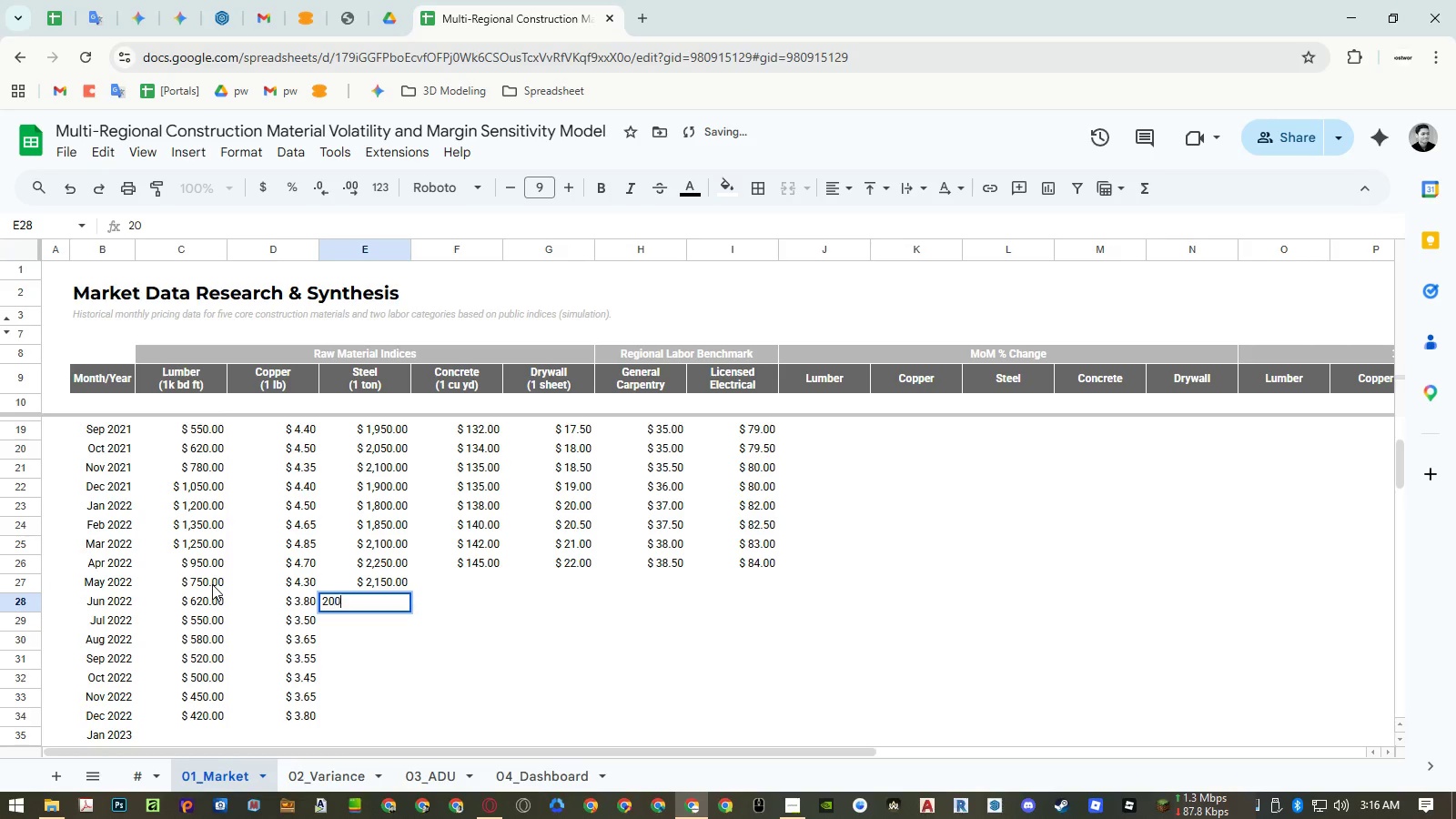 
key(Numpad0)
 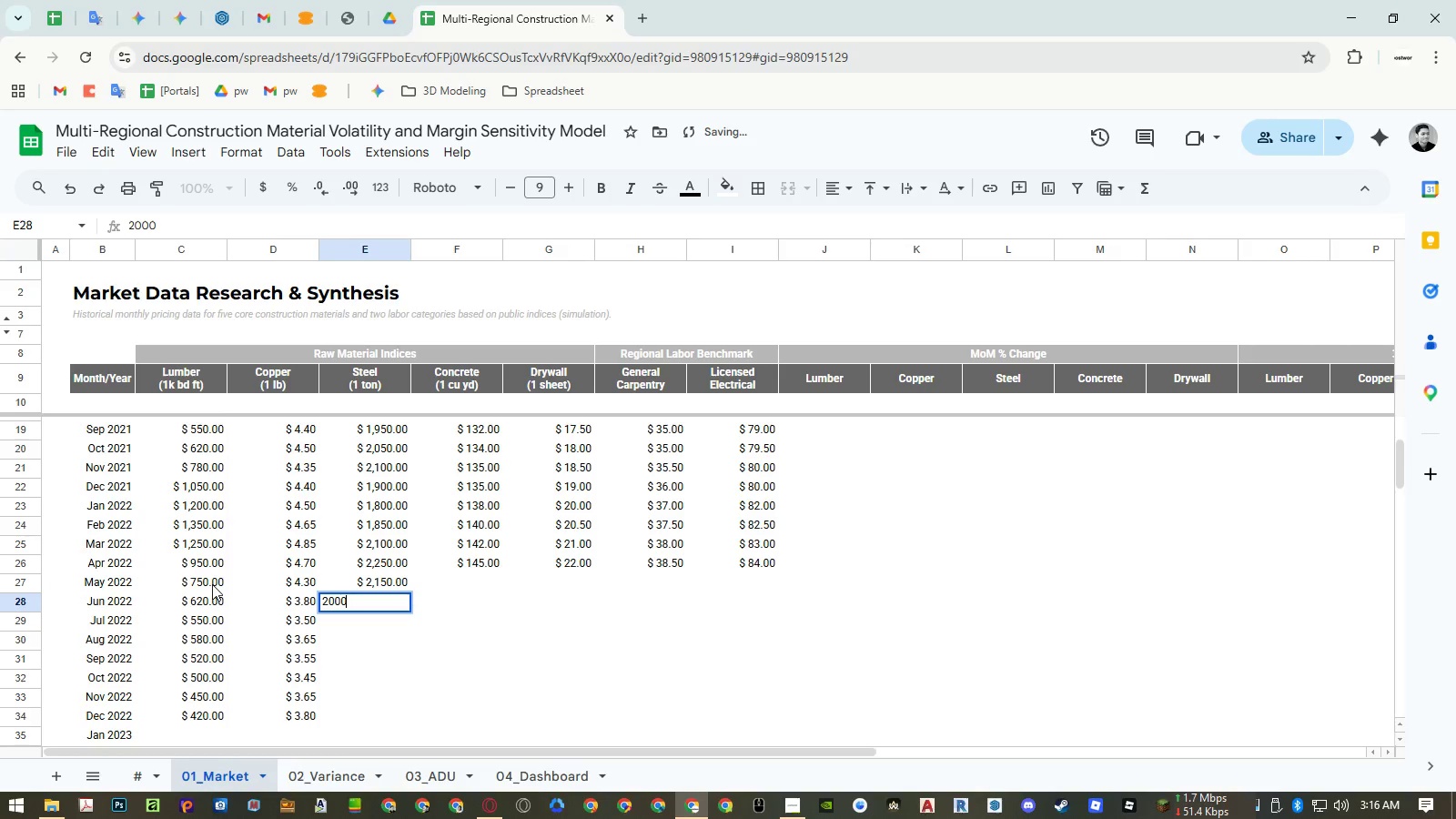 
key(NumpadEnter)
 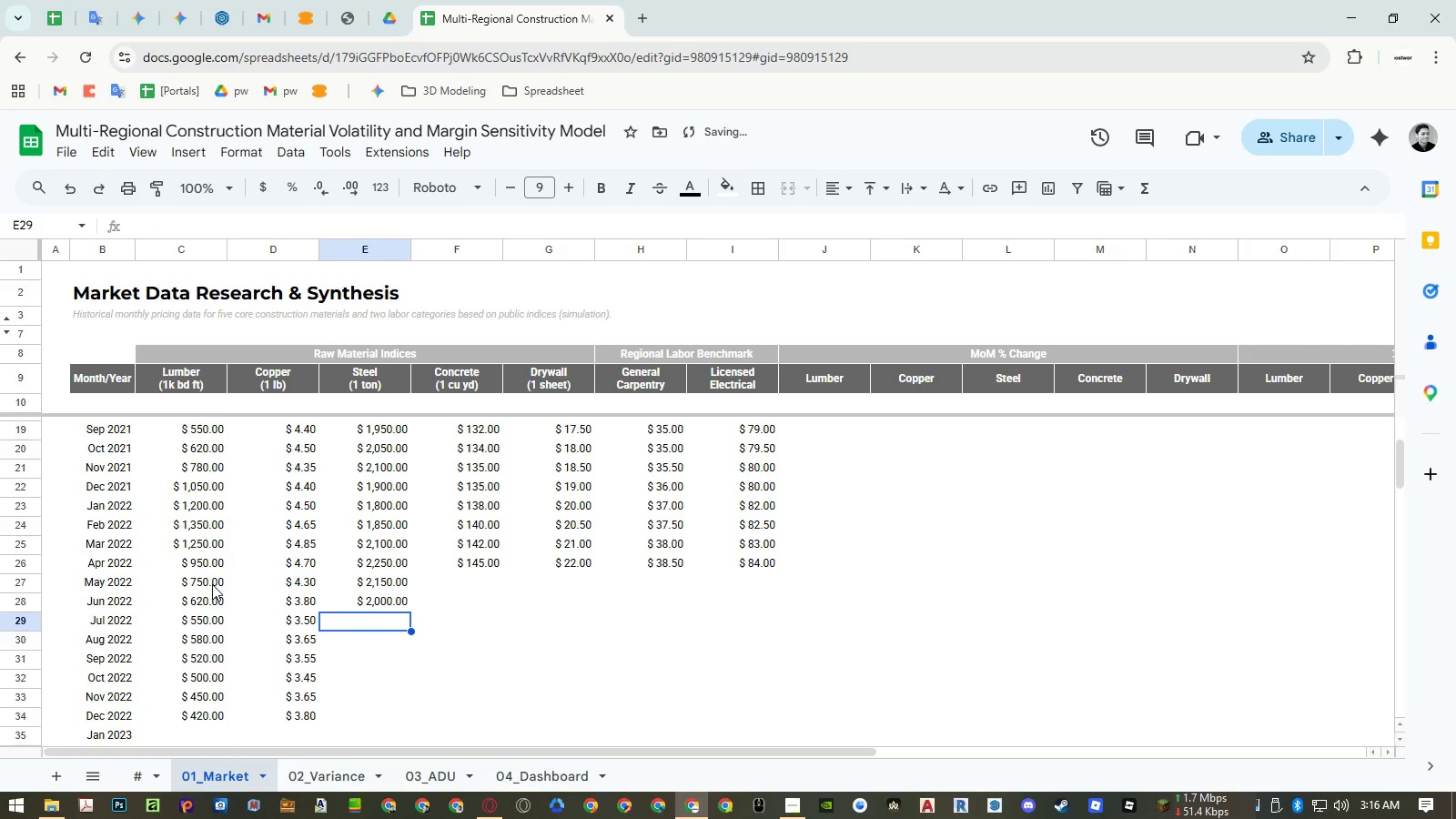 
key(Numpad1)
 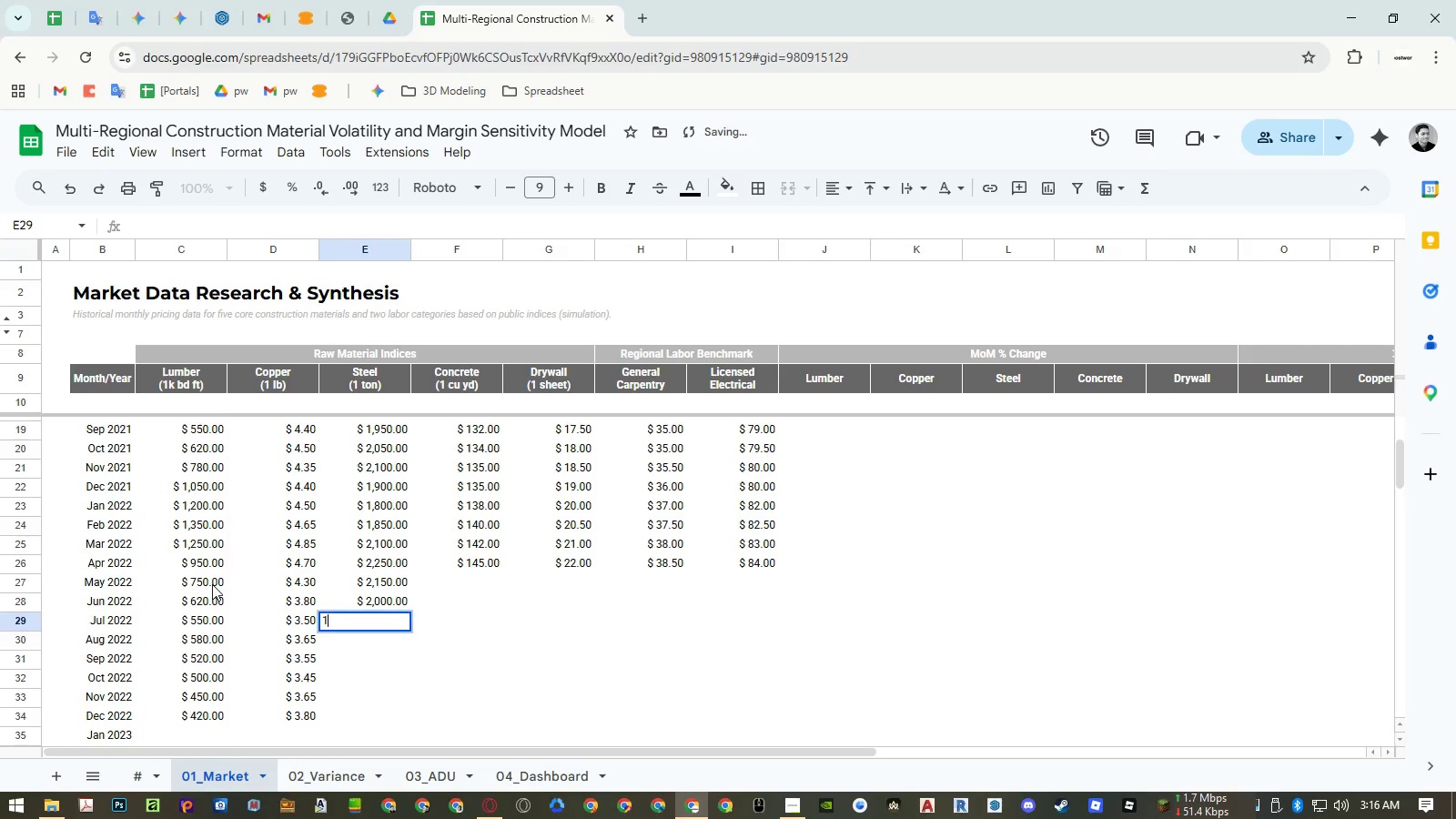 
key(Numpad8)
 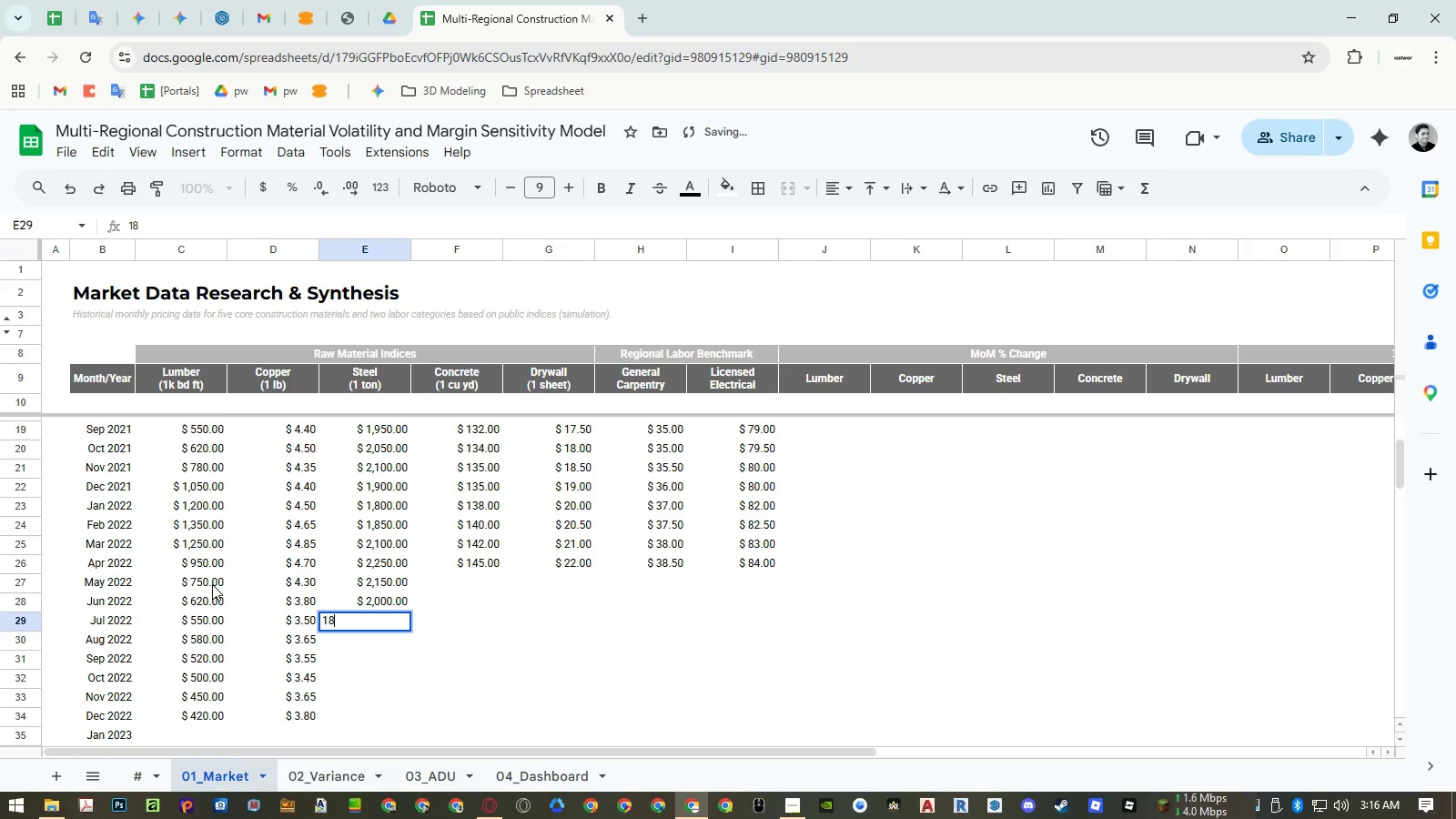 
key(Numpad5)
 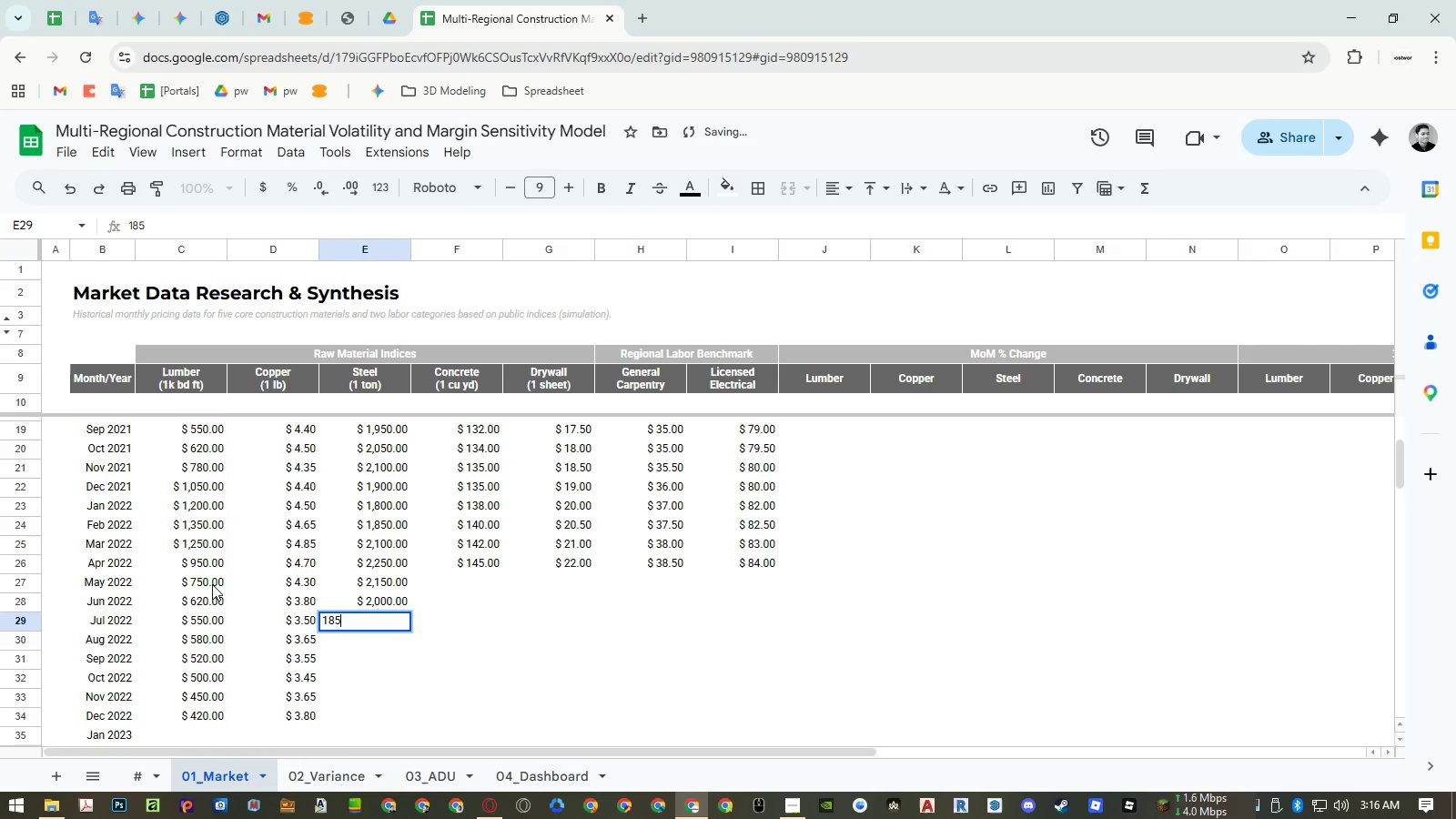 
key(Numpad0)
 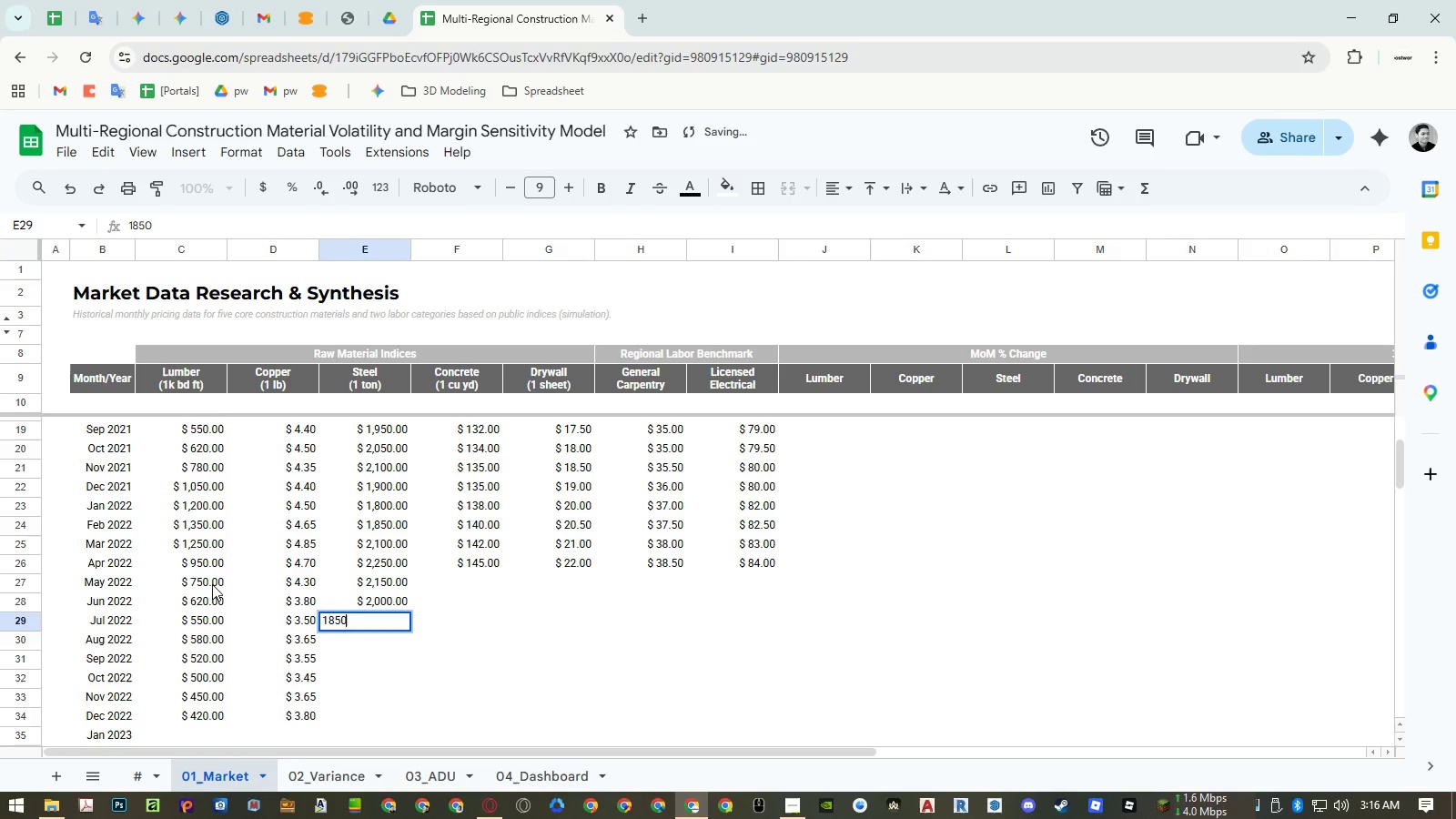 
key(NumpadEnter)
 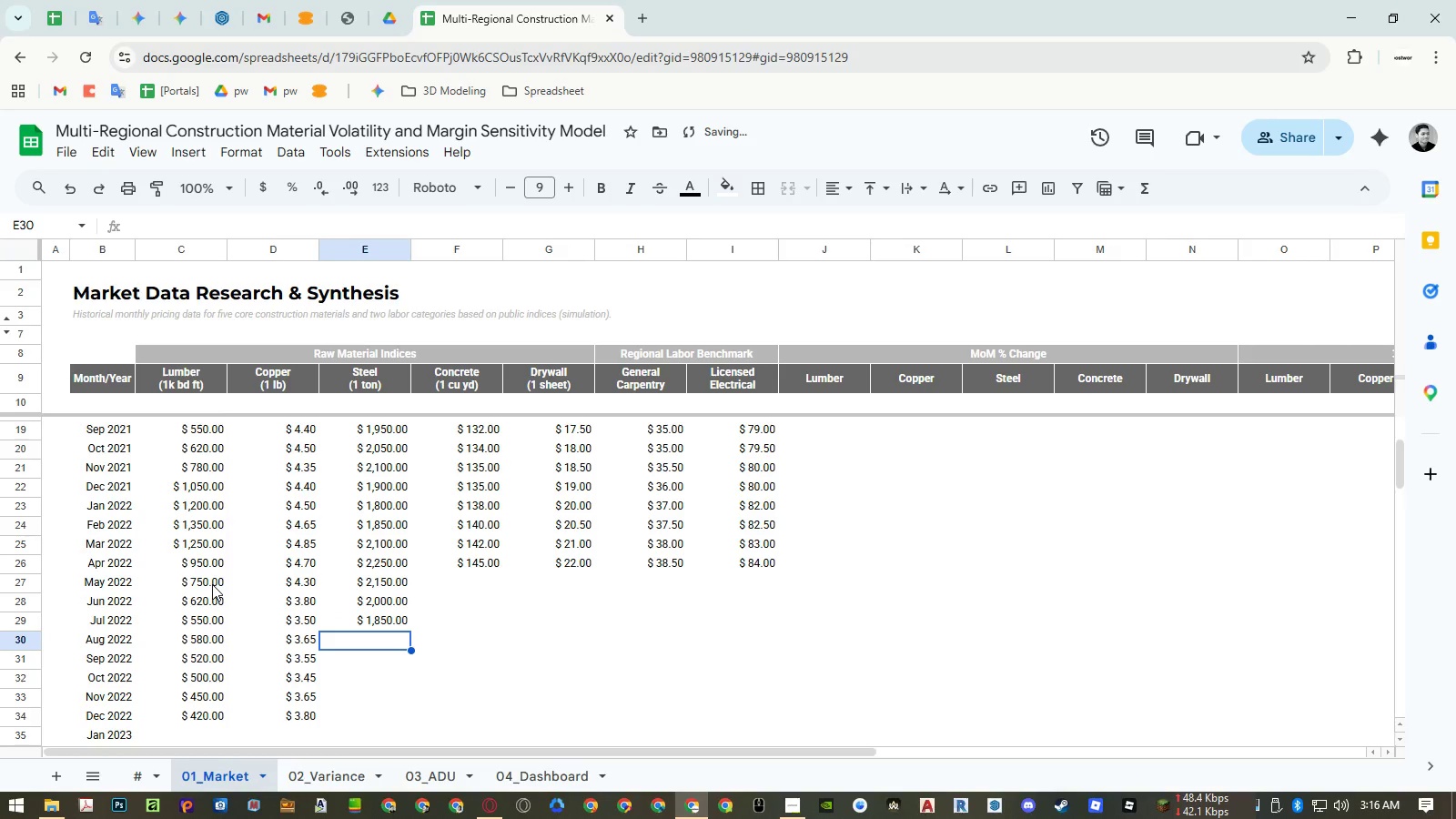 
key(Numpad1)
 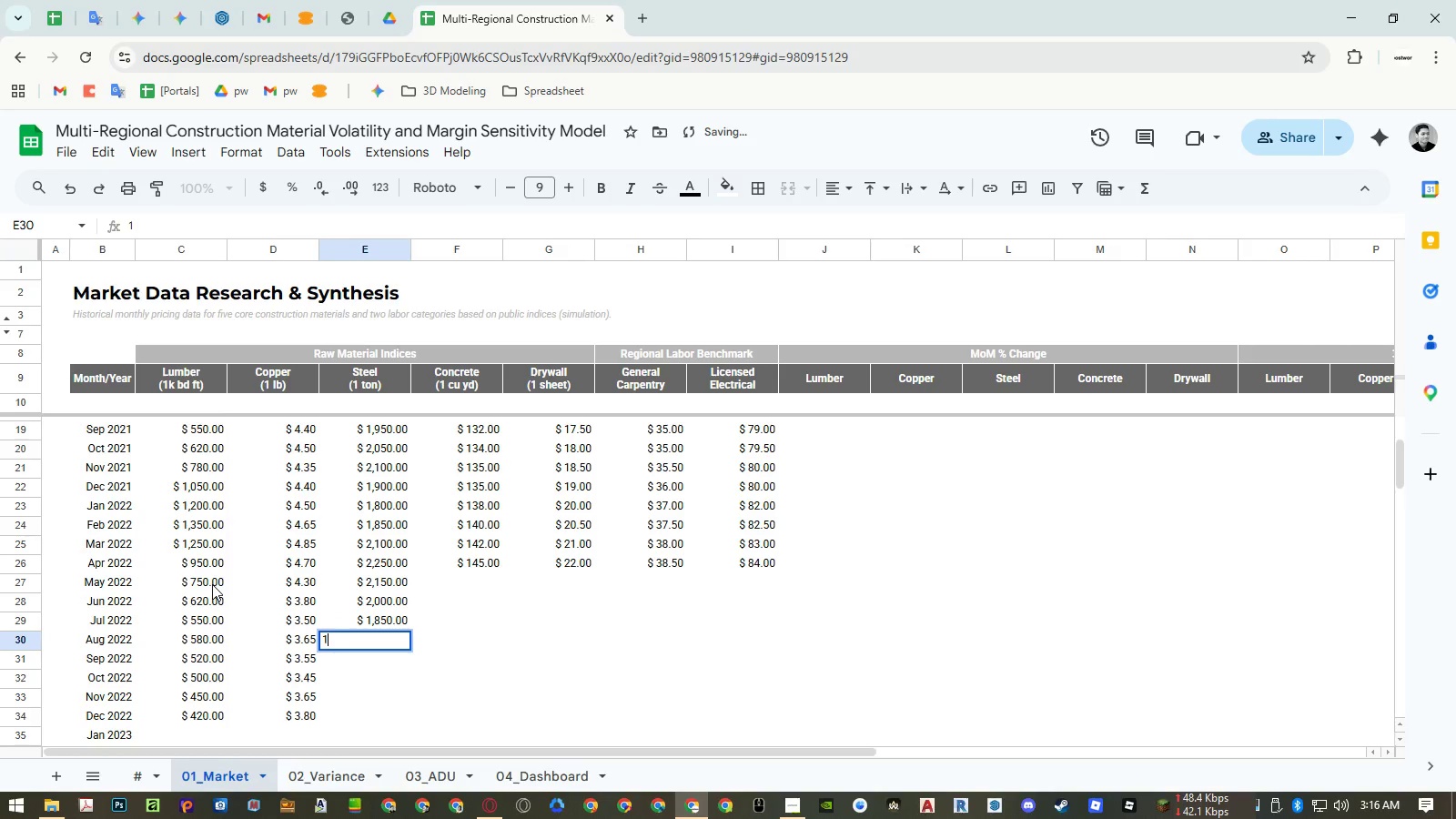 
key(Numpad7)
 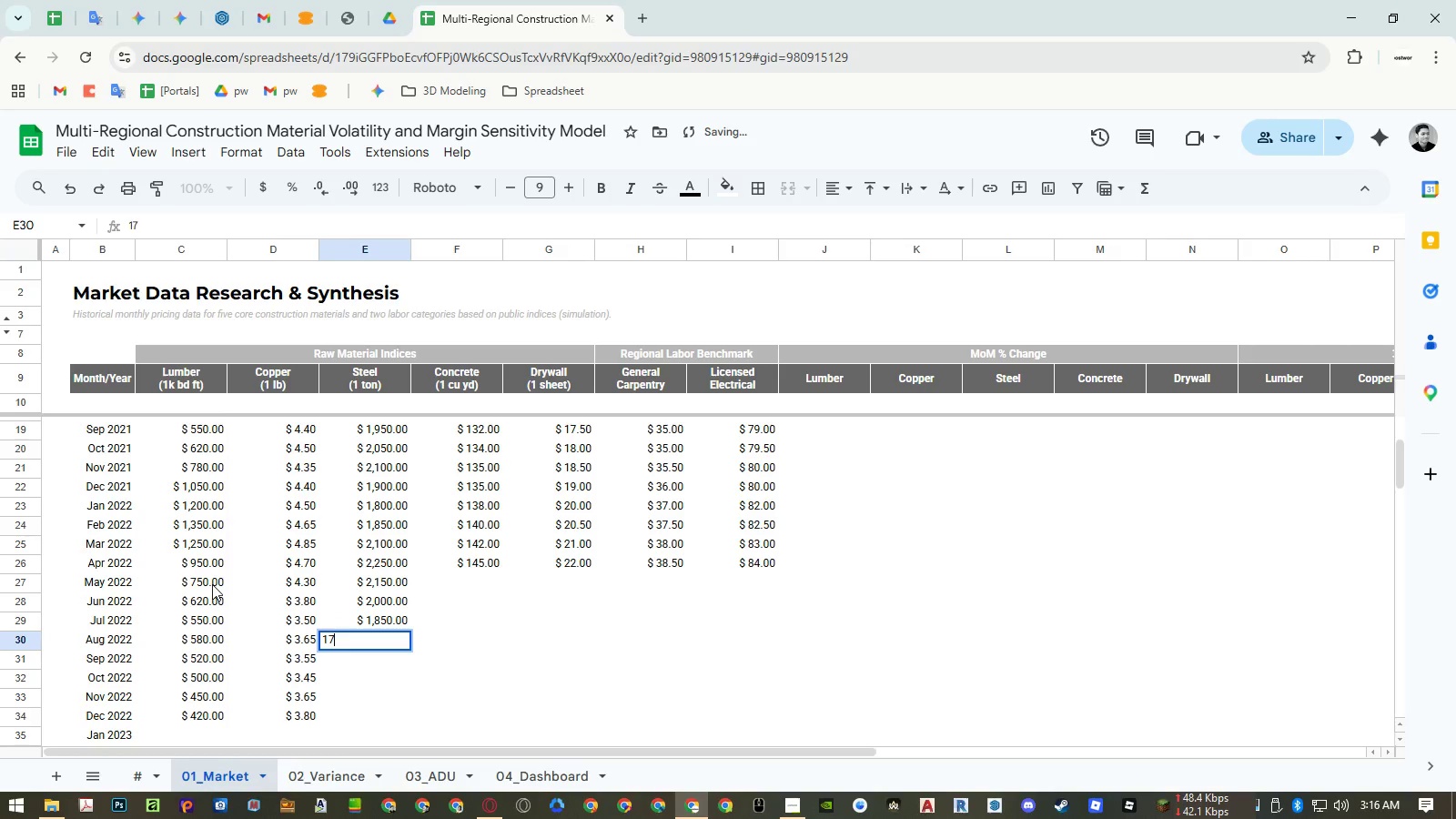 
key(Numpad5)
 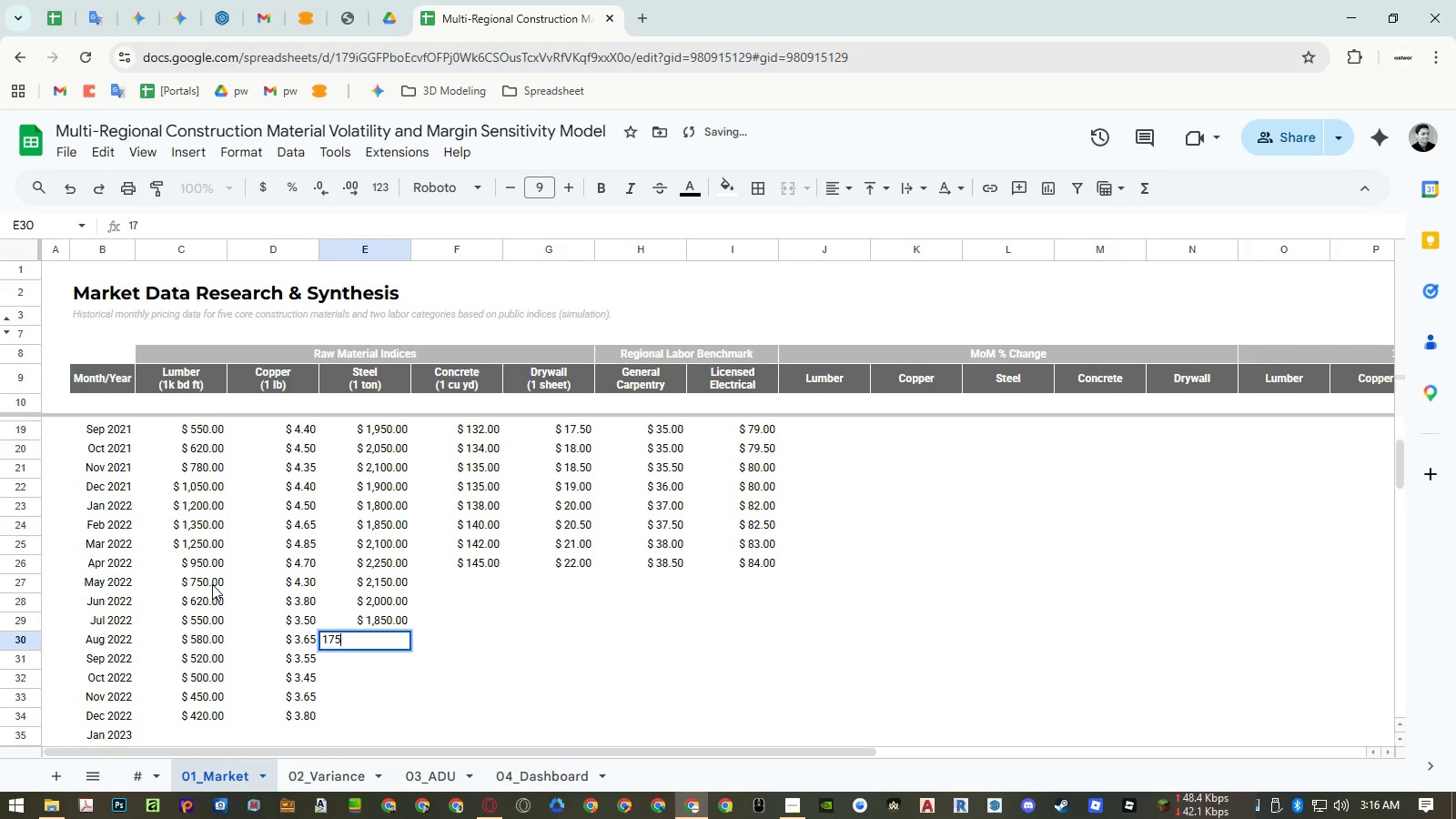 
key(Numpad0)
 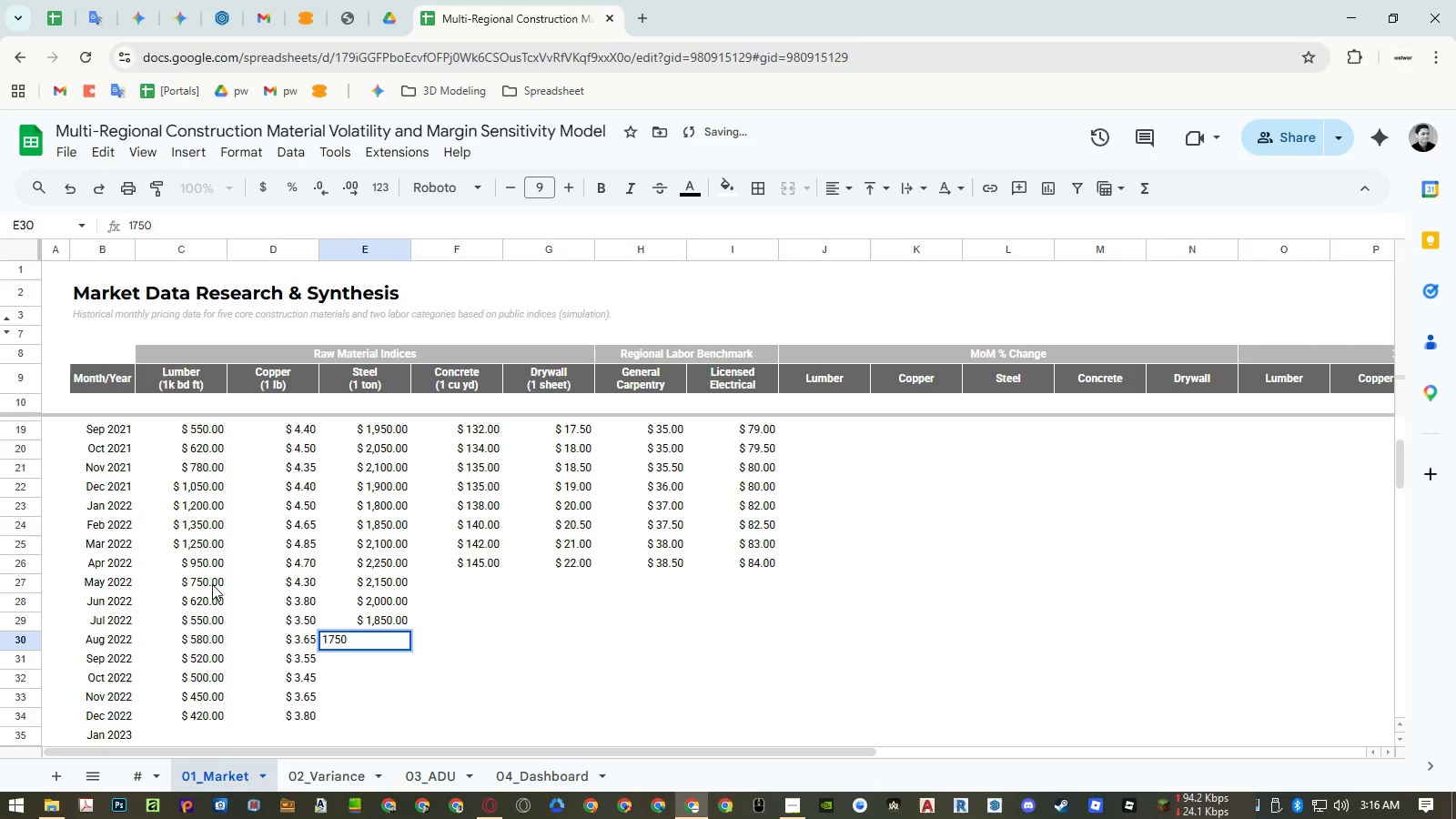 
key(NumpadEnter)
 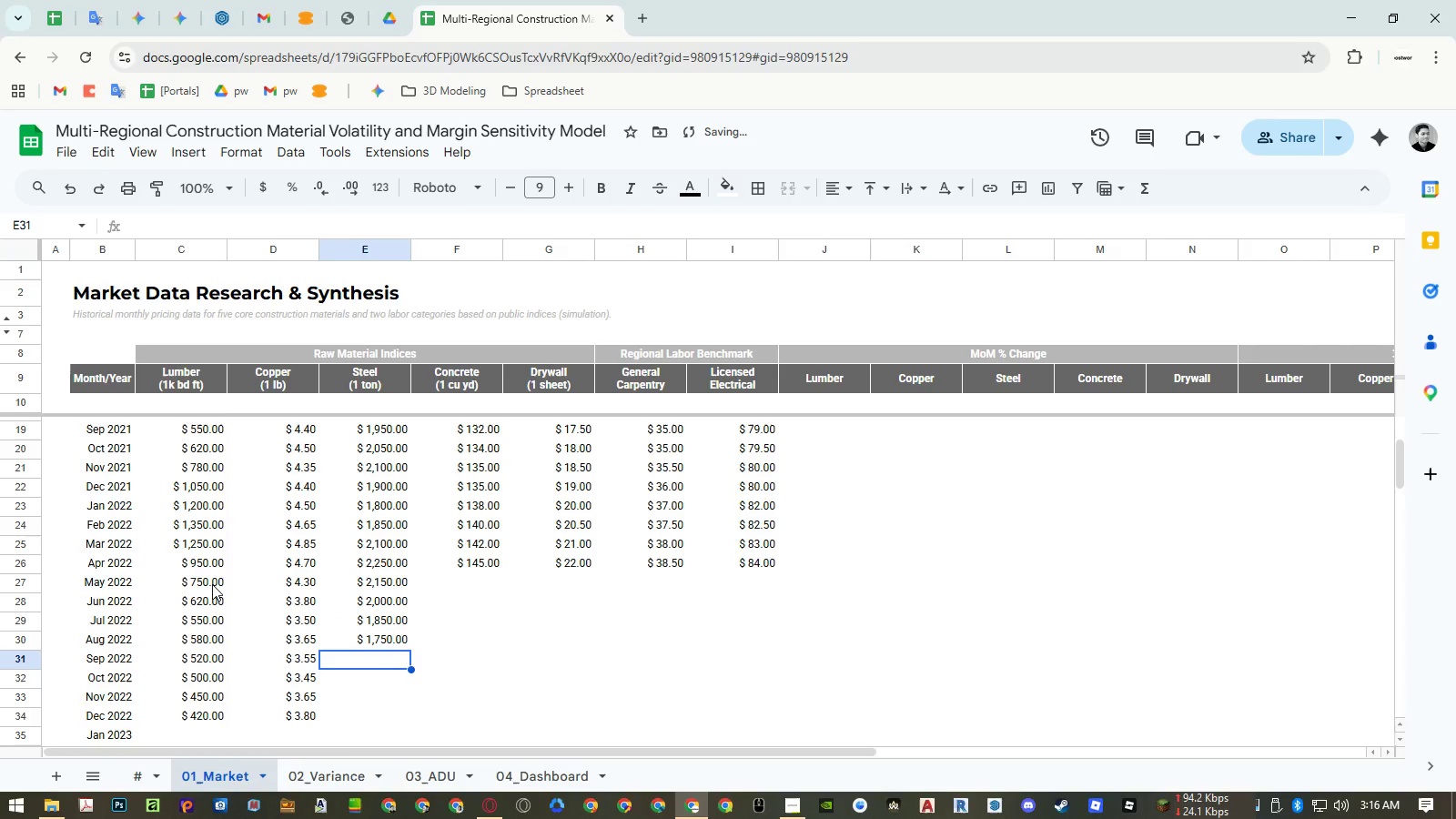 
key(Numpad1)
 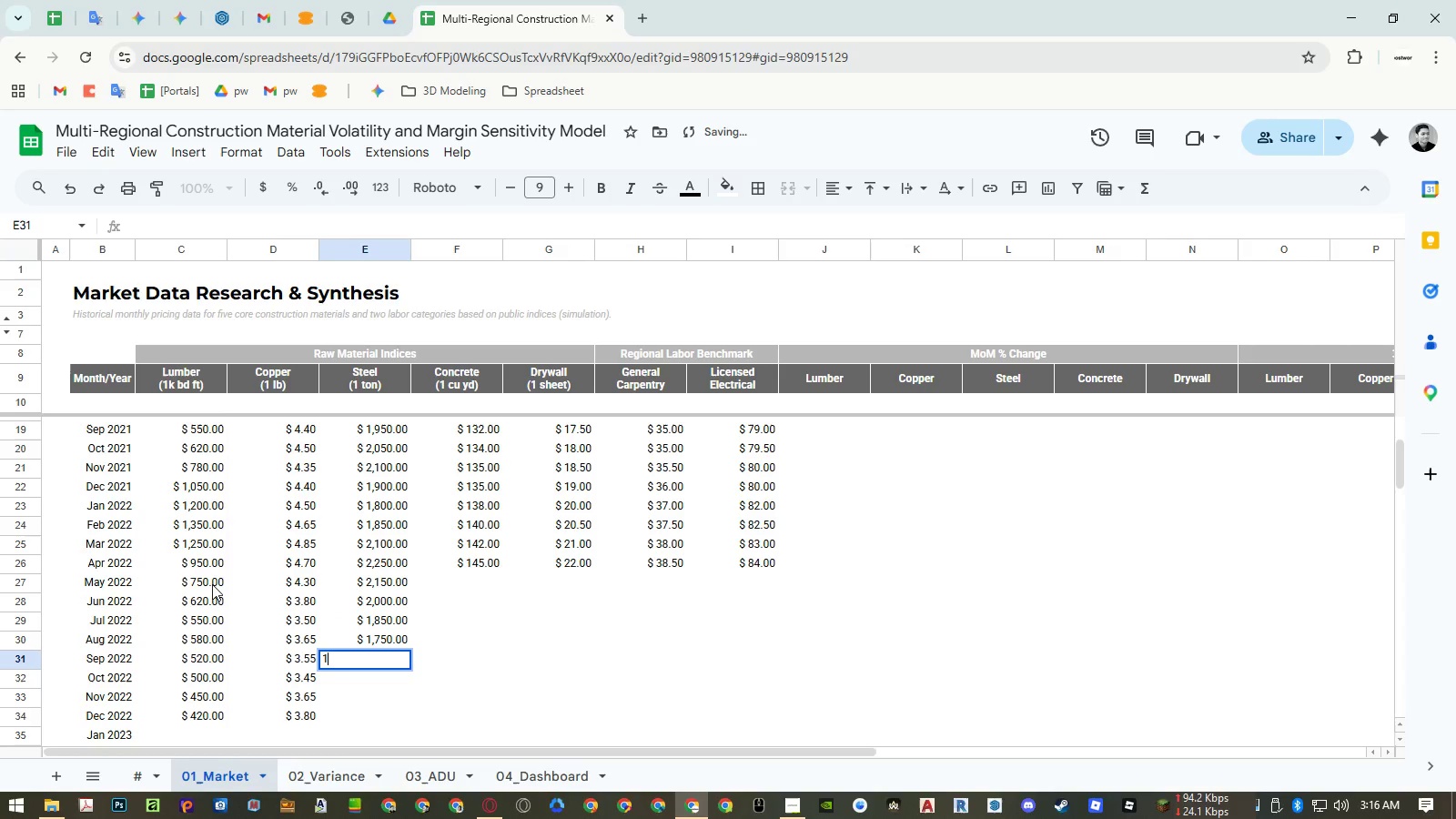 
key(Numpad7)
 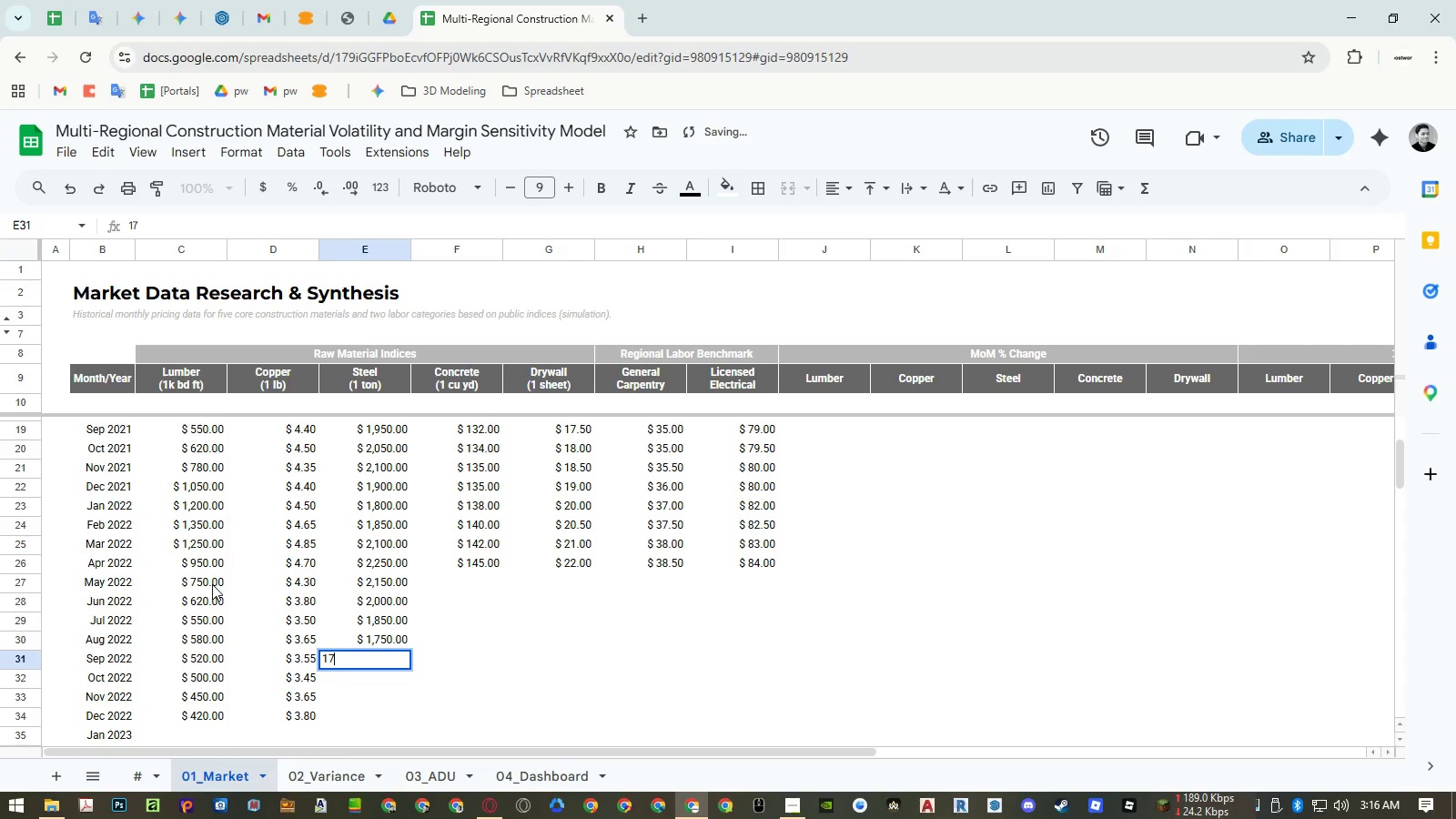 
key(Numpad0)
 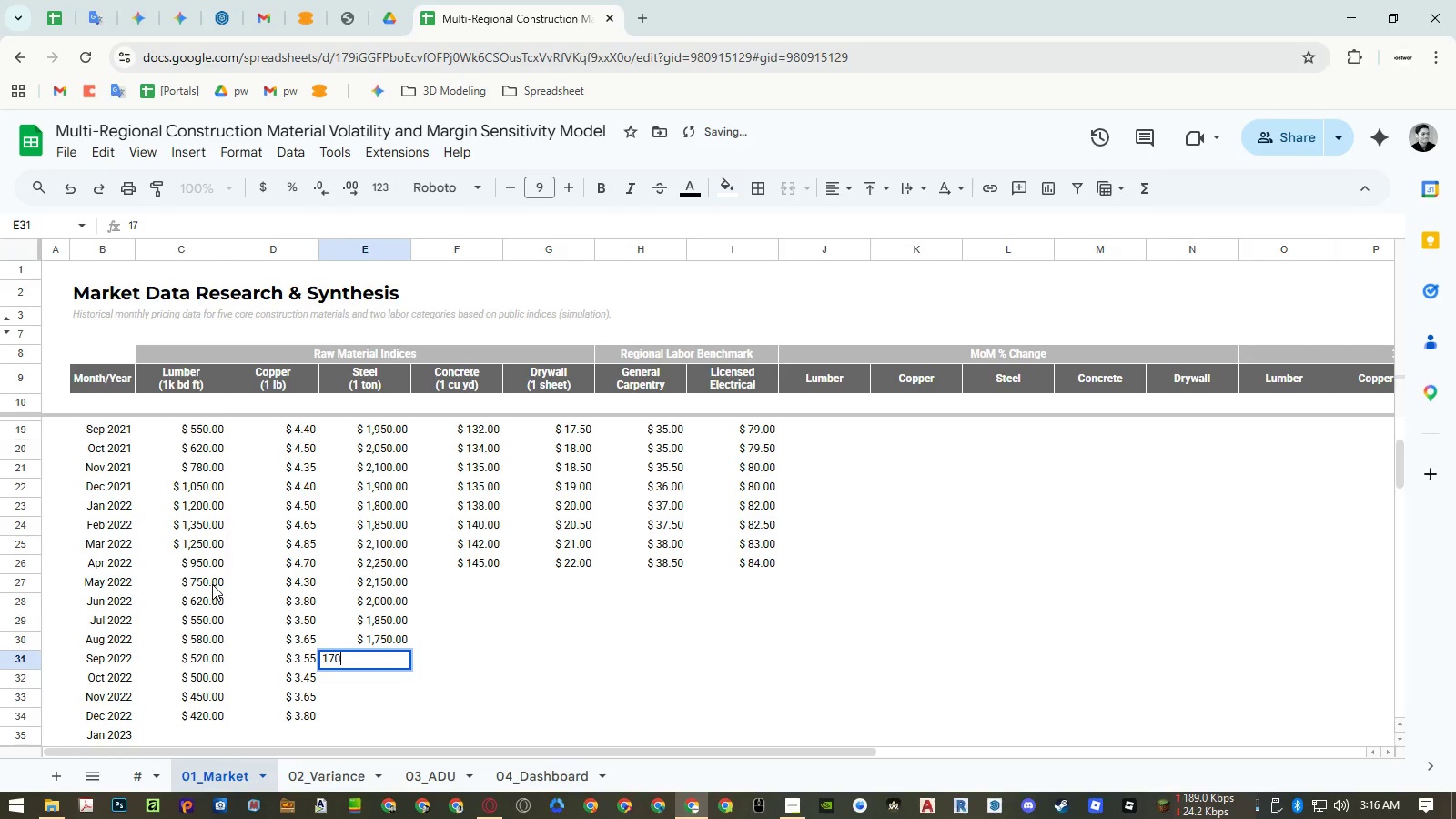 
key(Numpad0)
 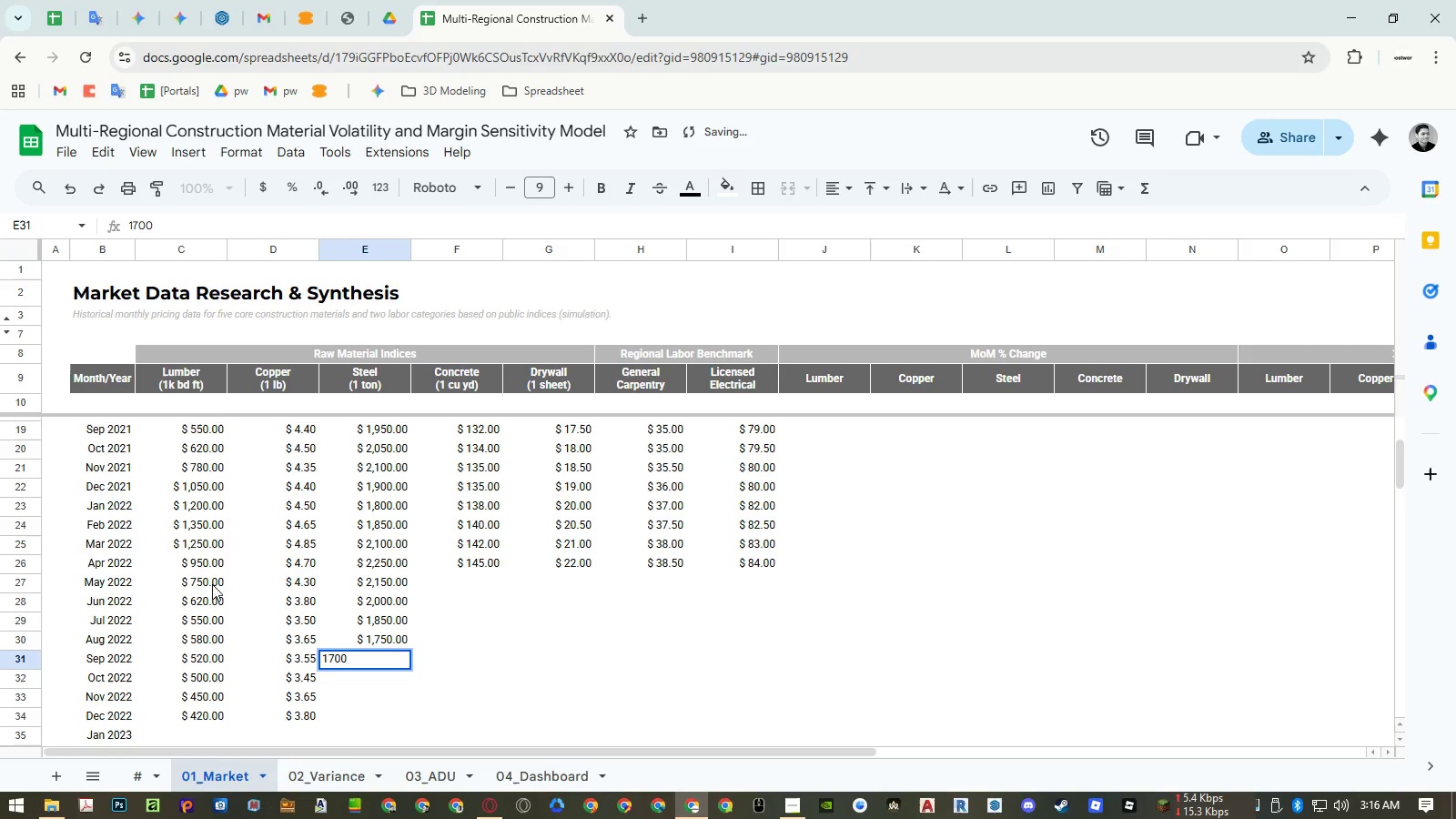 
key(NumpadEnter)
 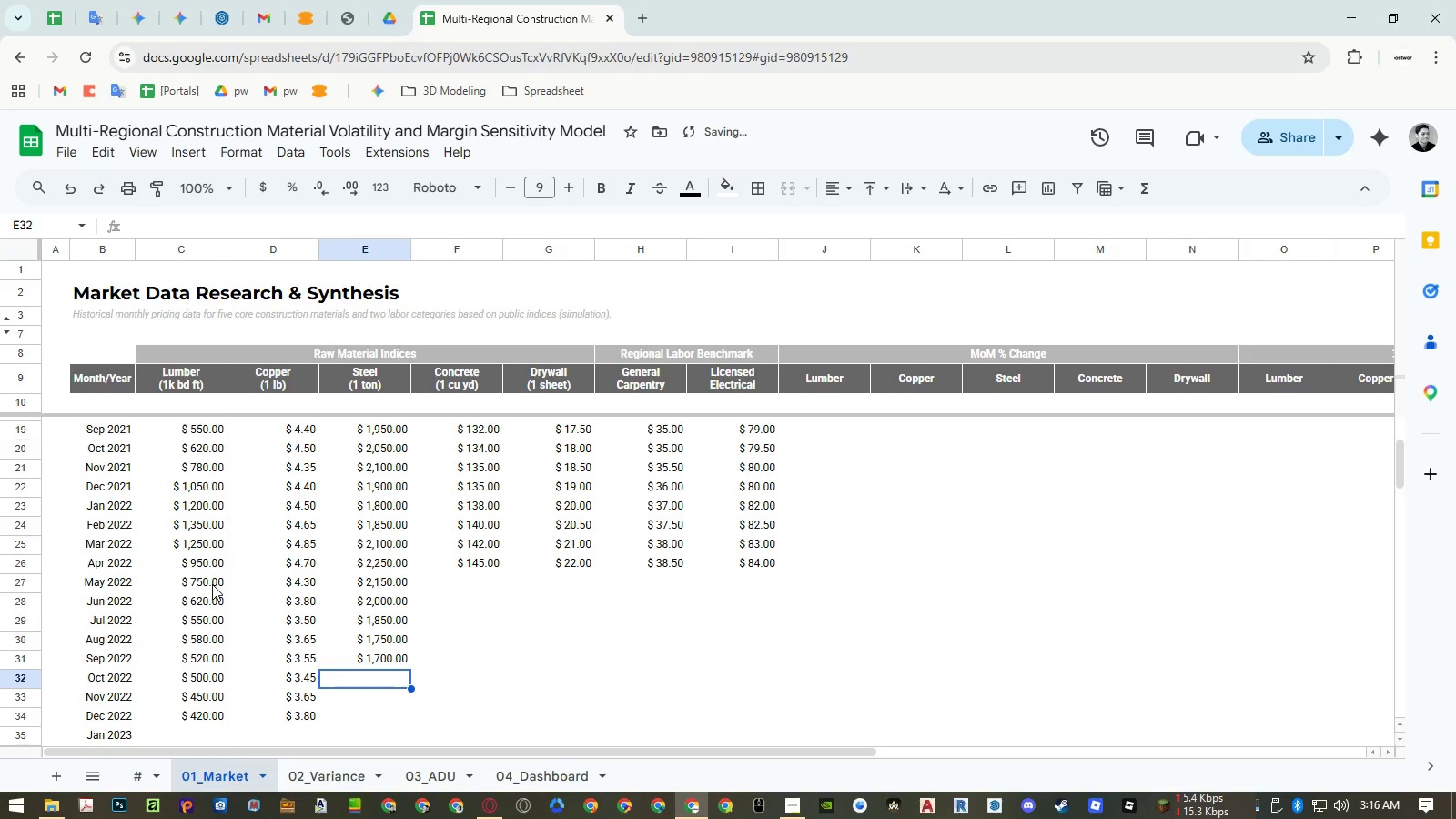 
key(Numpad1)
 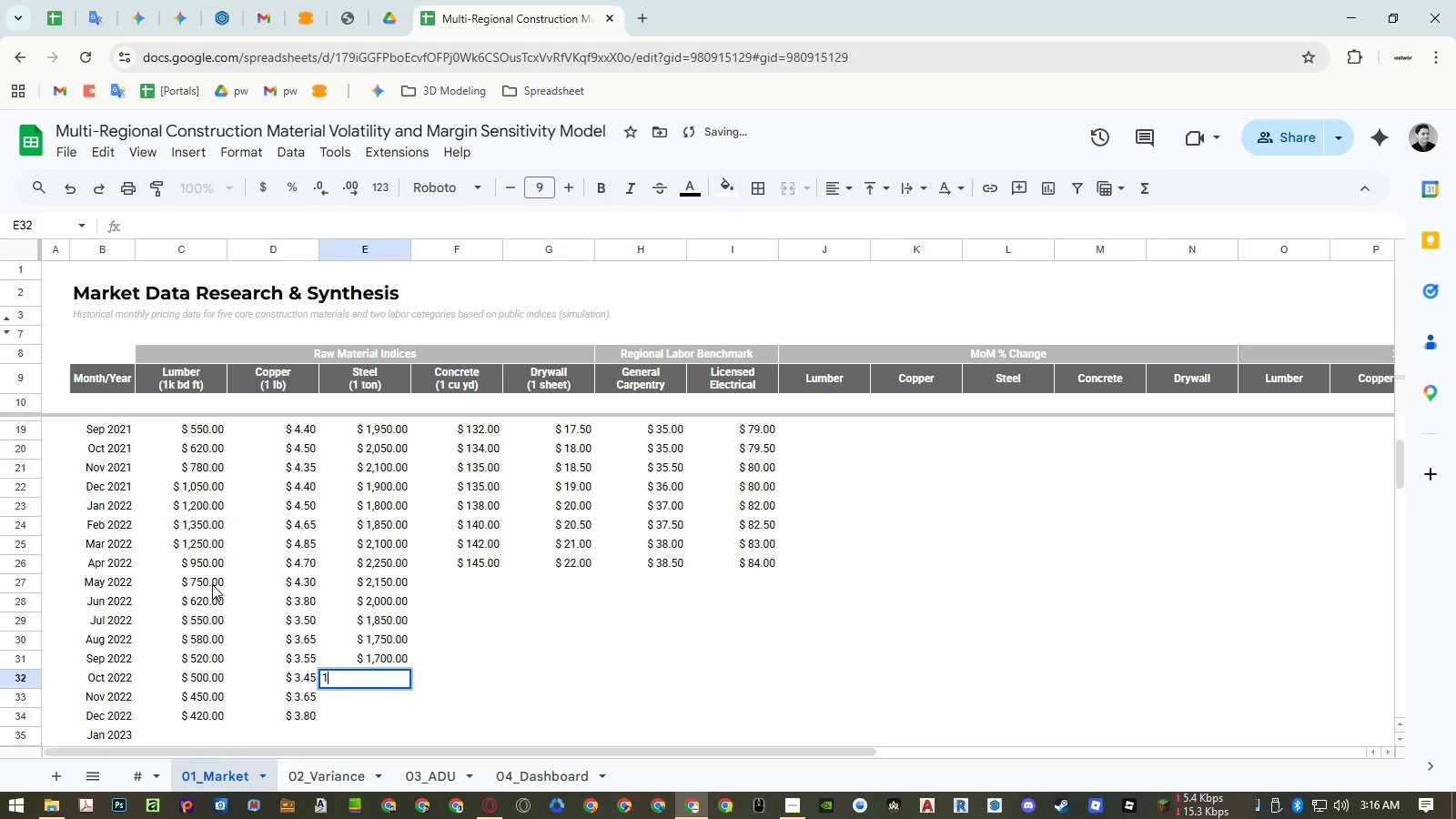 
key(Numpad6)
 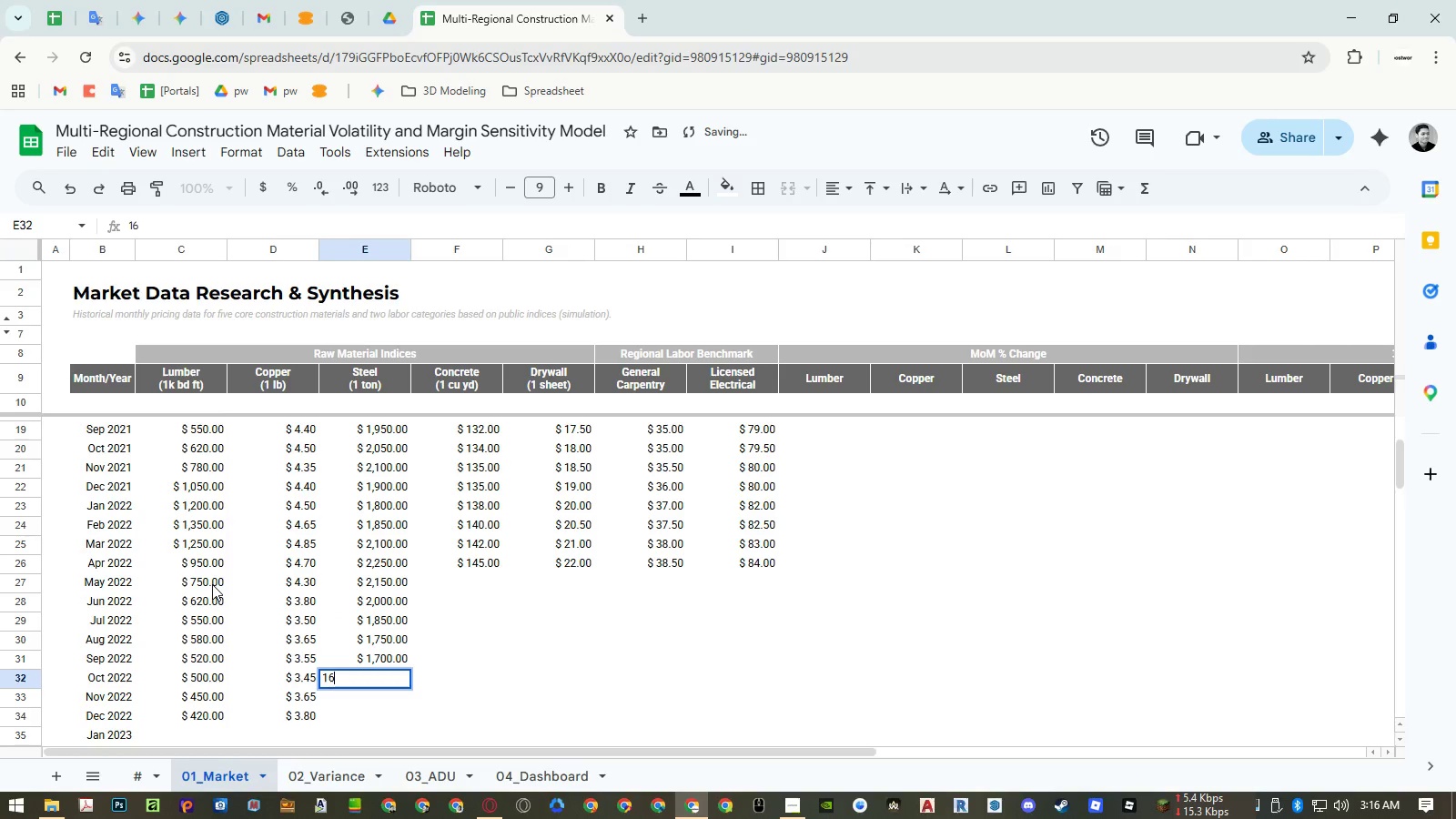 
key(Numpad5)
 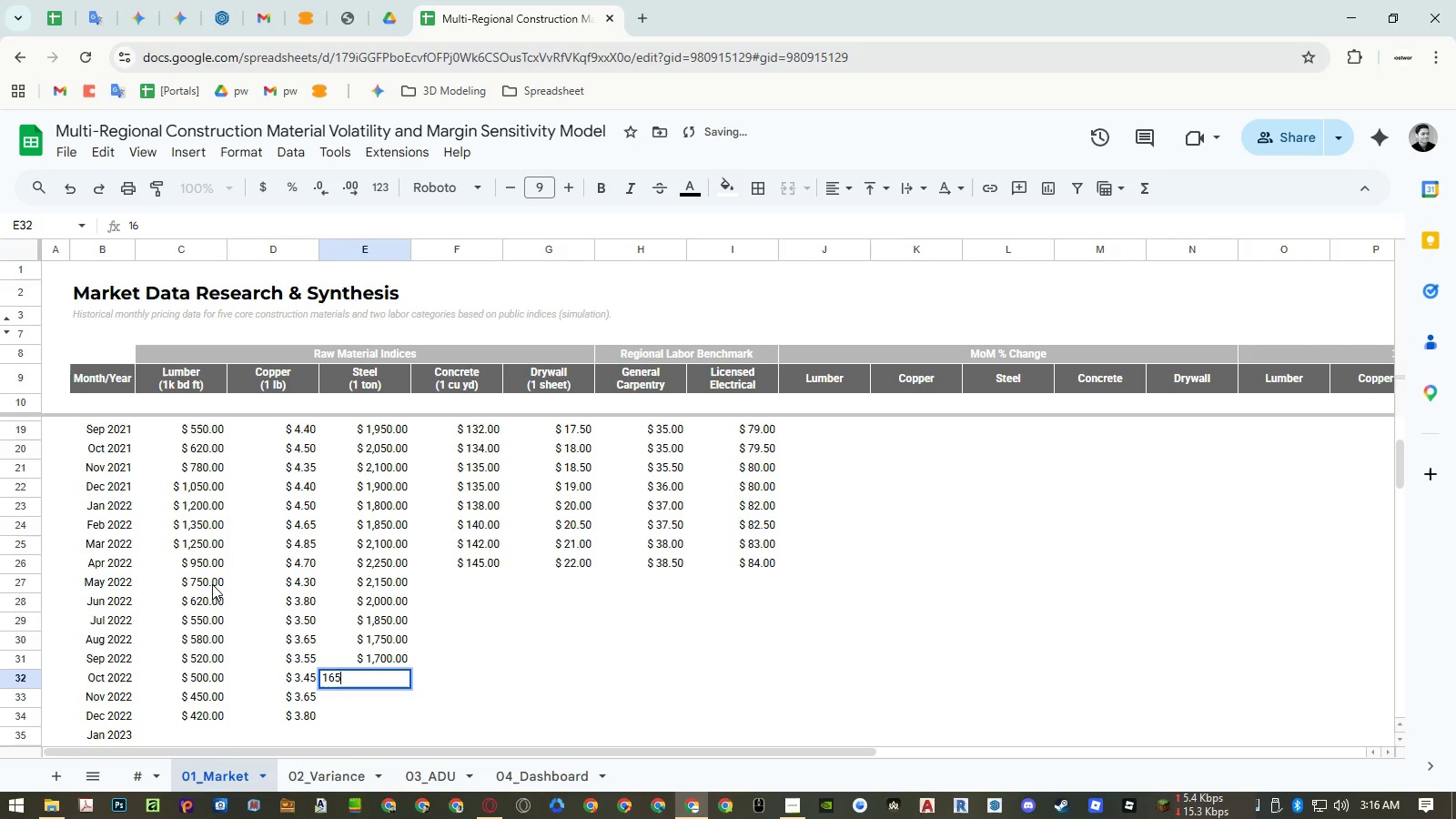 
key(Numpad0)
 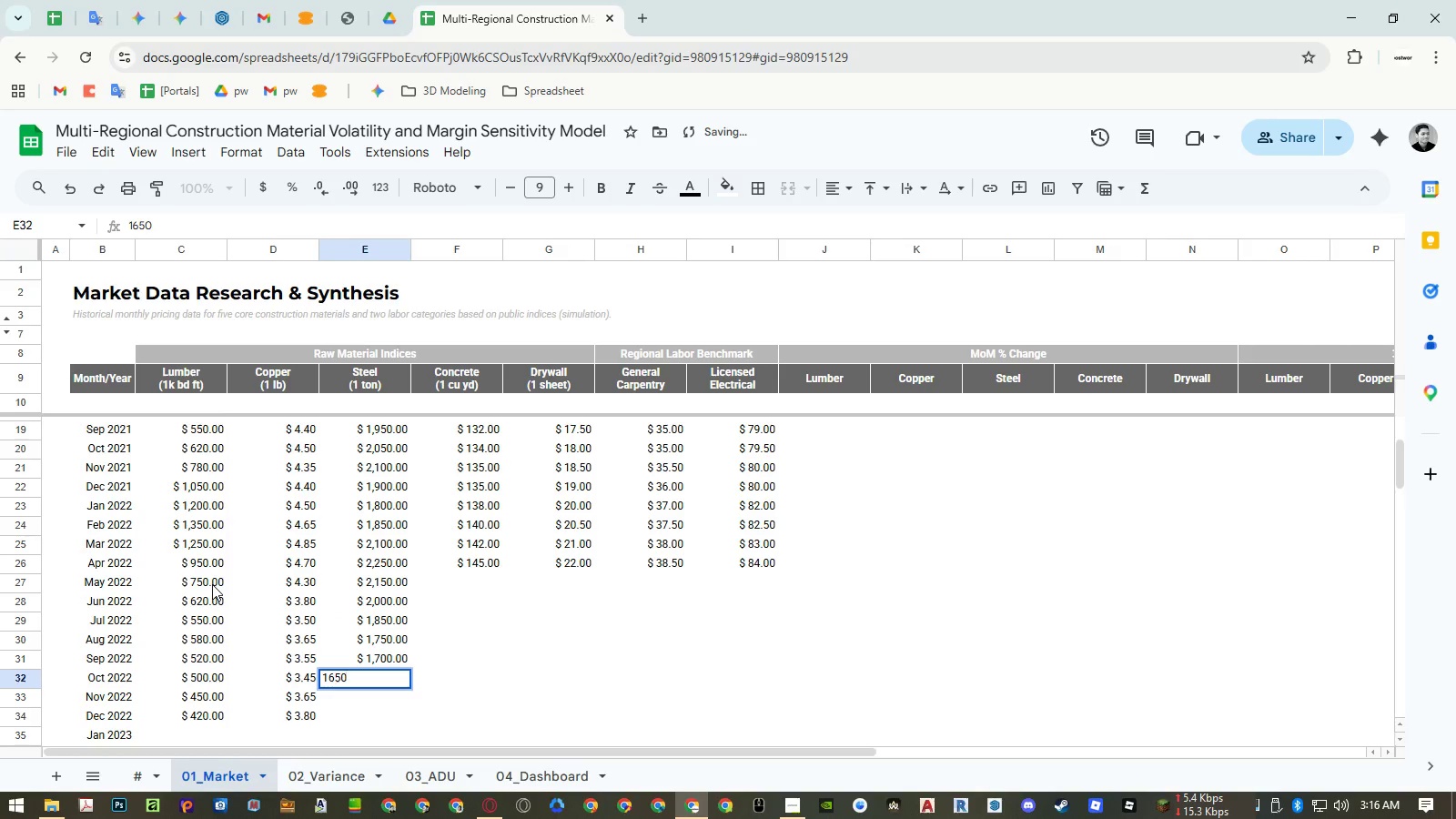 
key(NumpadEnter)
 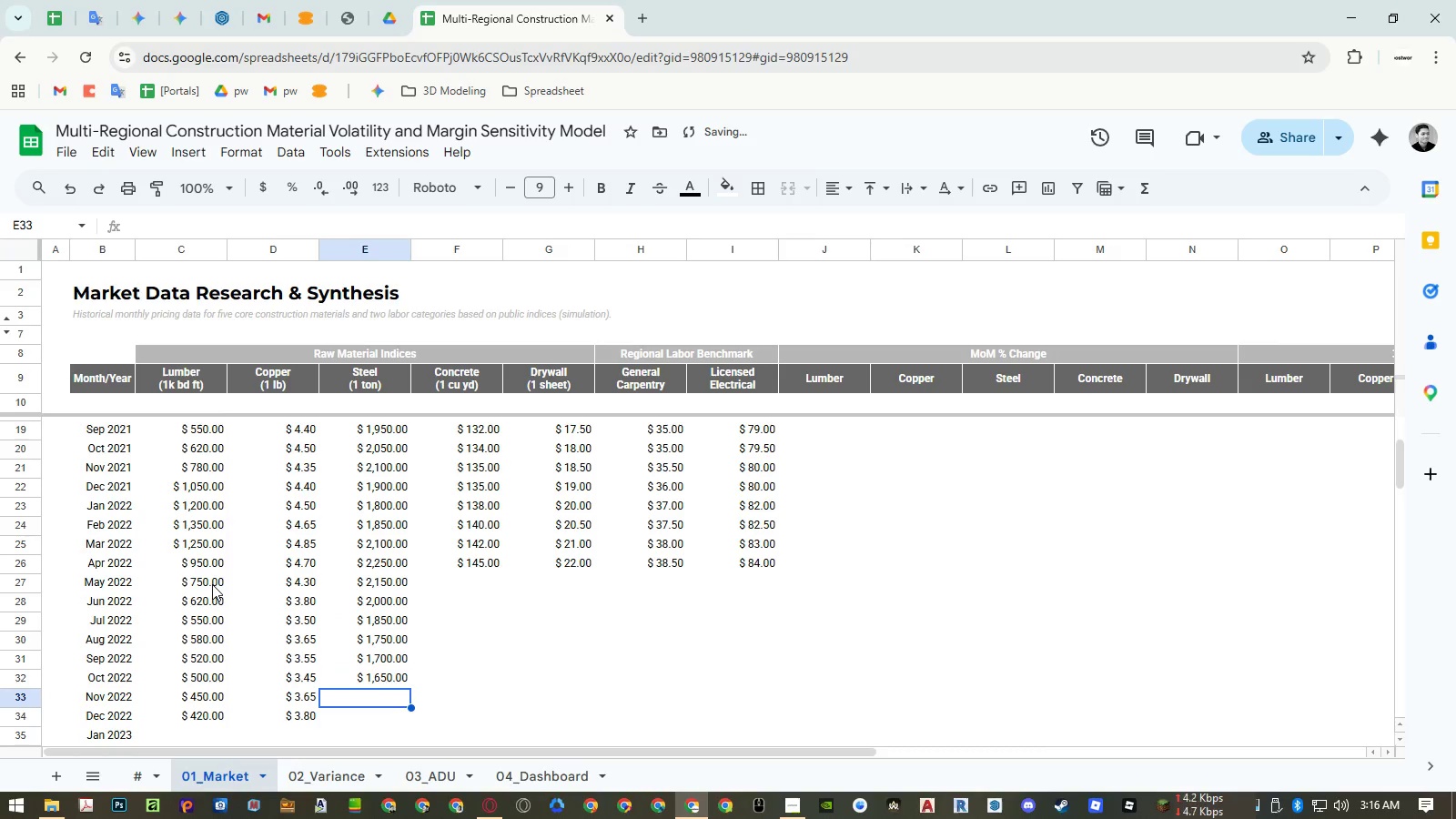 
key(Numpad1)
 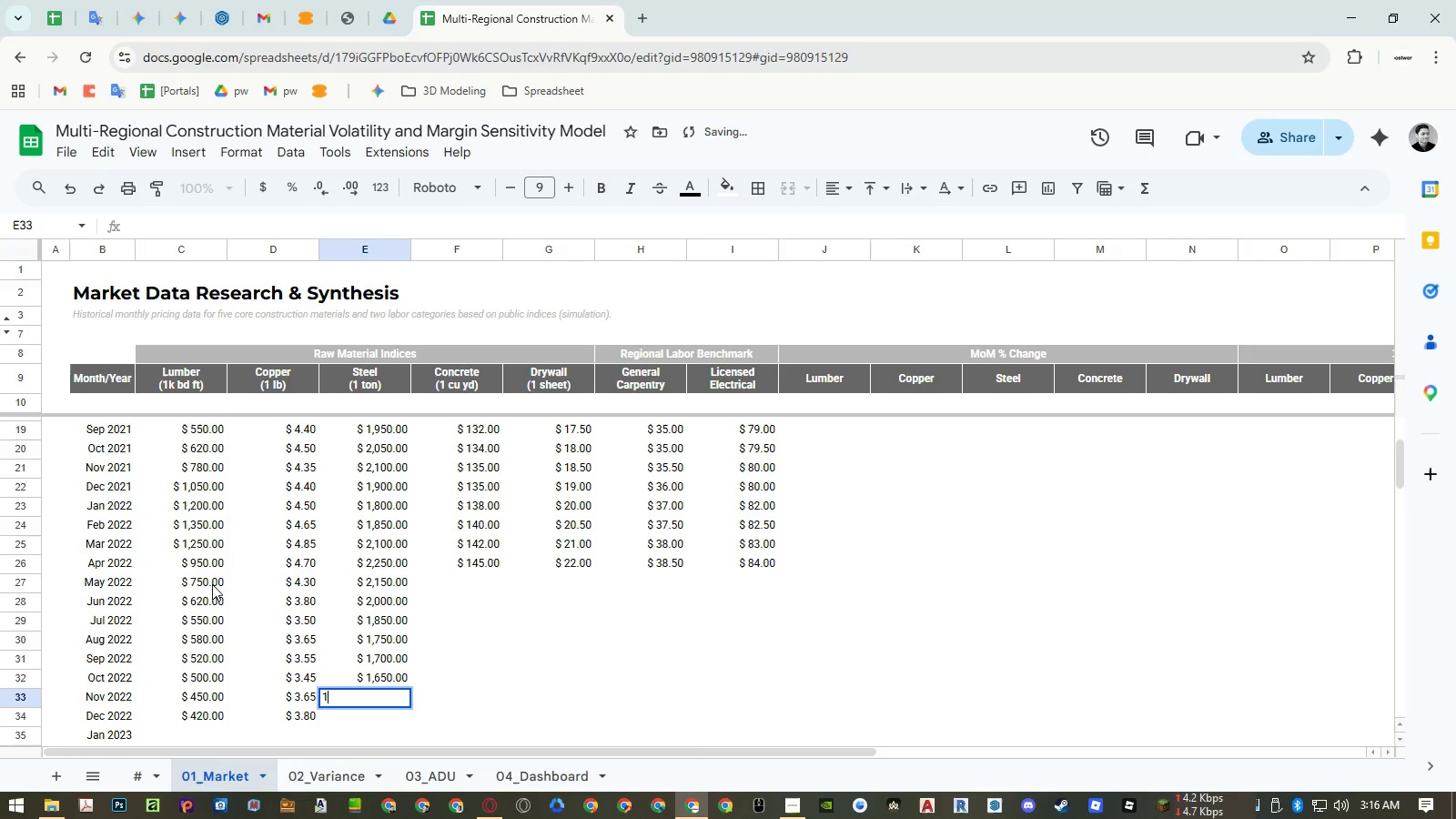 
key(Numpad6)
 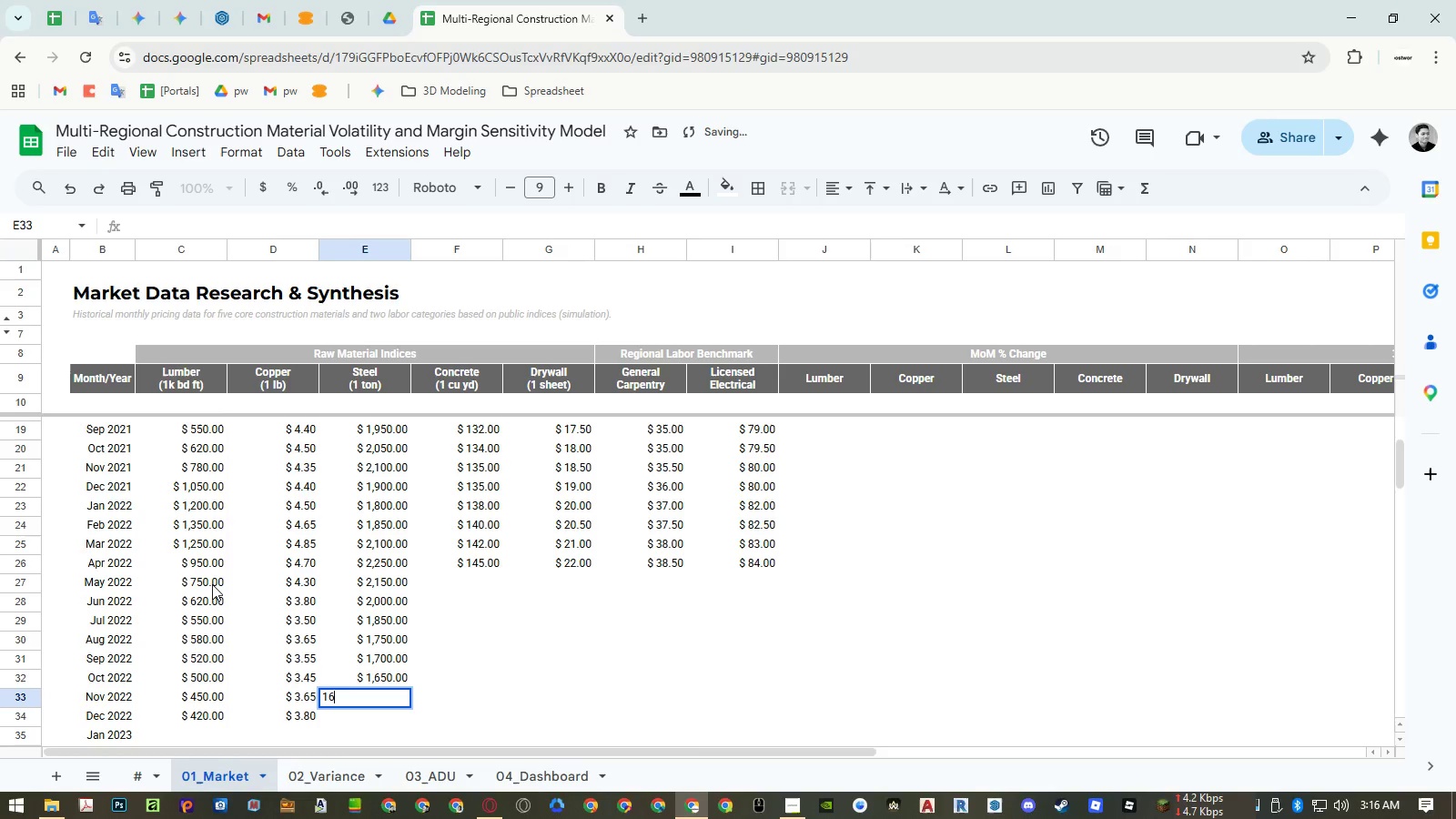 
key(Numpad0)
 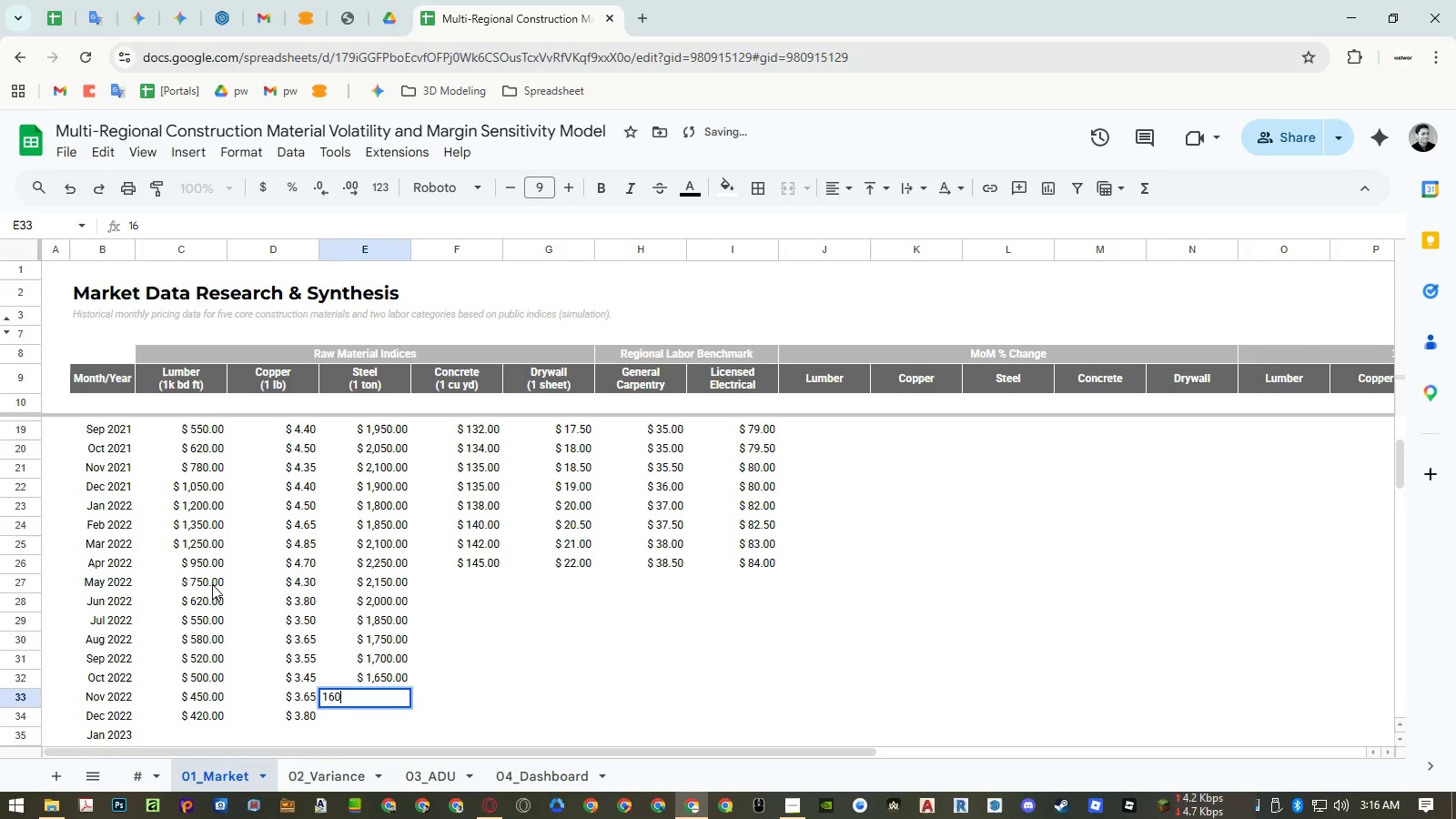 
key(Numpad0)
 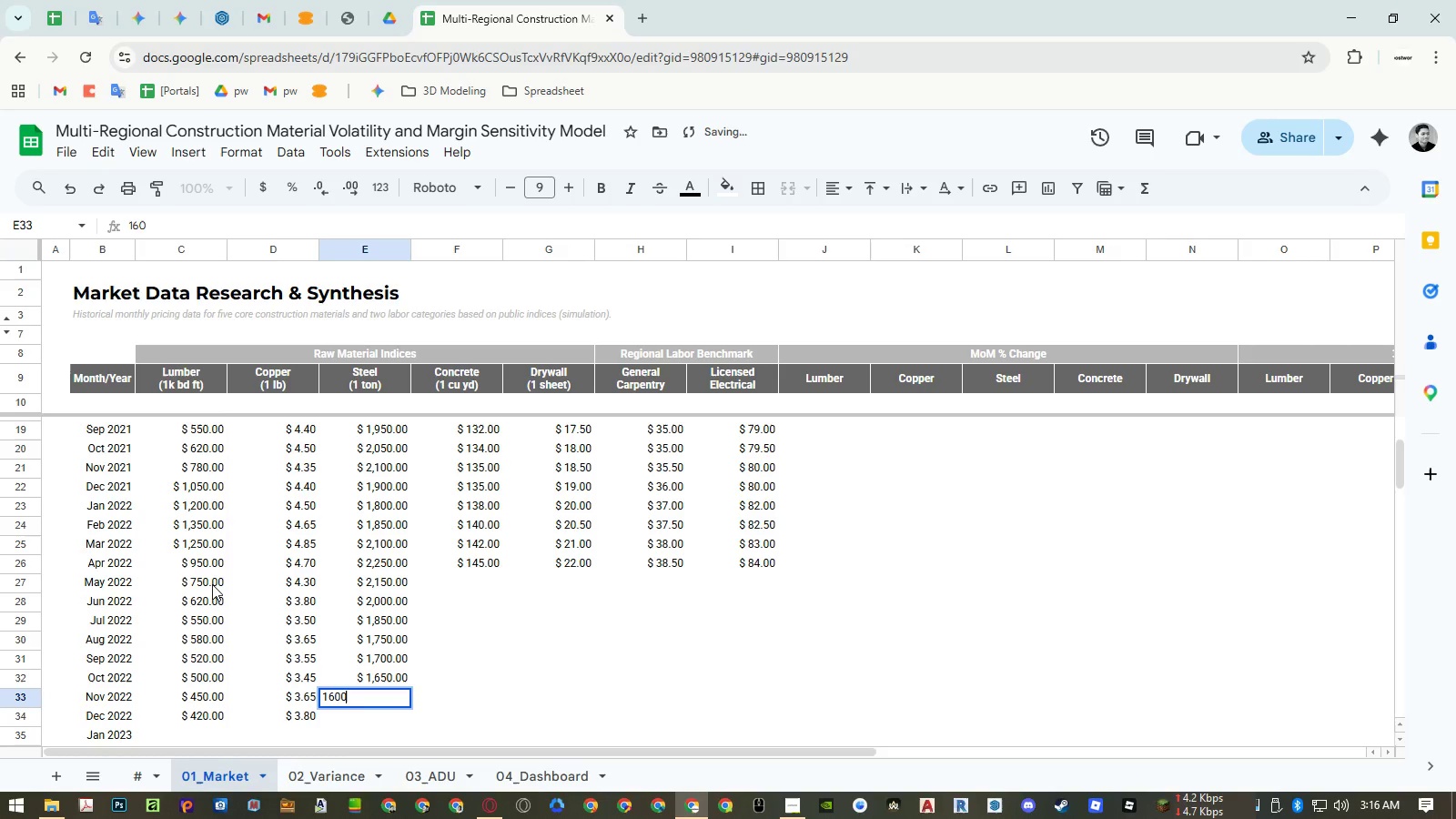 
key(NumpadEnter)
 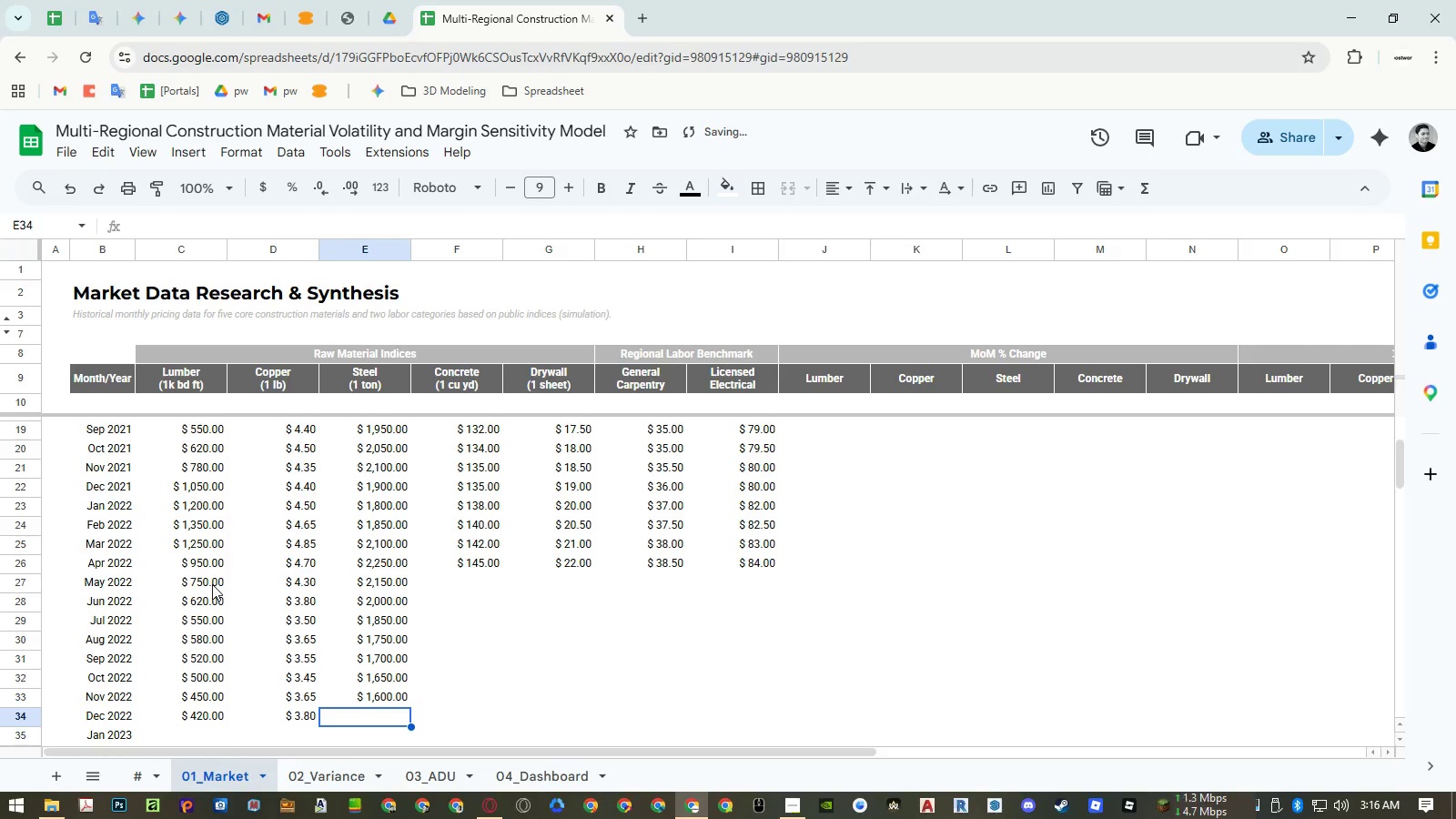 
key(Numpad1)
 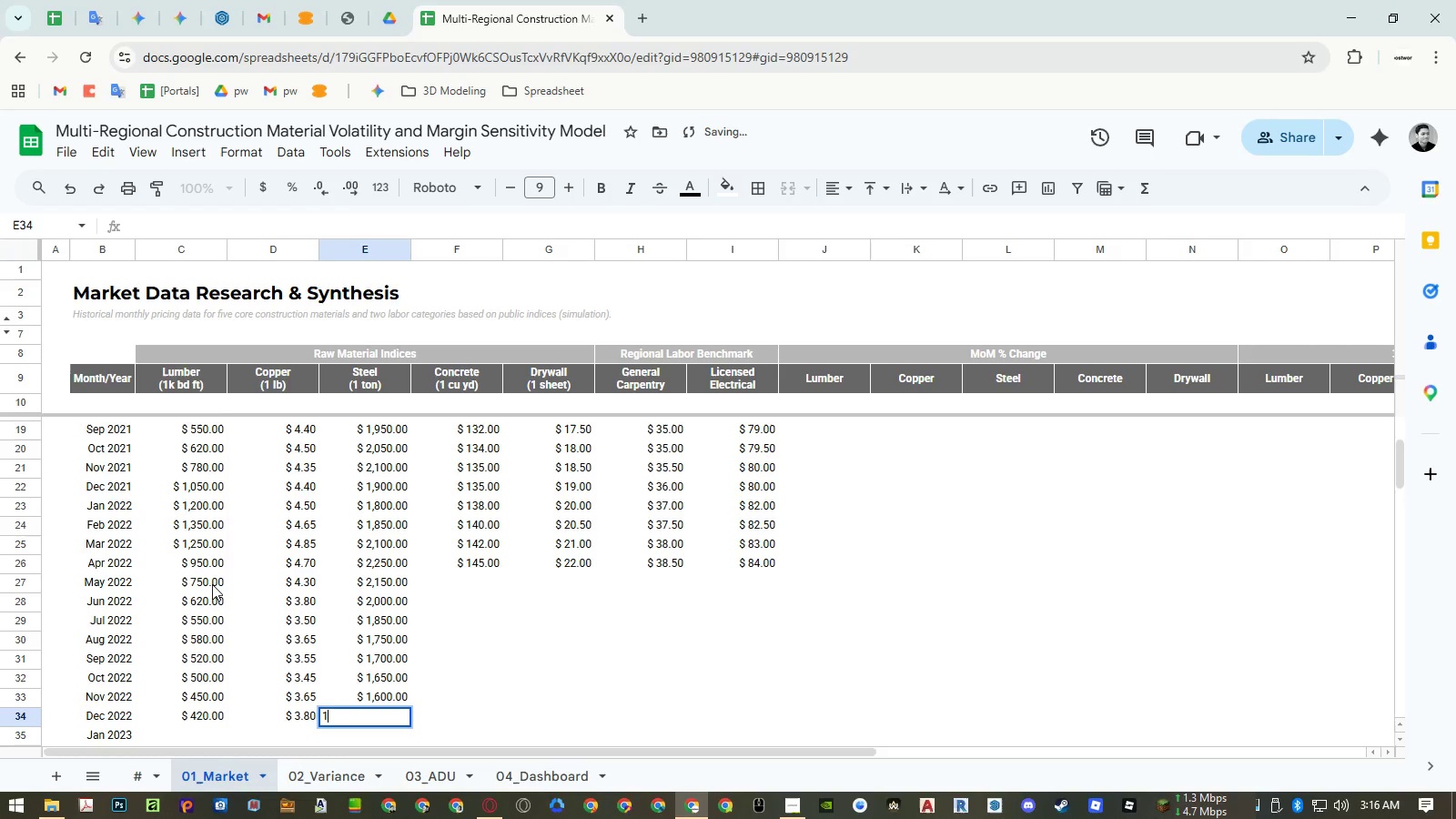 
key(Numpad5)
 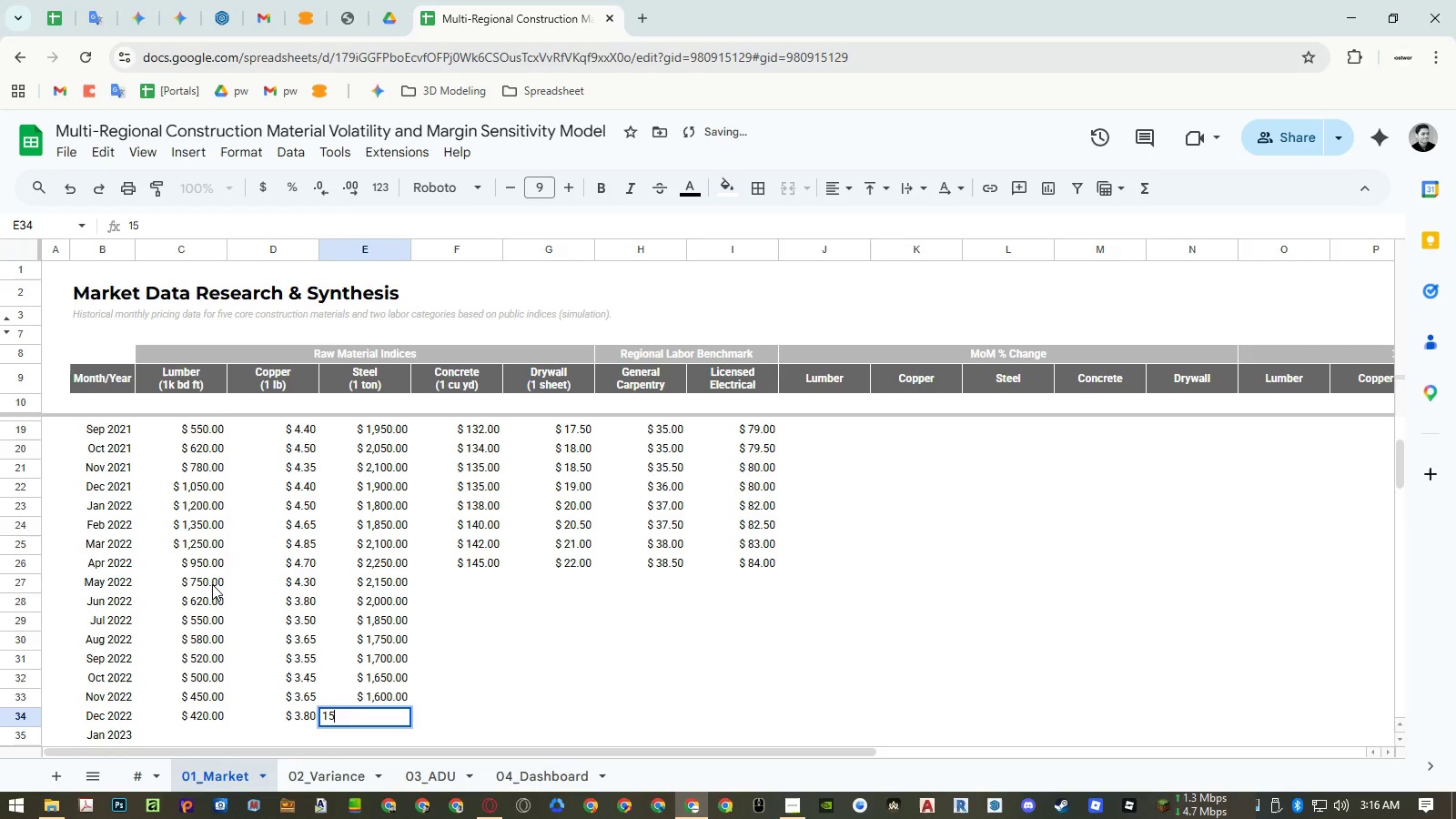 
key(Numpad5)
 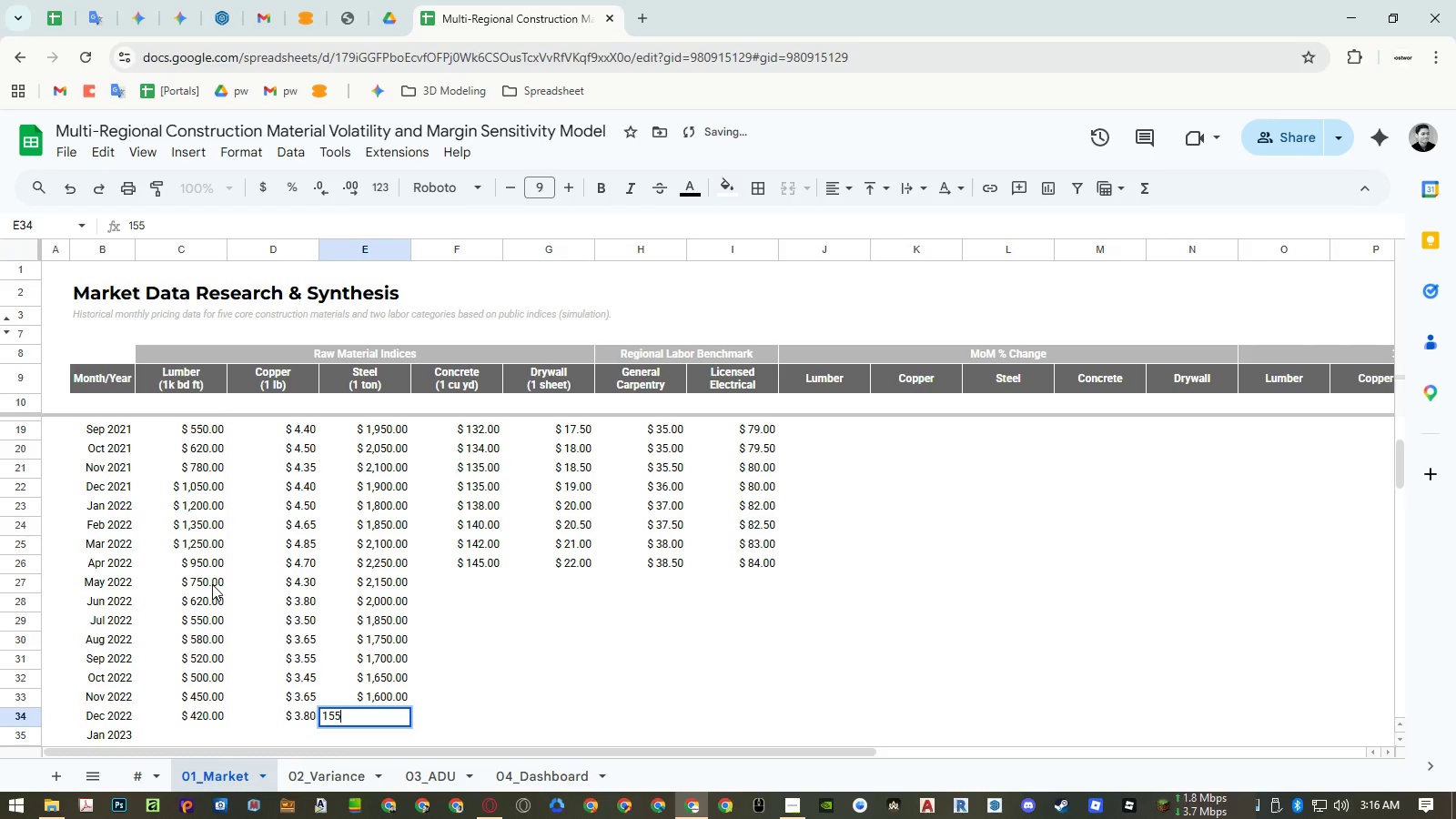 
key(Numpad0)
 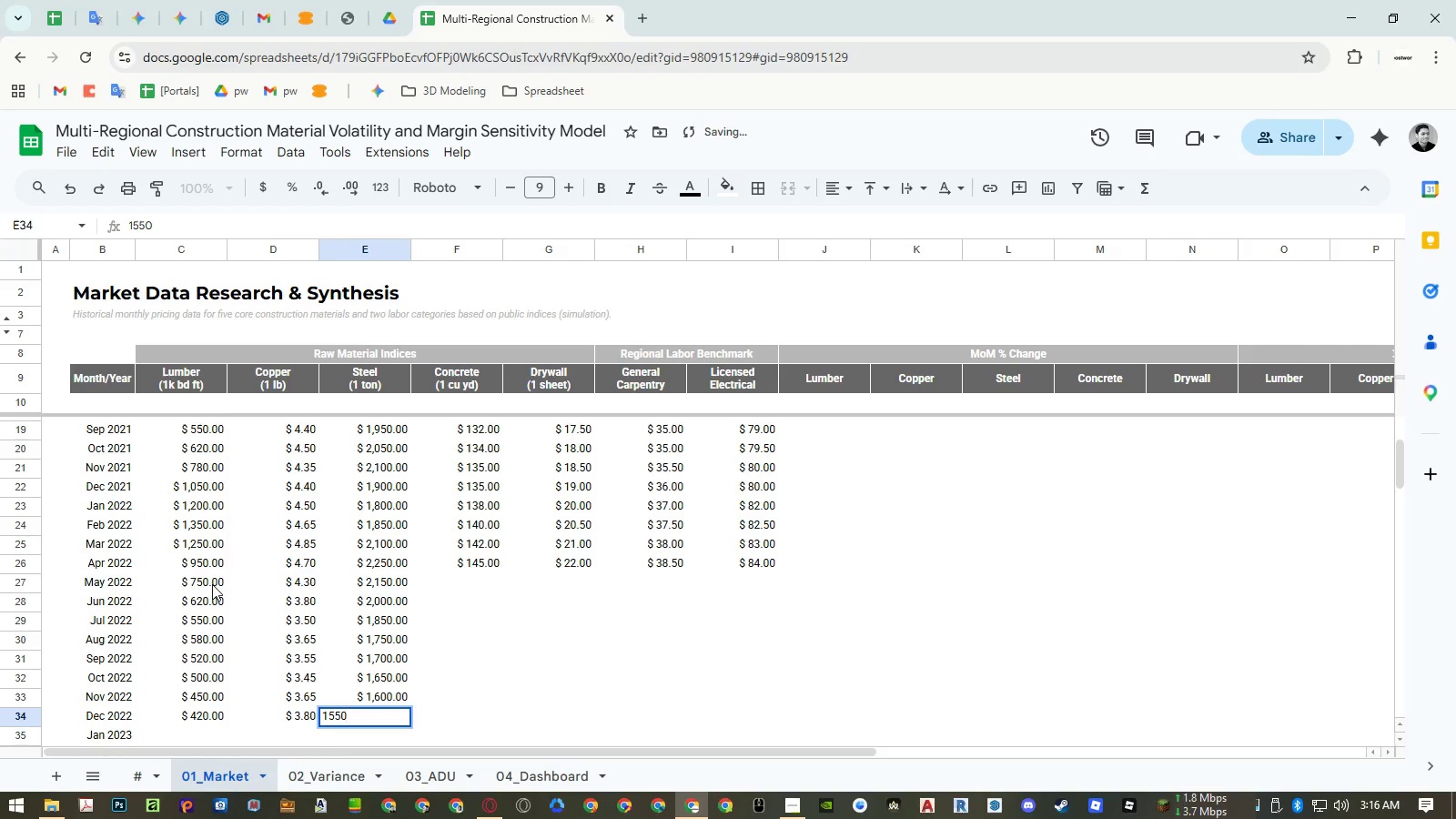 
key(NumpadEnter)
 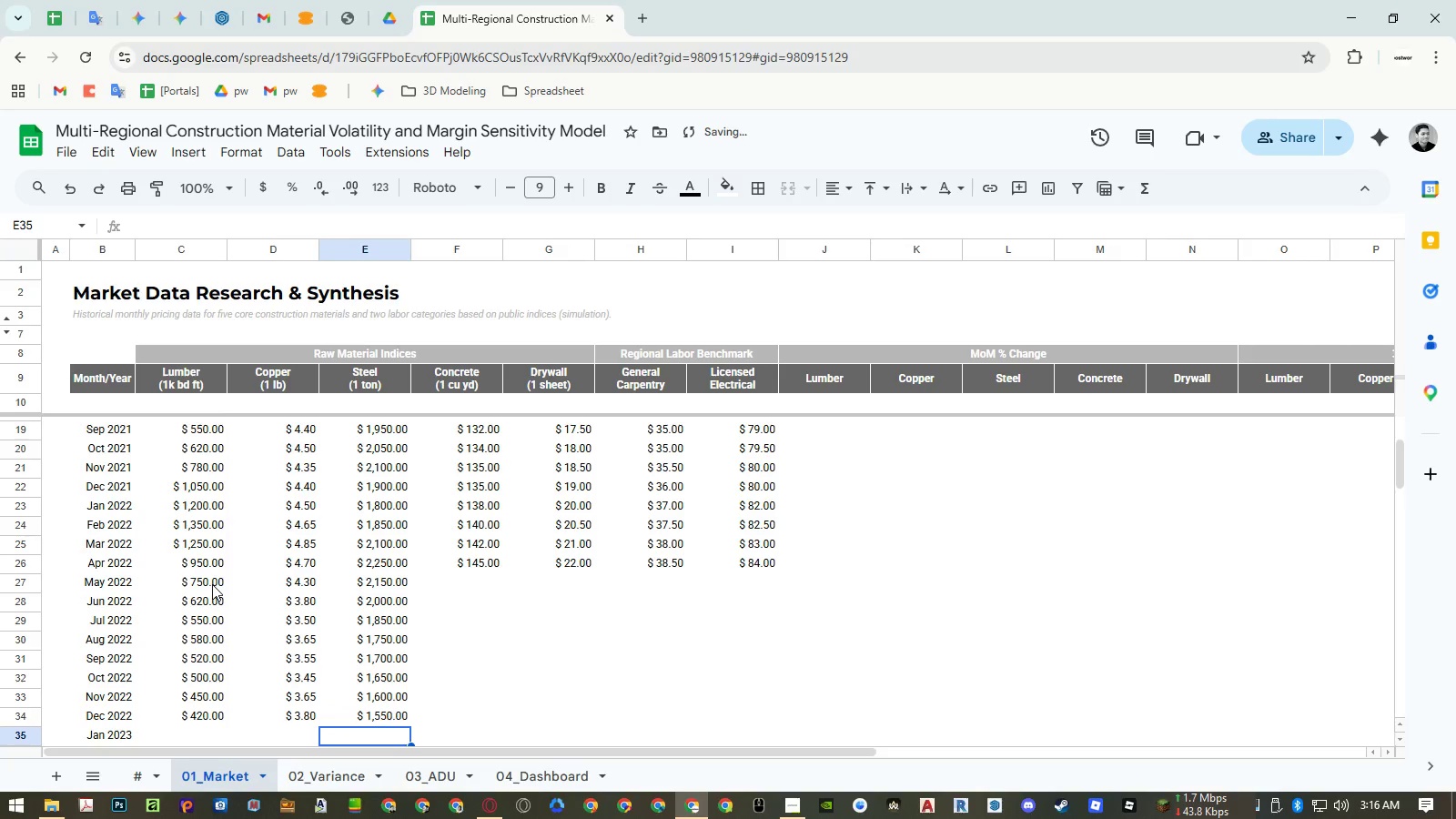 
key(ArrowRight)
 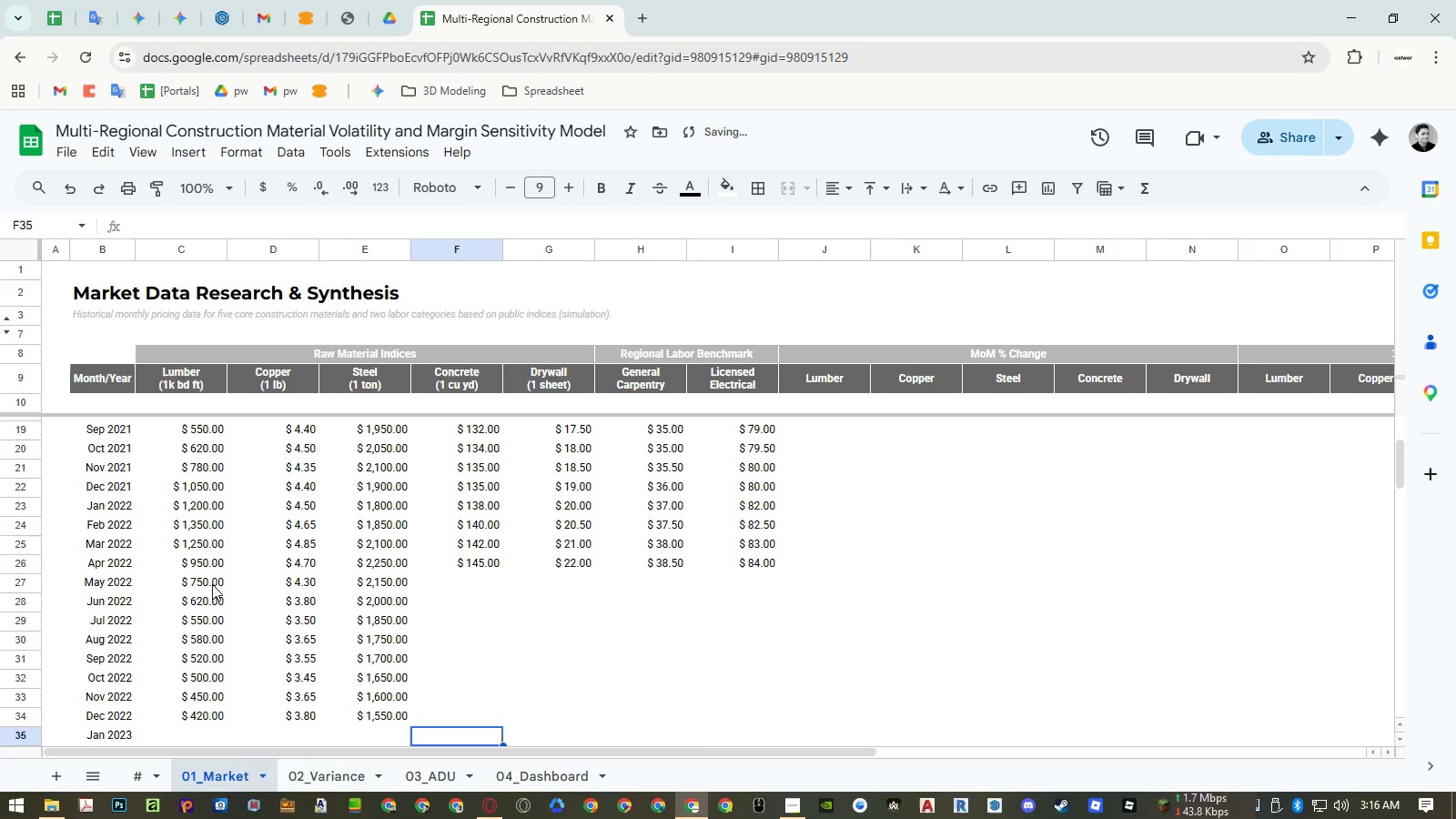 
key(Control+ControlRight)
 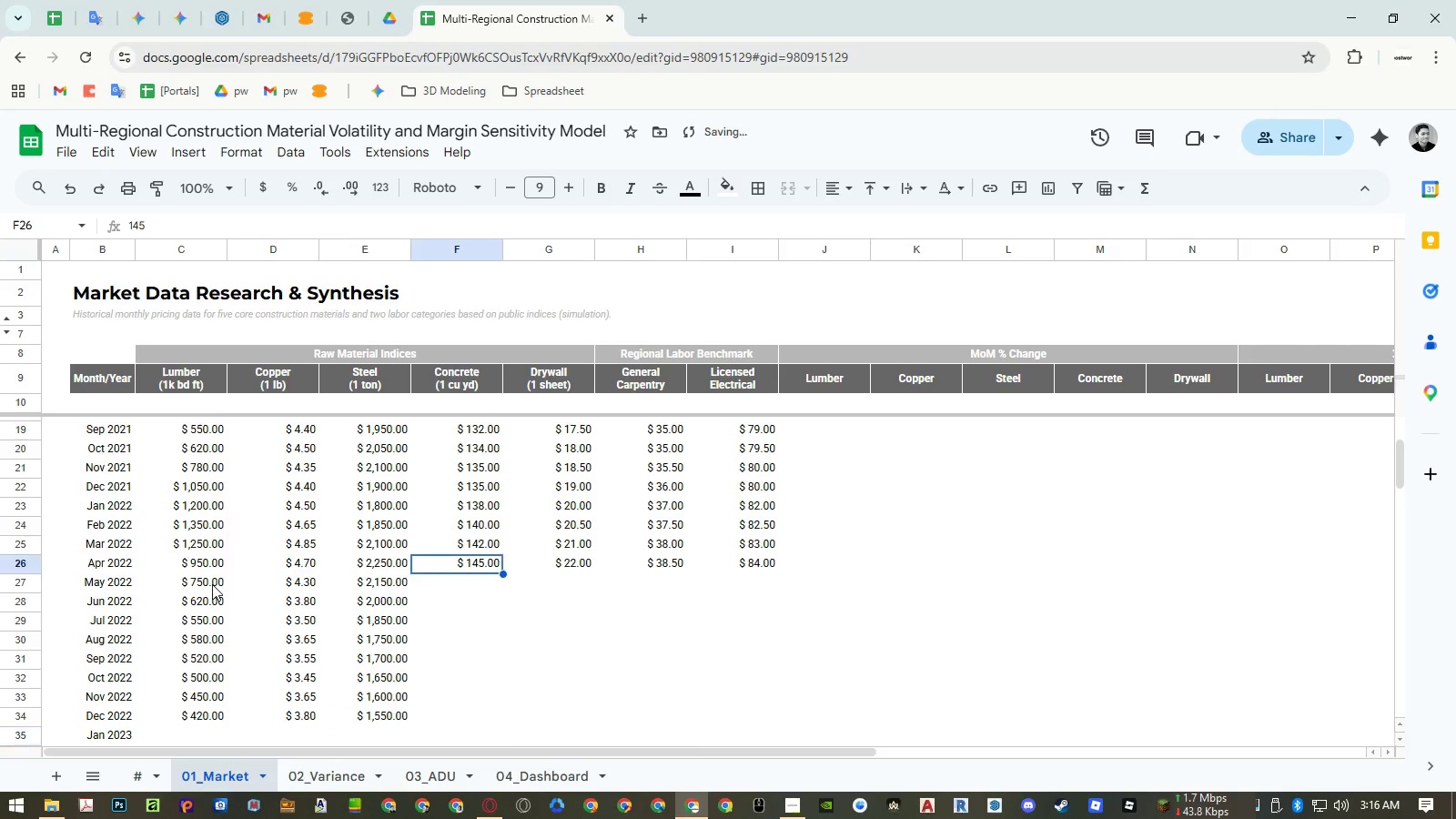 
key(Control+ArrowUp)
 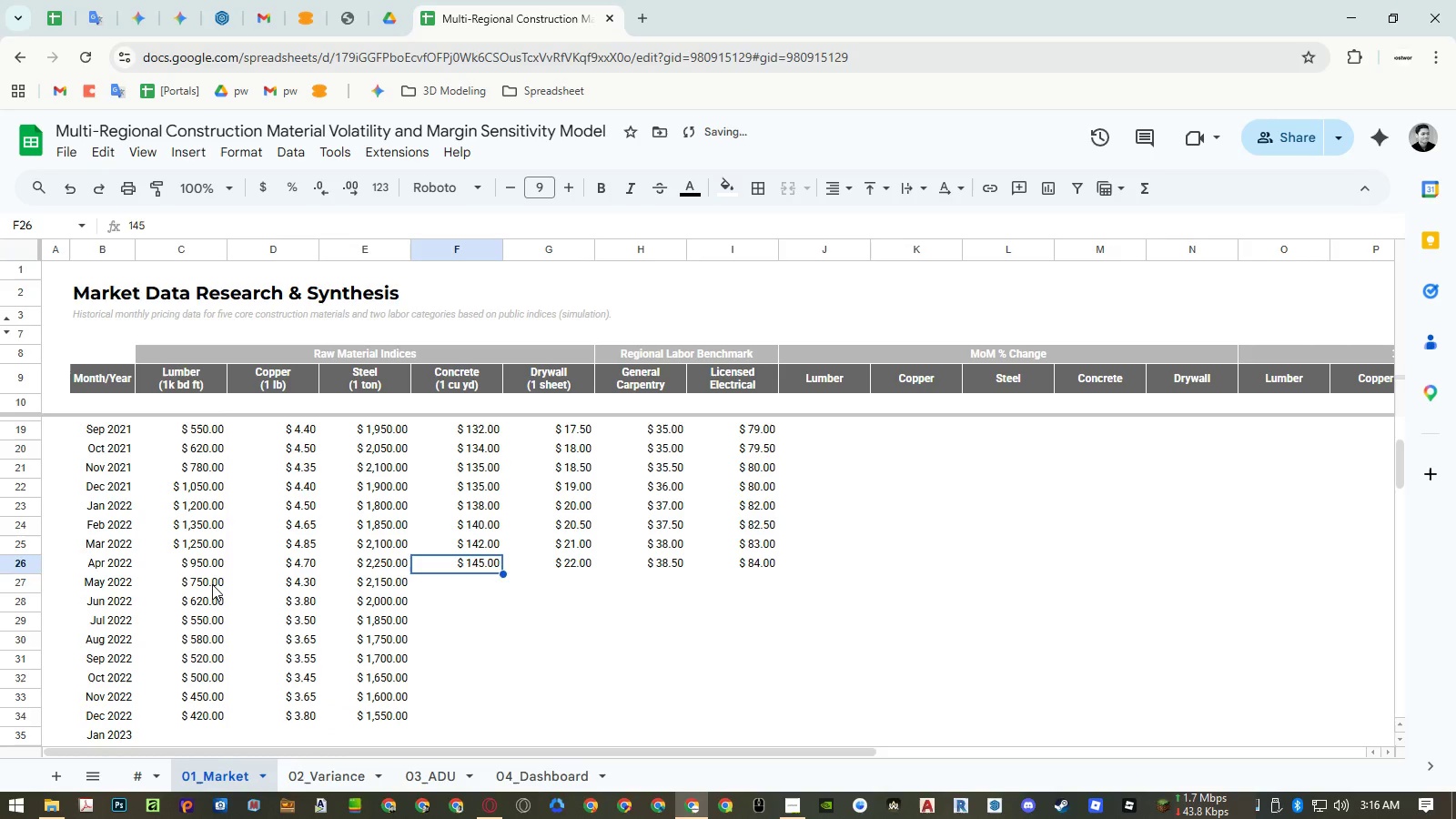 
key(ArrowDown)
 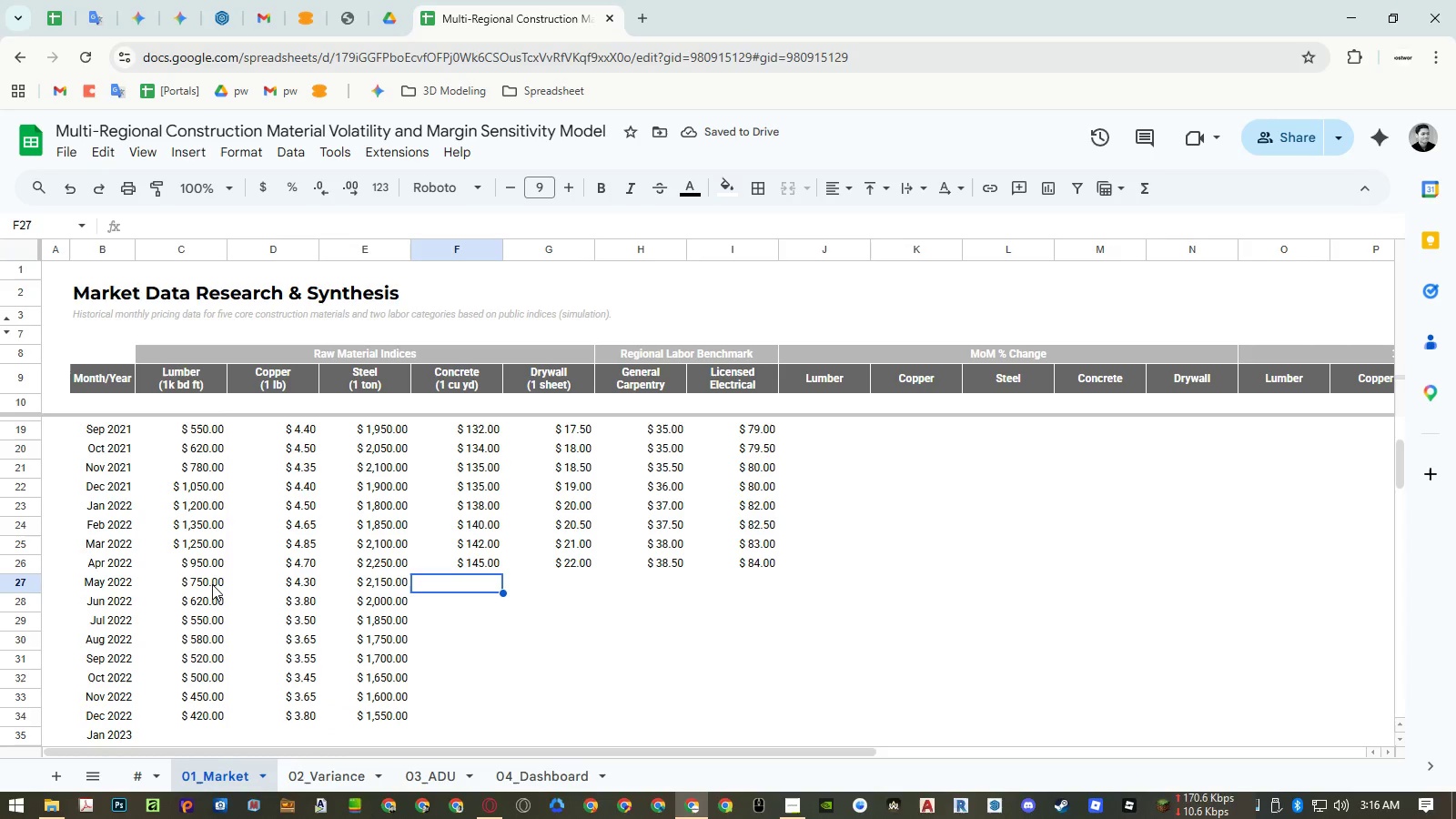 
wait(8.77)
 